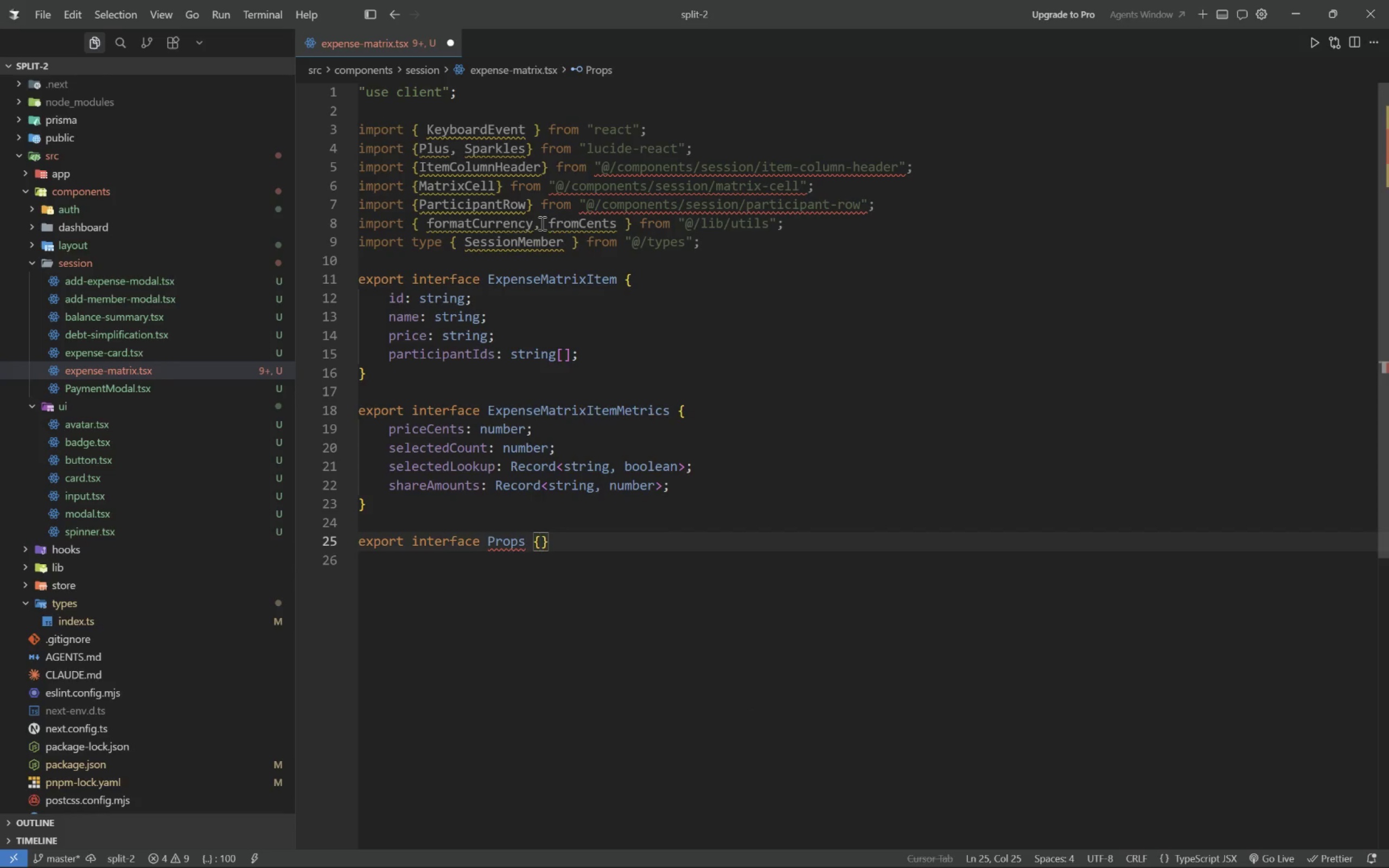 
key(Enter)
 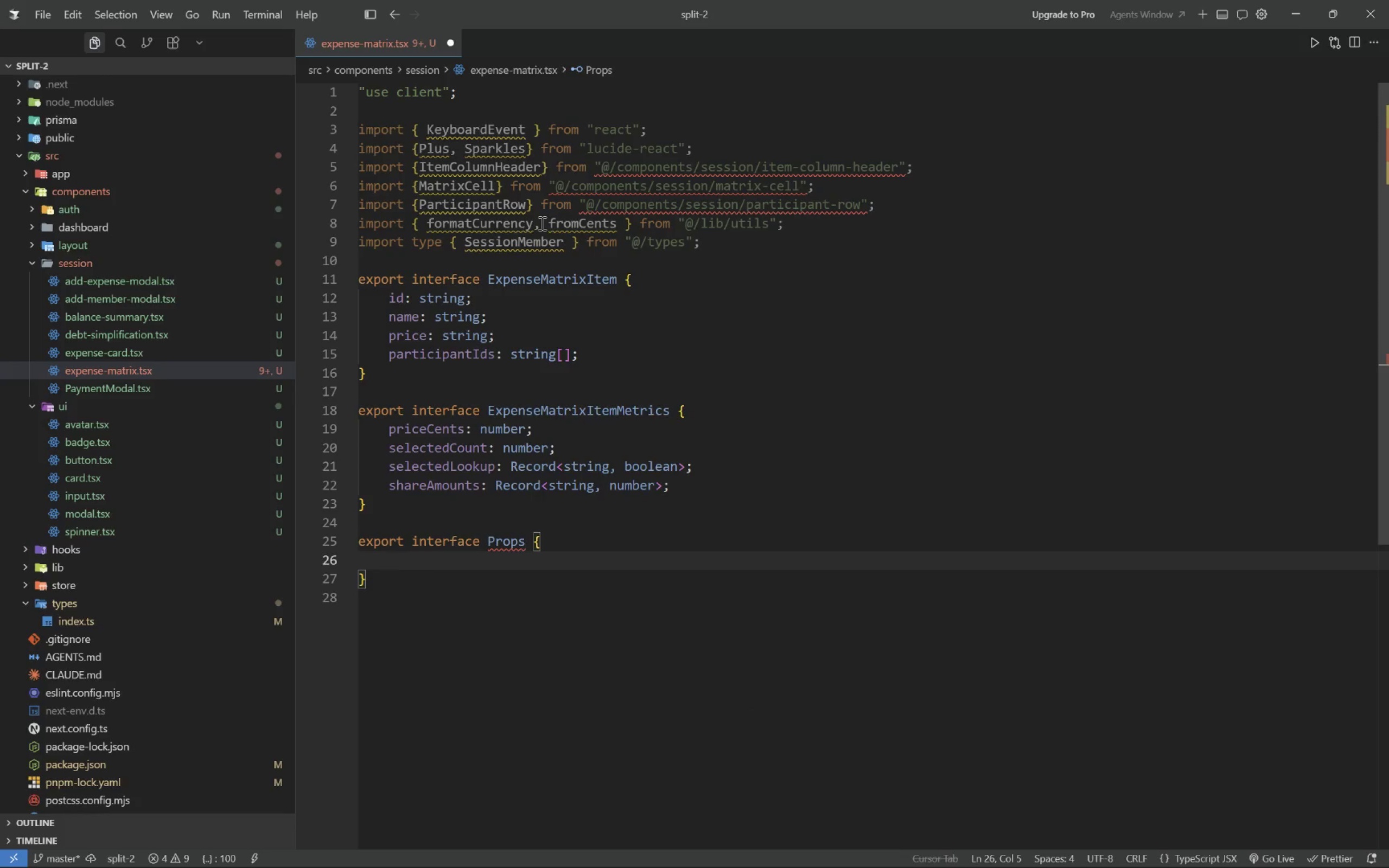 
type(members: SessionM)
 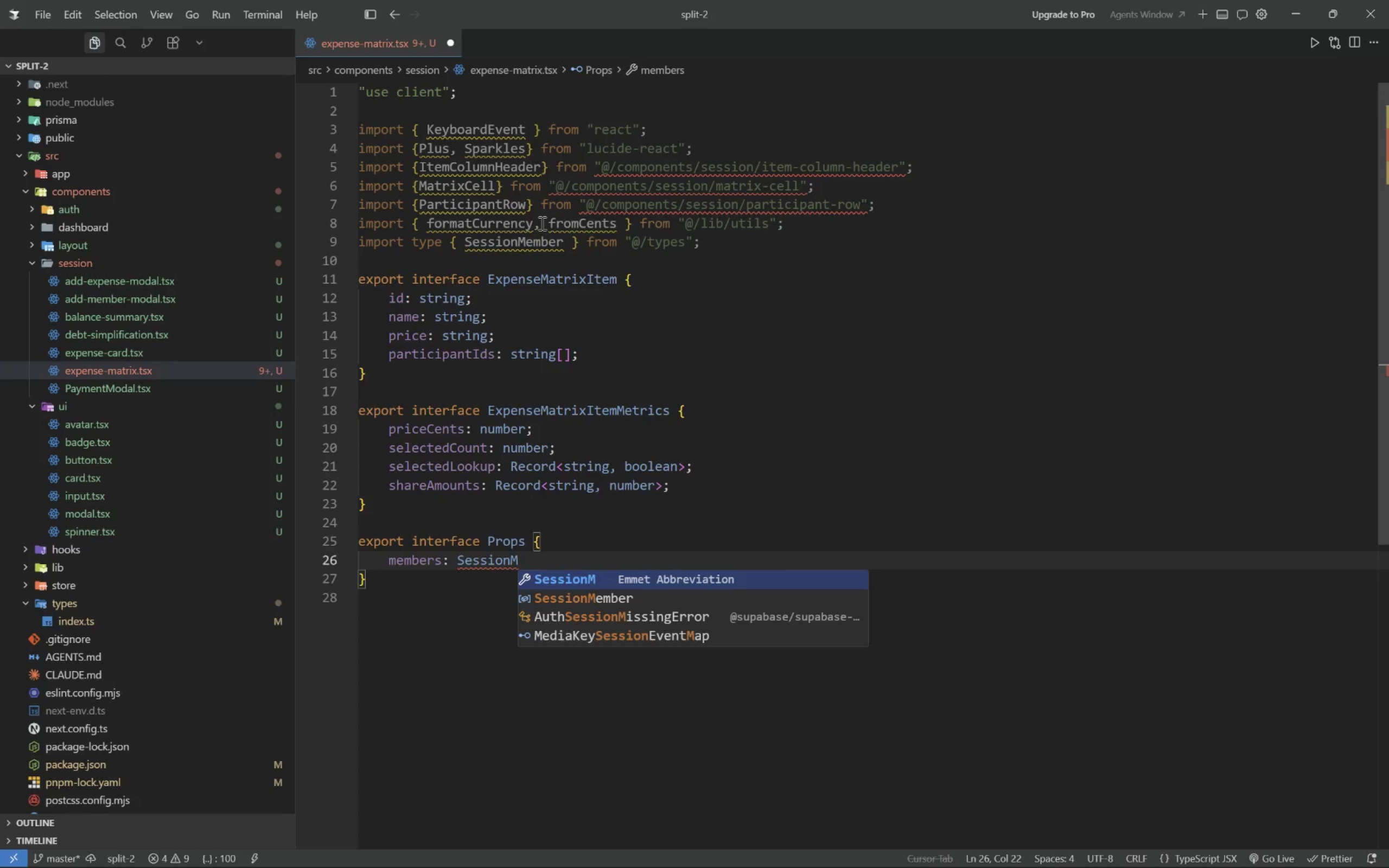 
key(ArrowDown)
 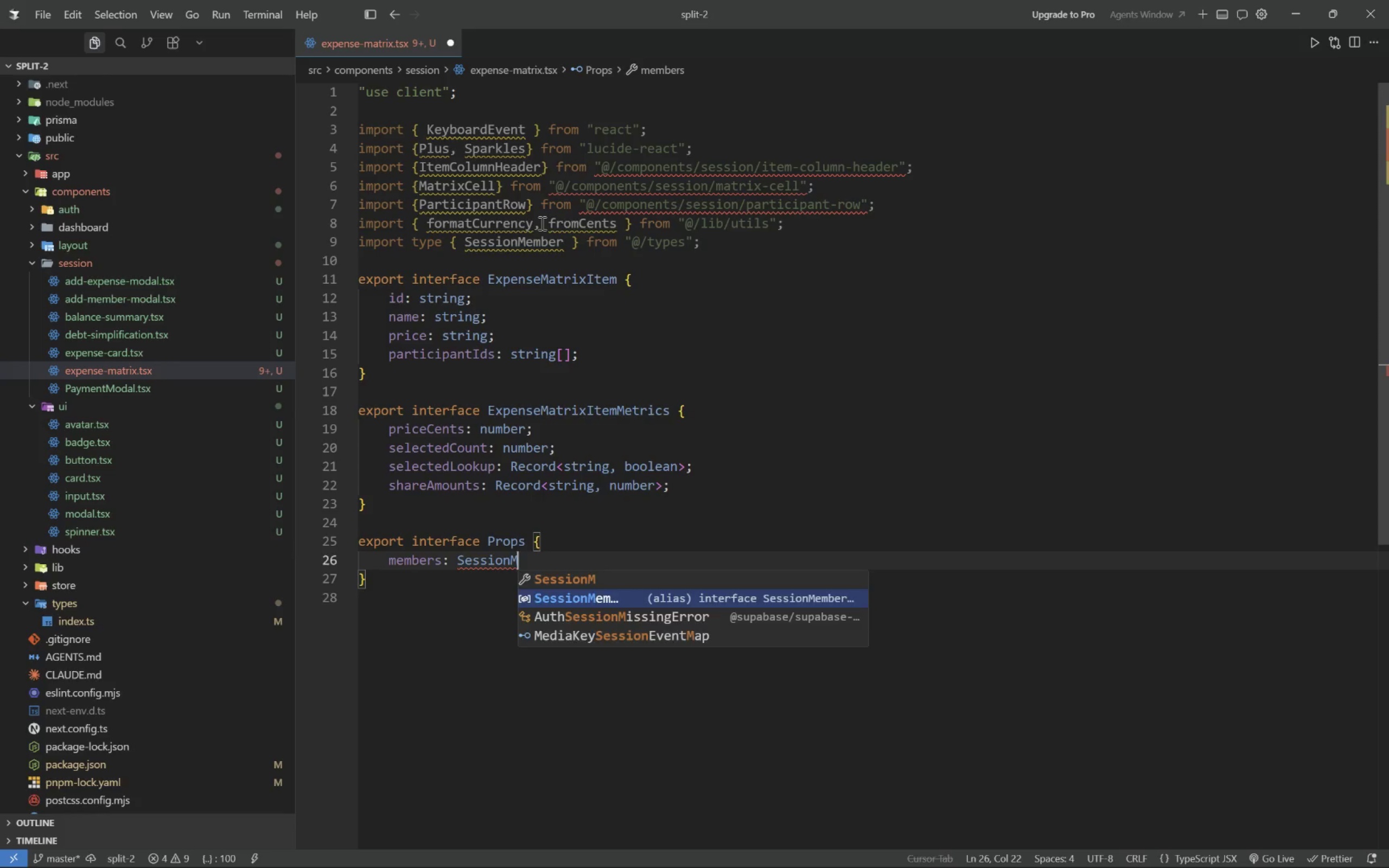 
key(Enter)
 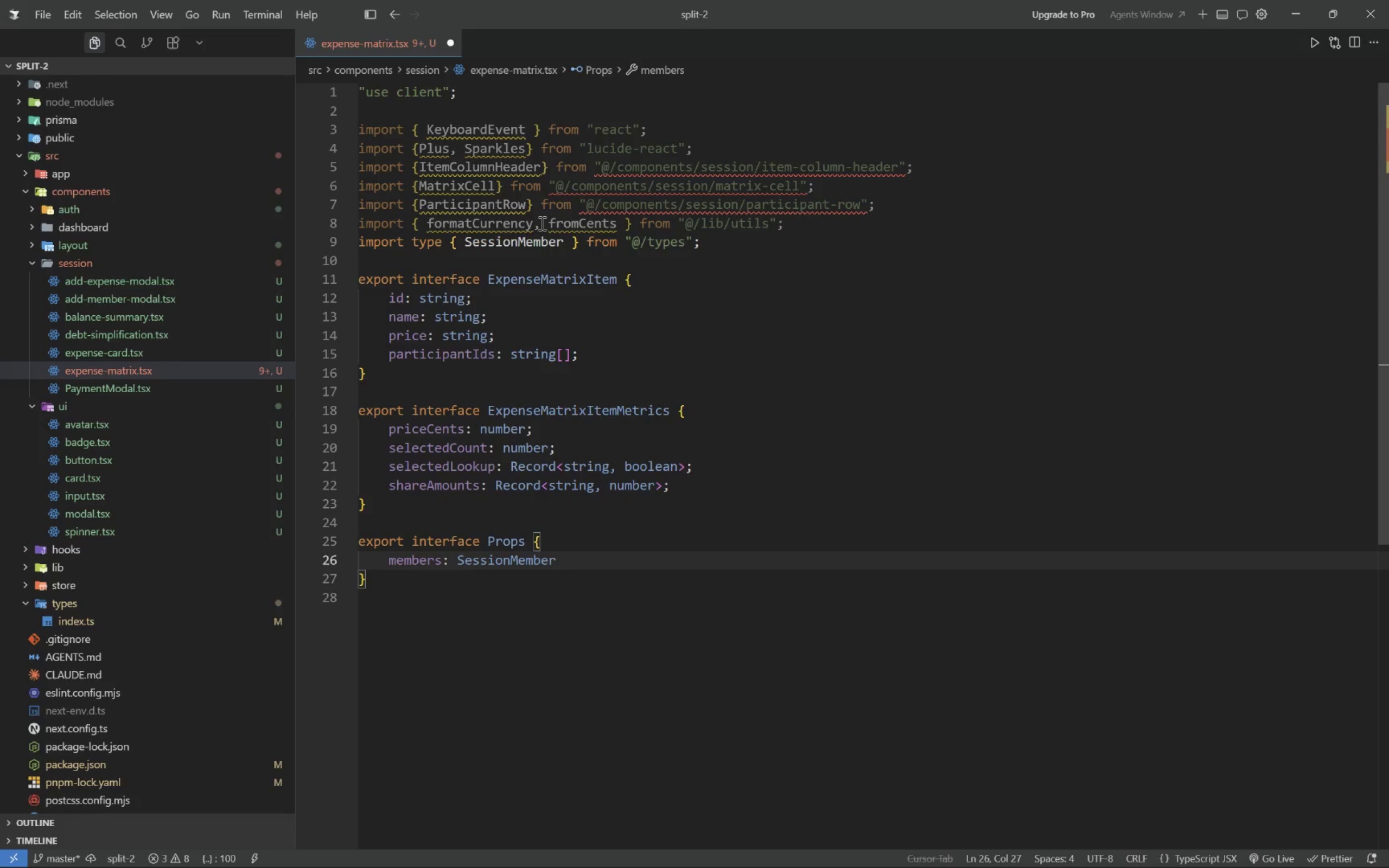 
key(BracketLeft)
 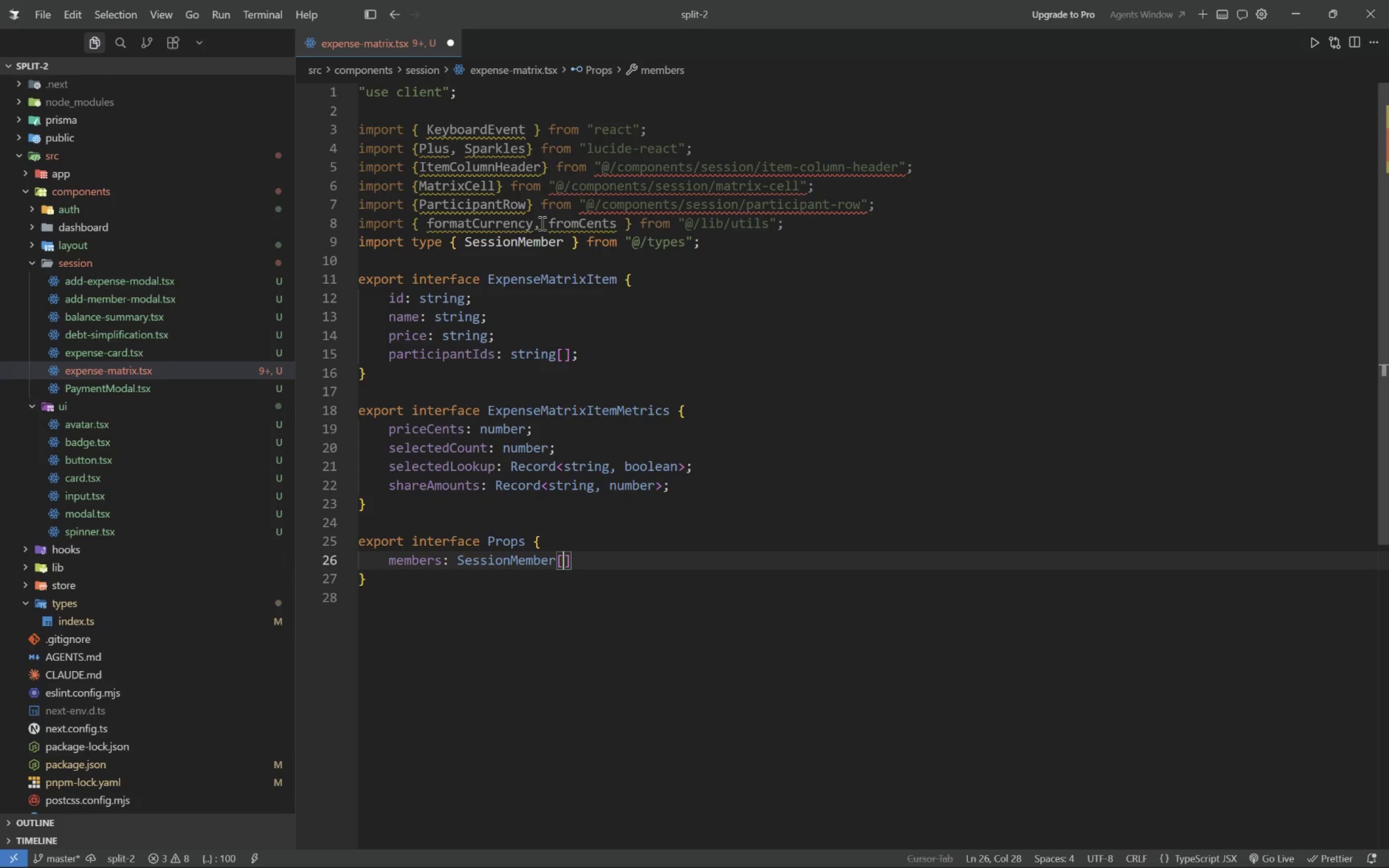 
key(Tab)
 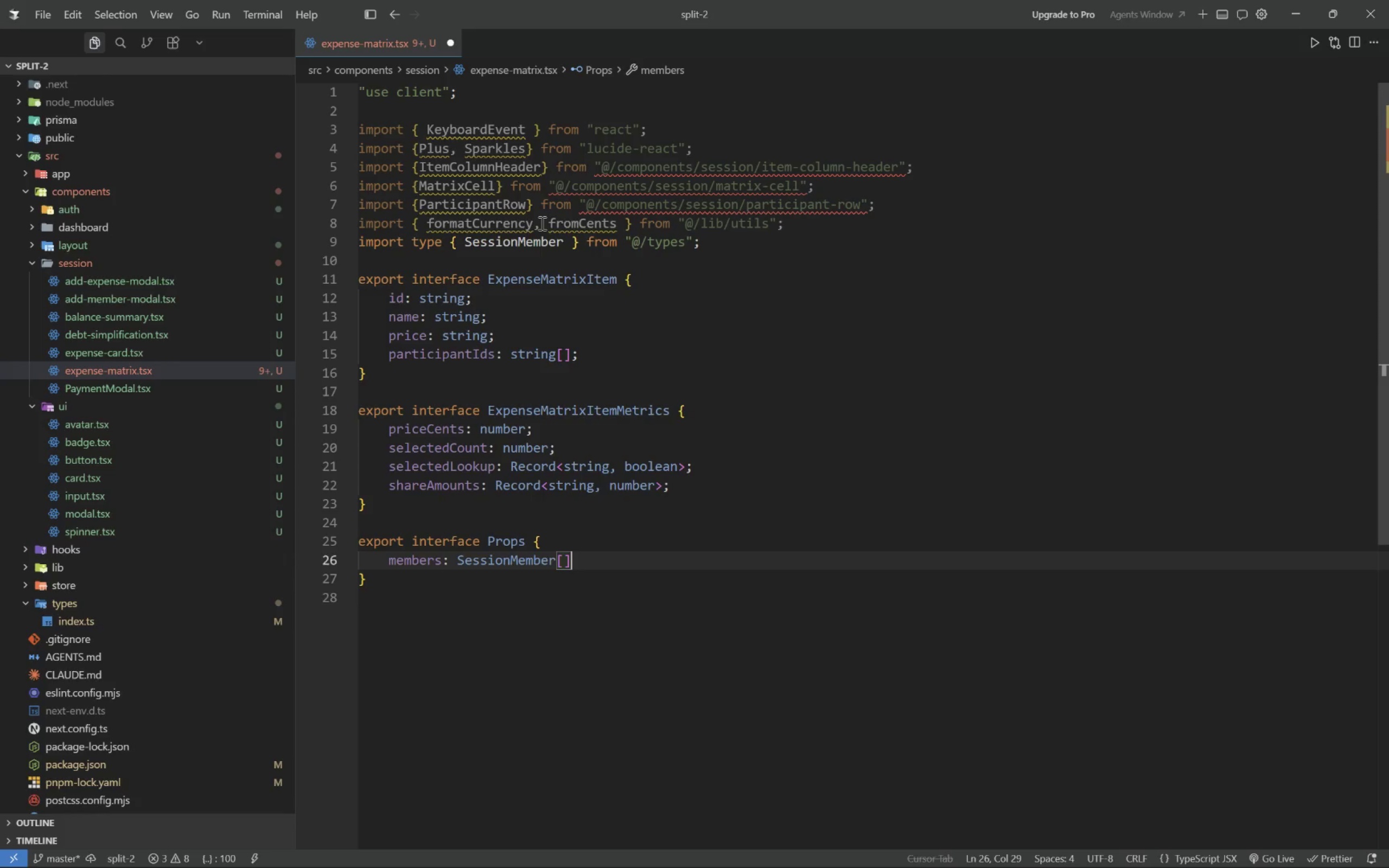 
key(Semicolon)
 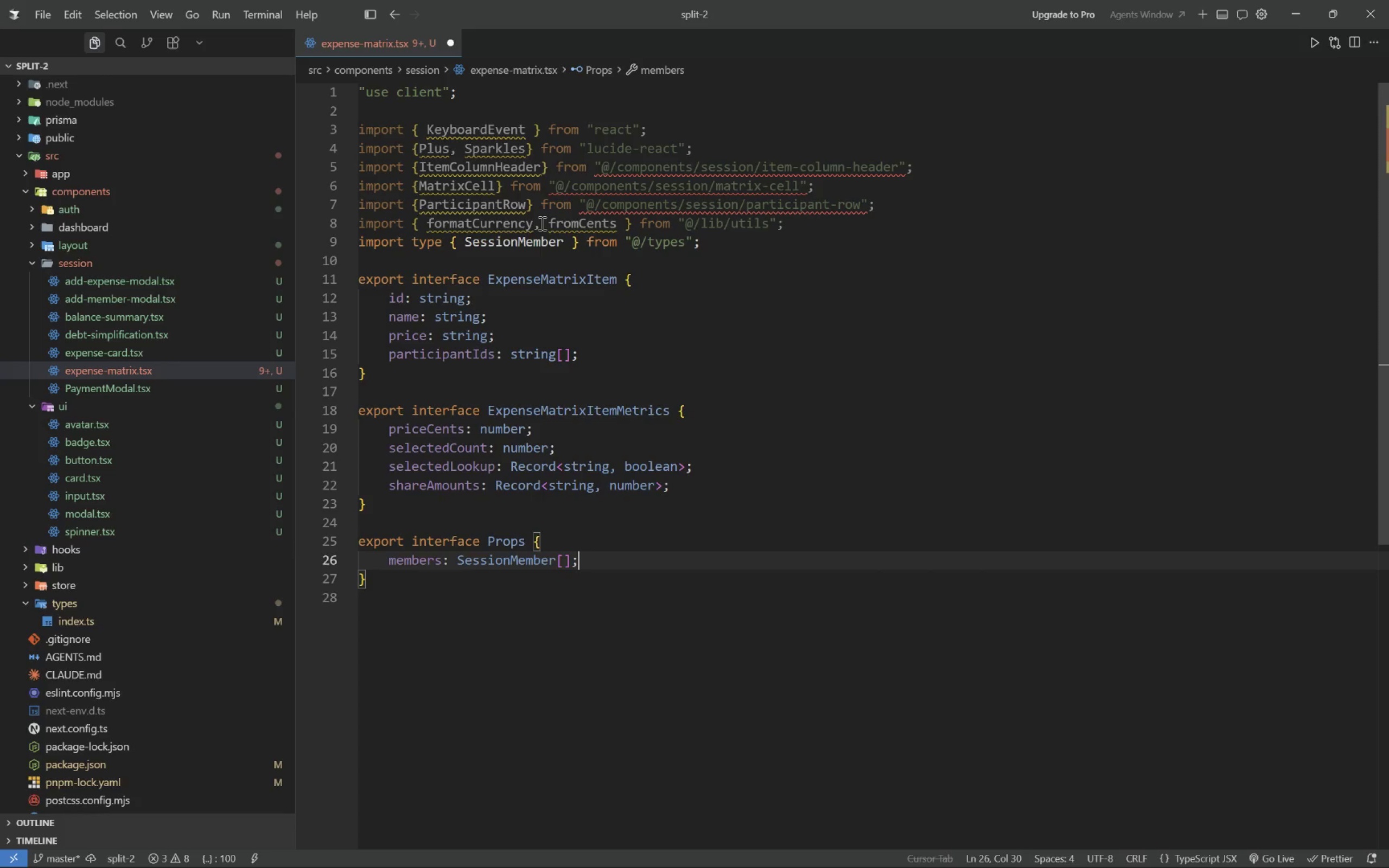 
key(Enter)
 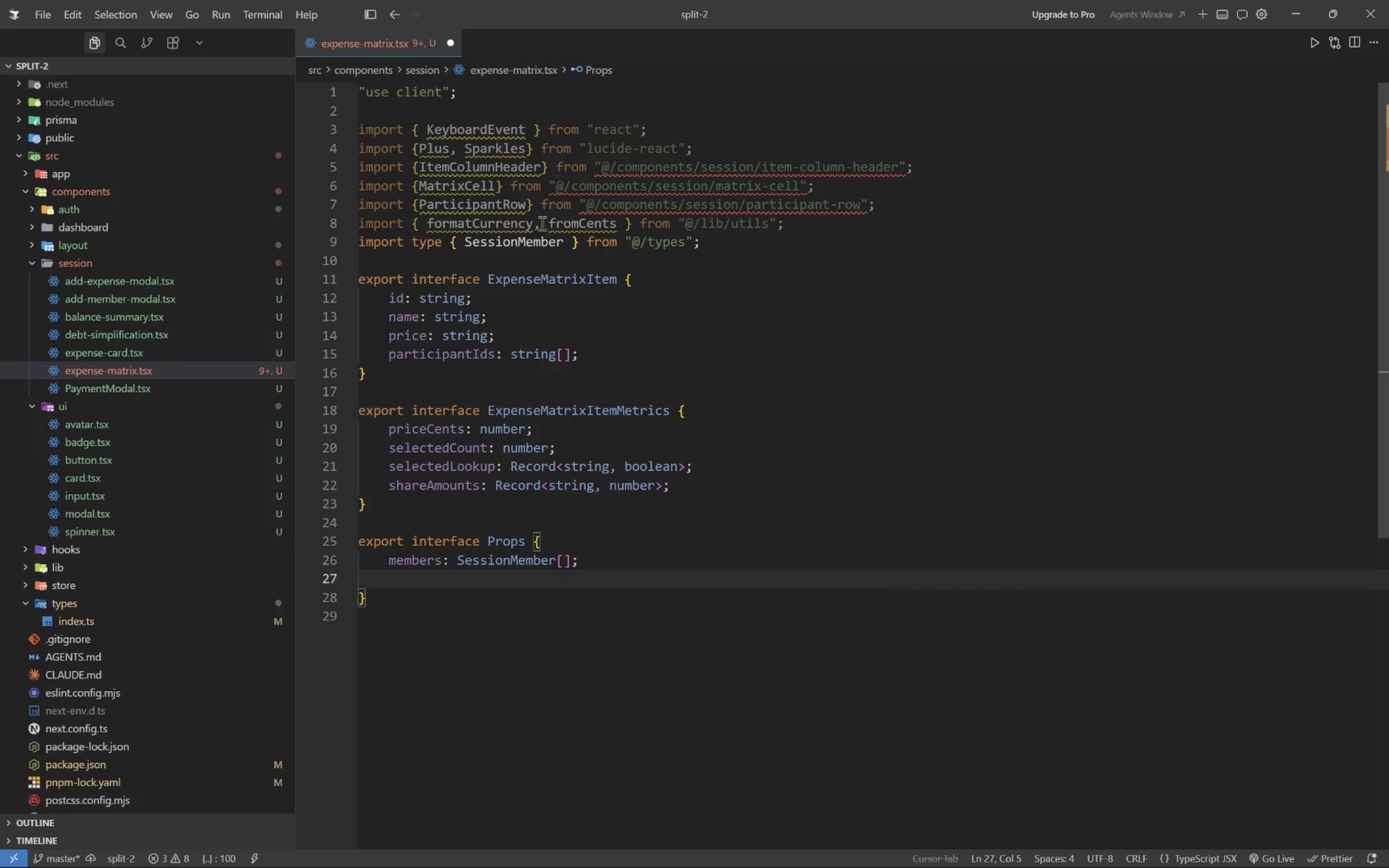 
type(items: ExpenseMatrix)
 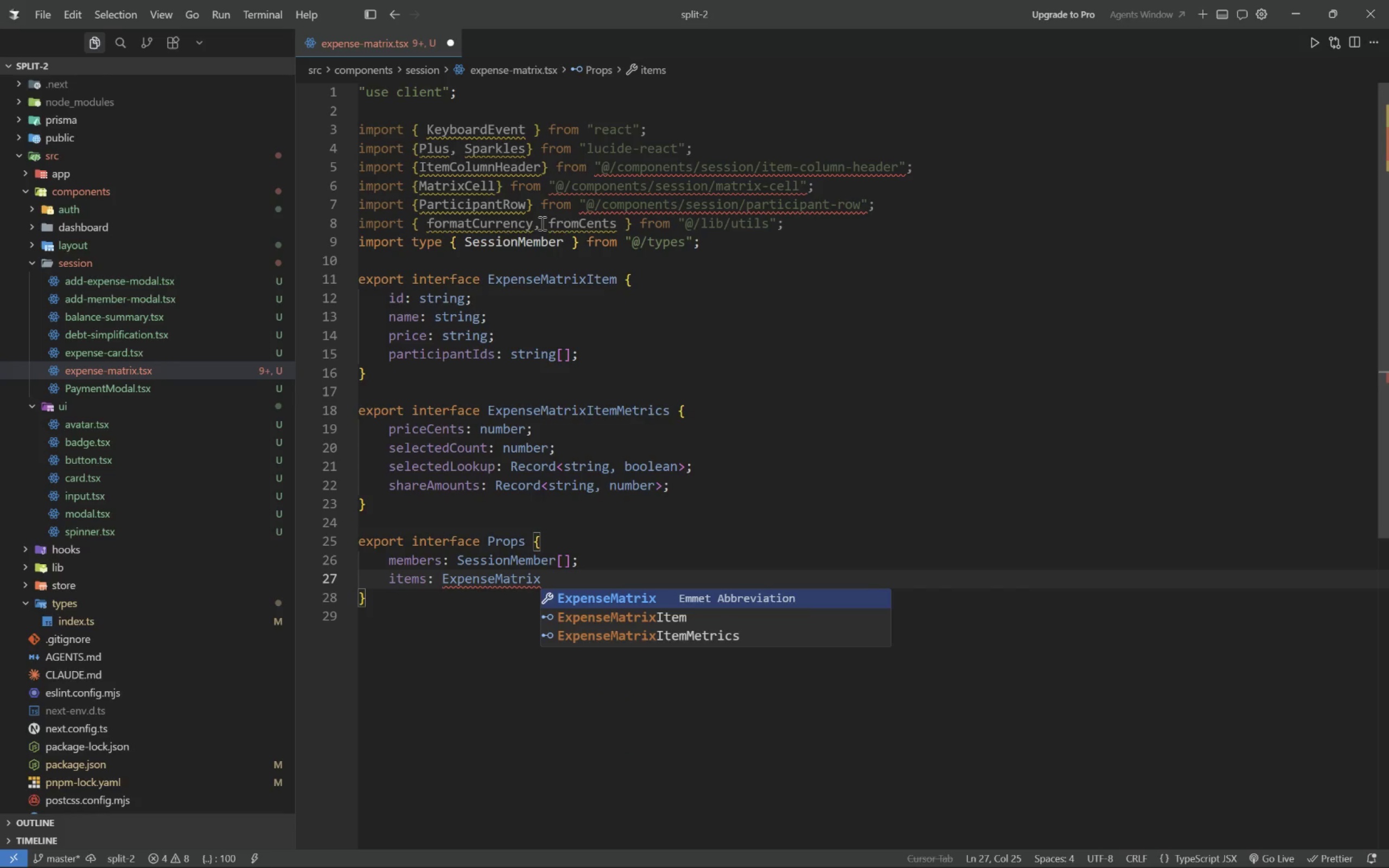 
key(ArrowDown)
 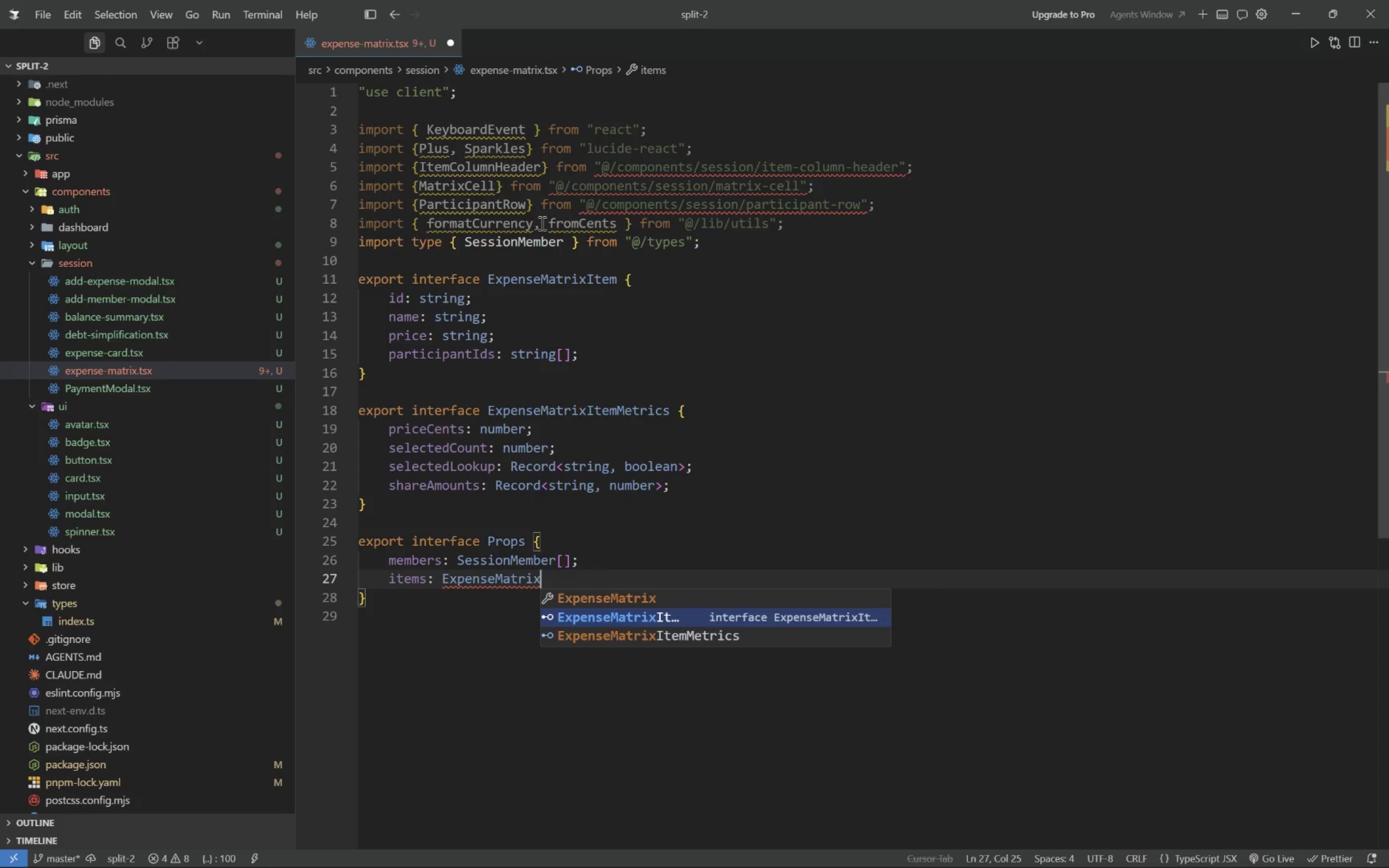 
key(Enter)
 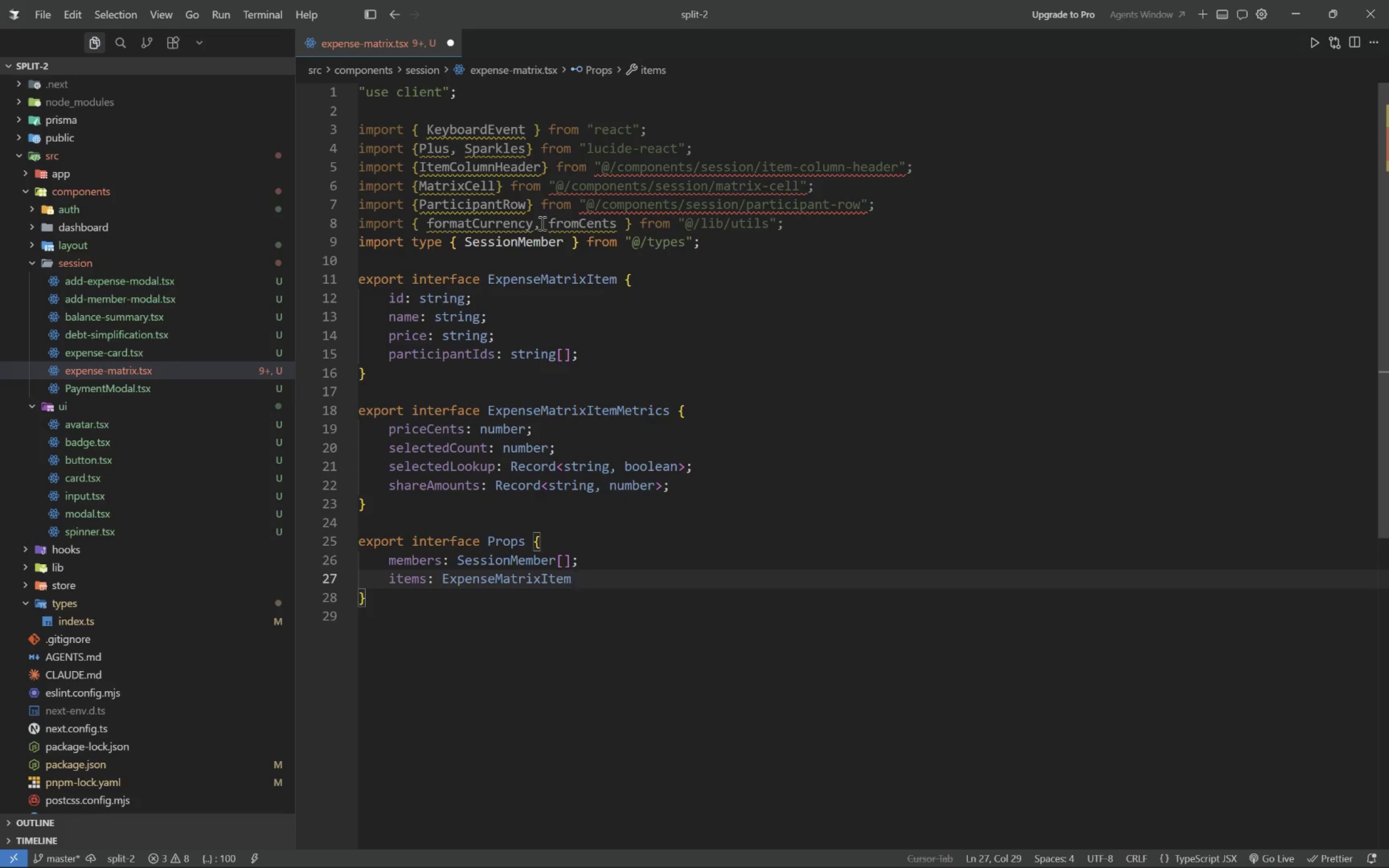 
key(Semicolon)
 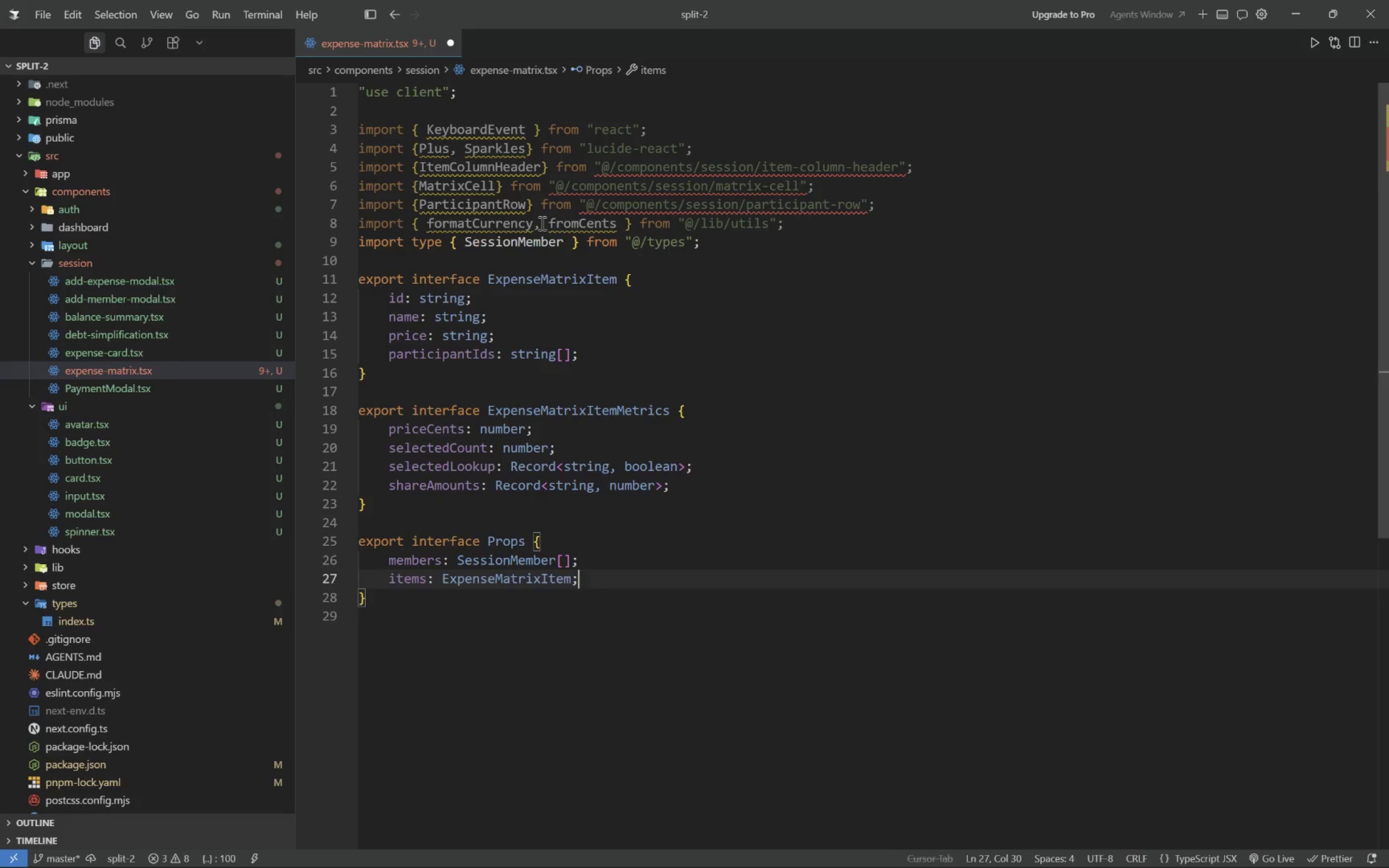 
key(Enter)
 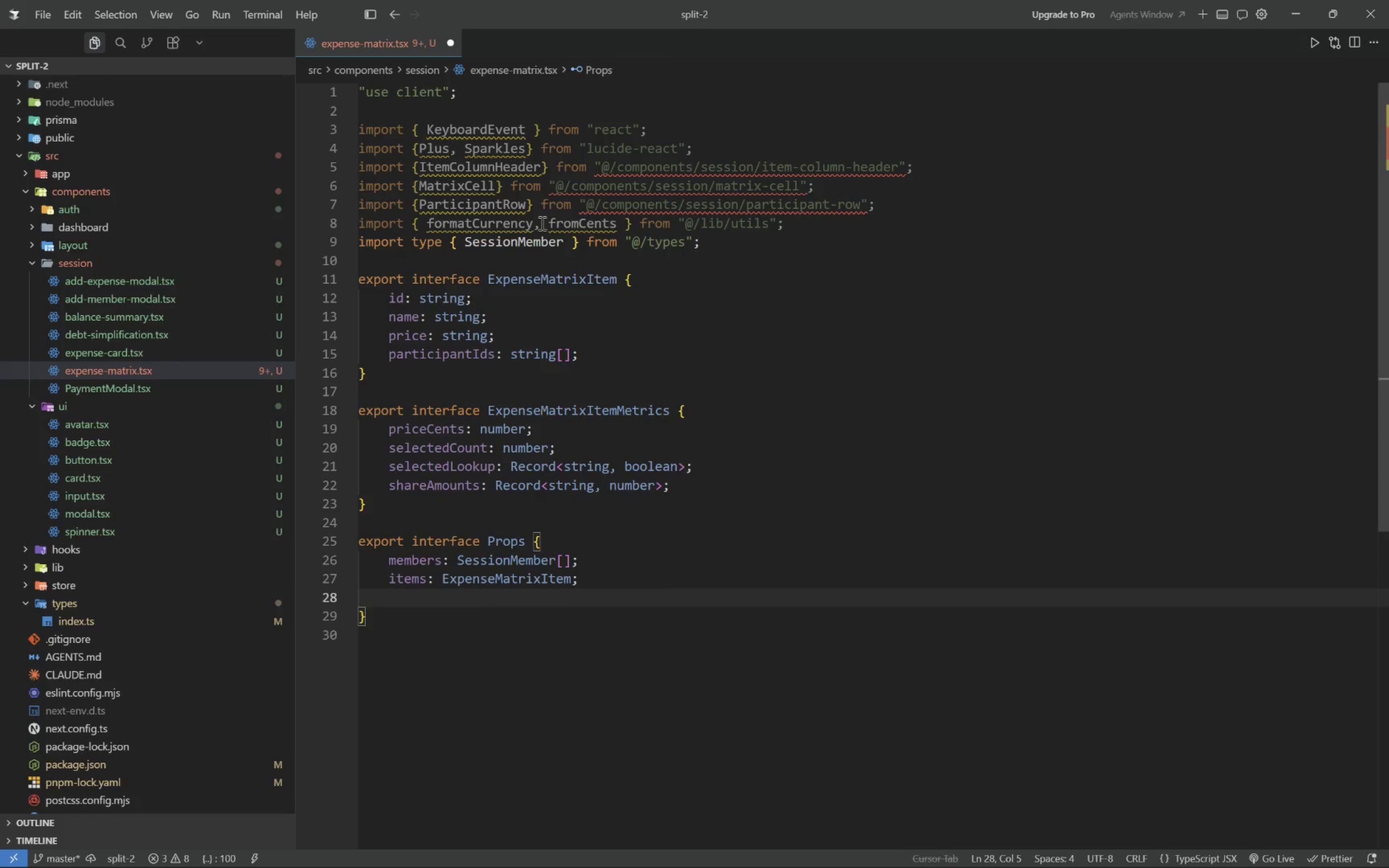 
key(Backspace)
 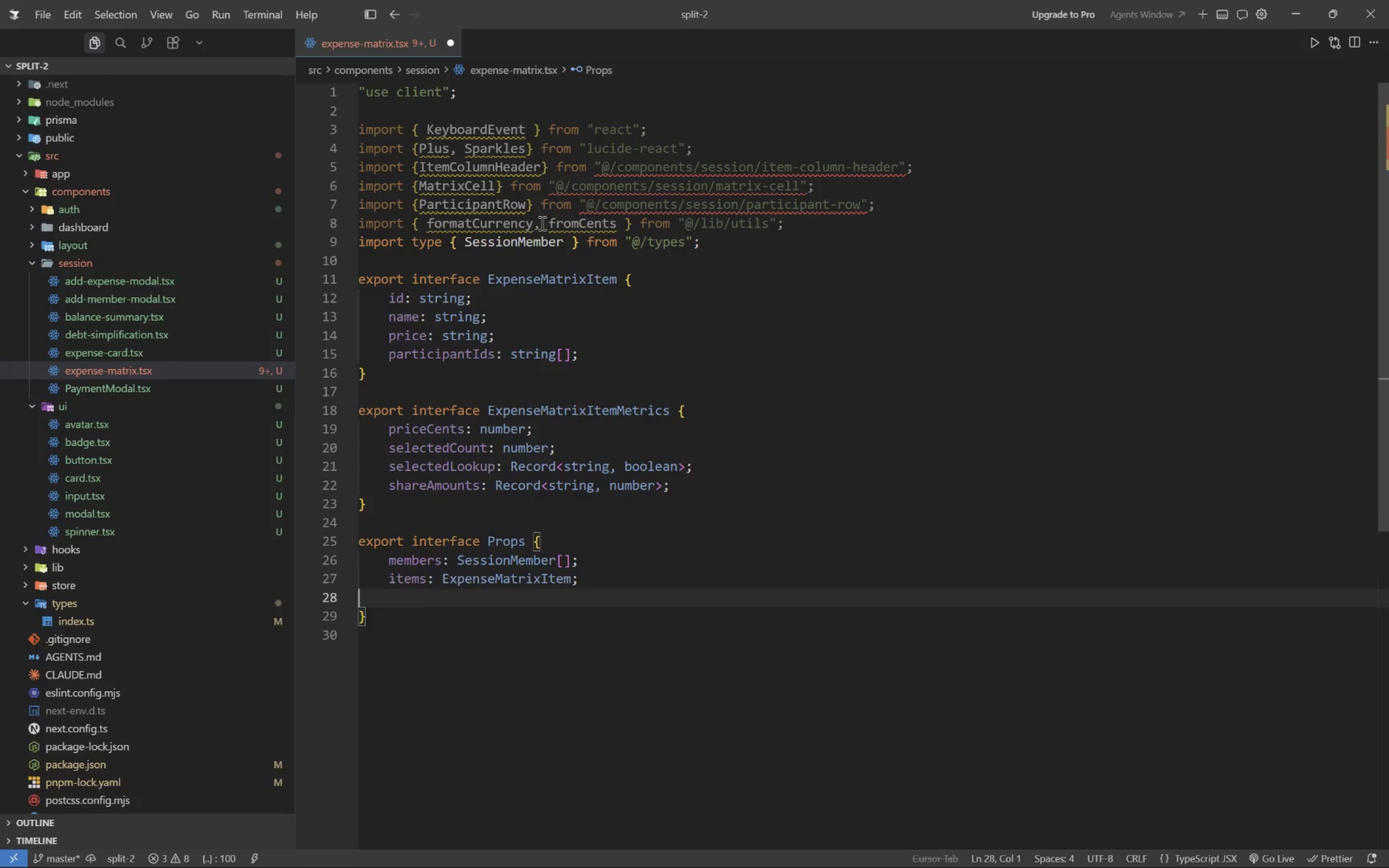 
key(Backspace)
 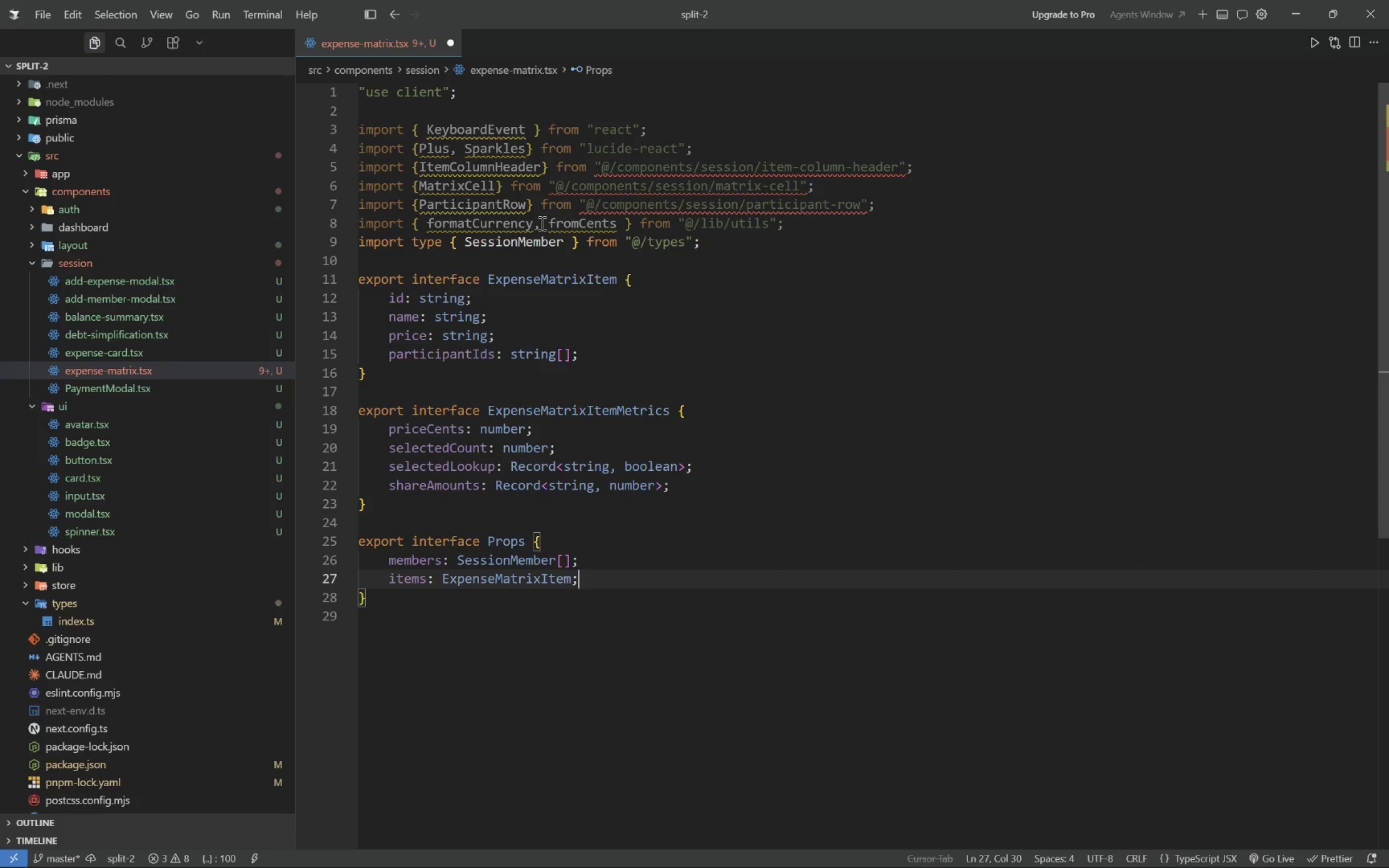 
key(Backspace)
 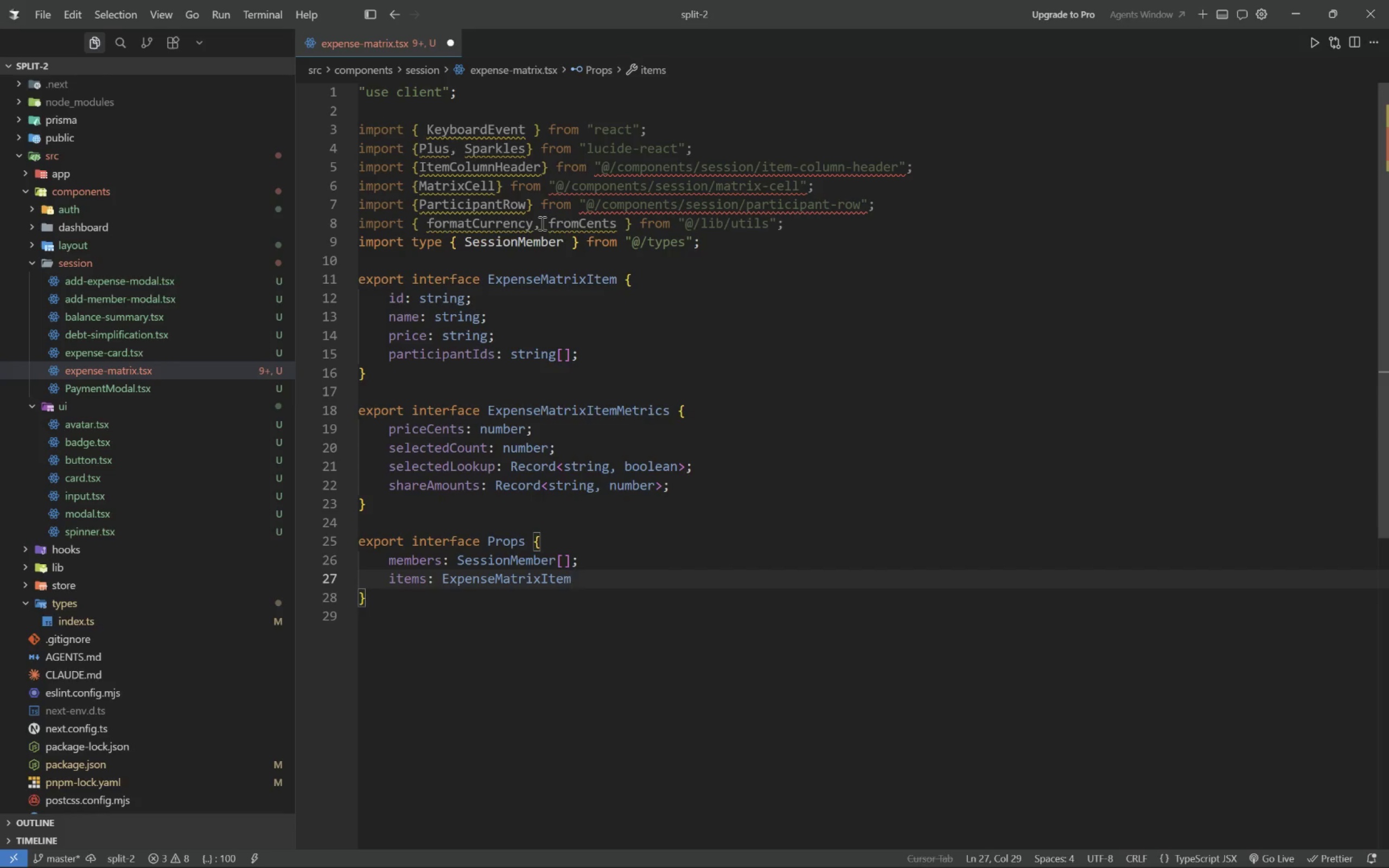 
key(BracketLeft)
 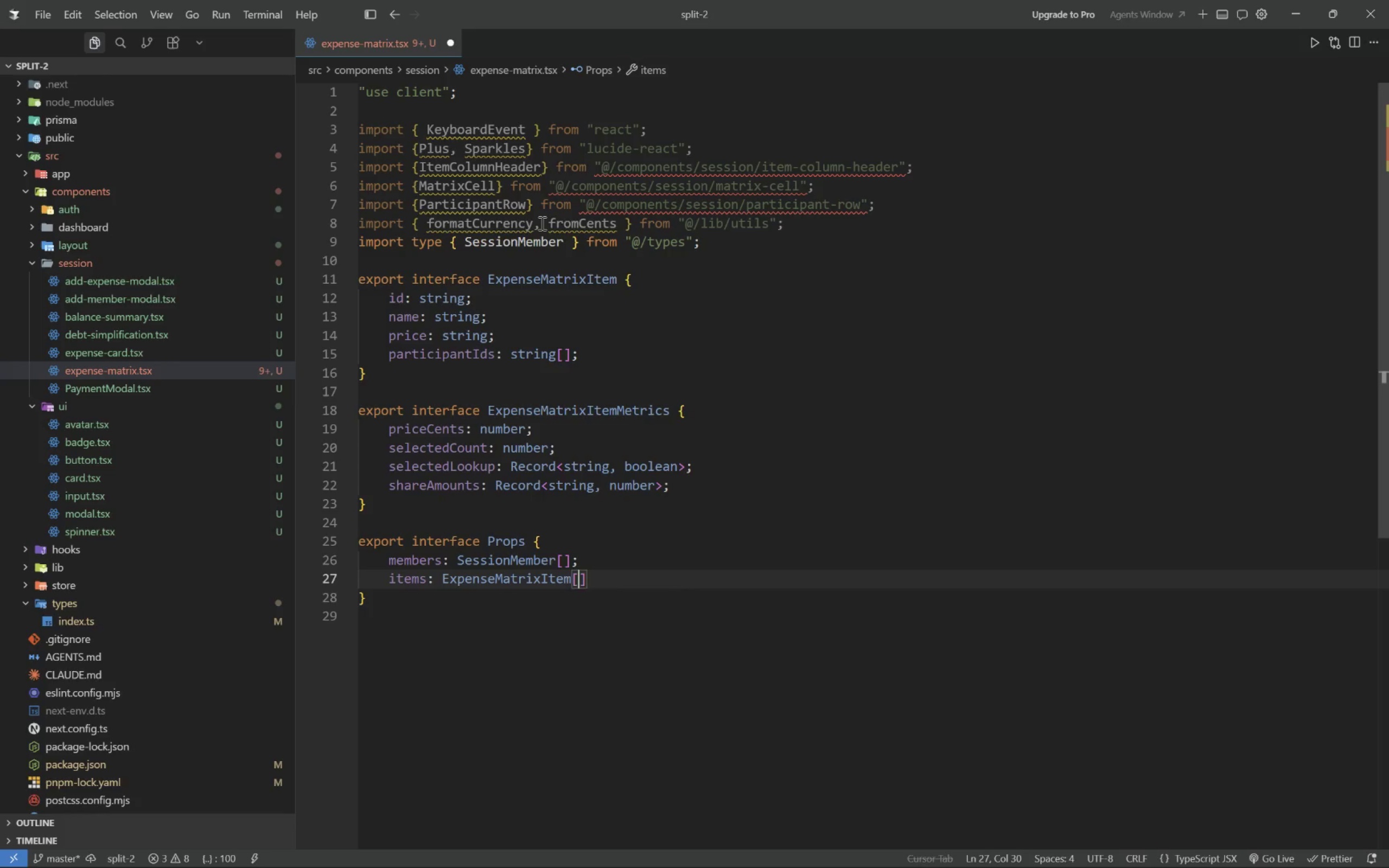 
key(Tab)
 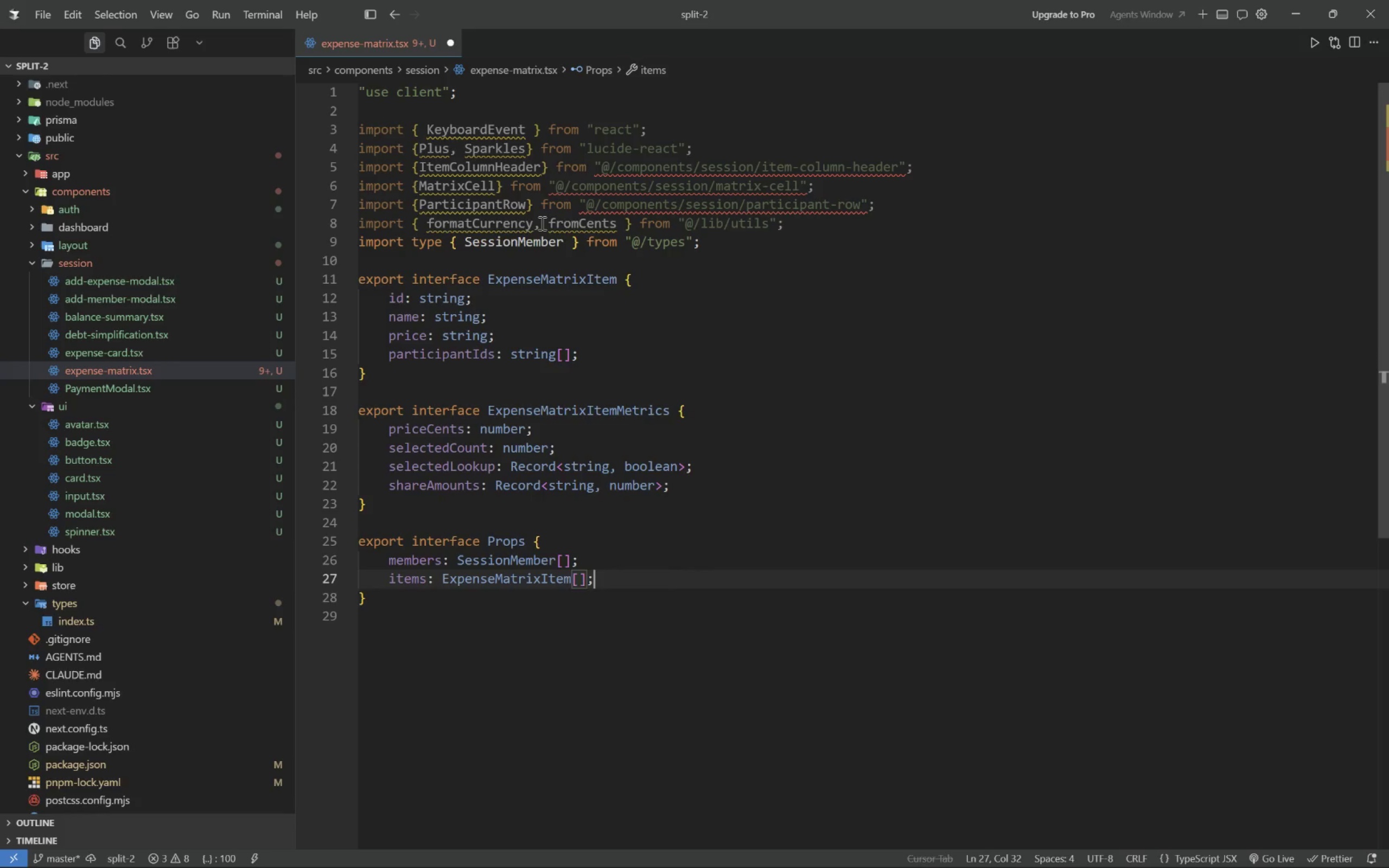 
key(Semicolon)
 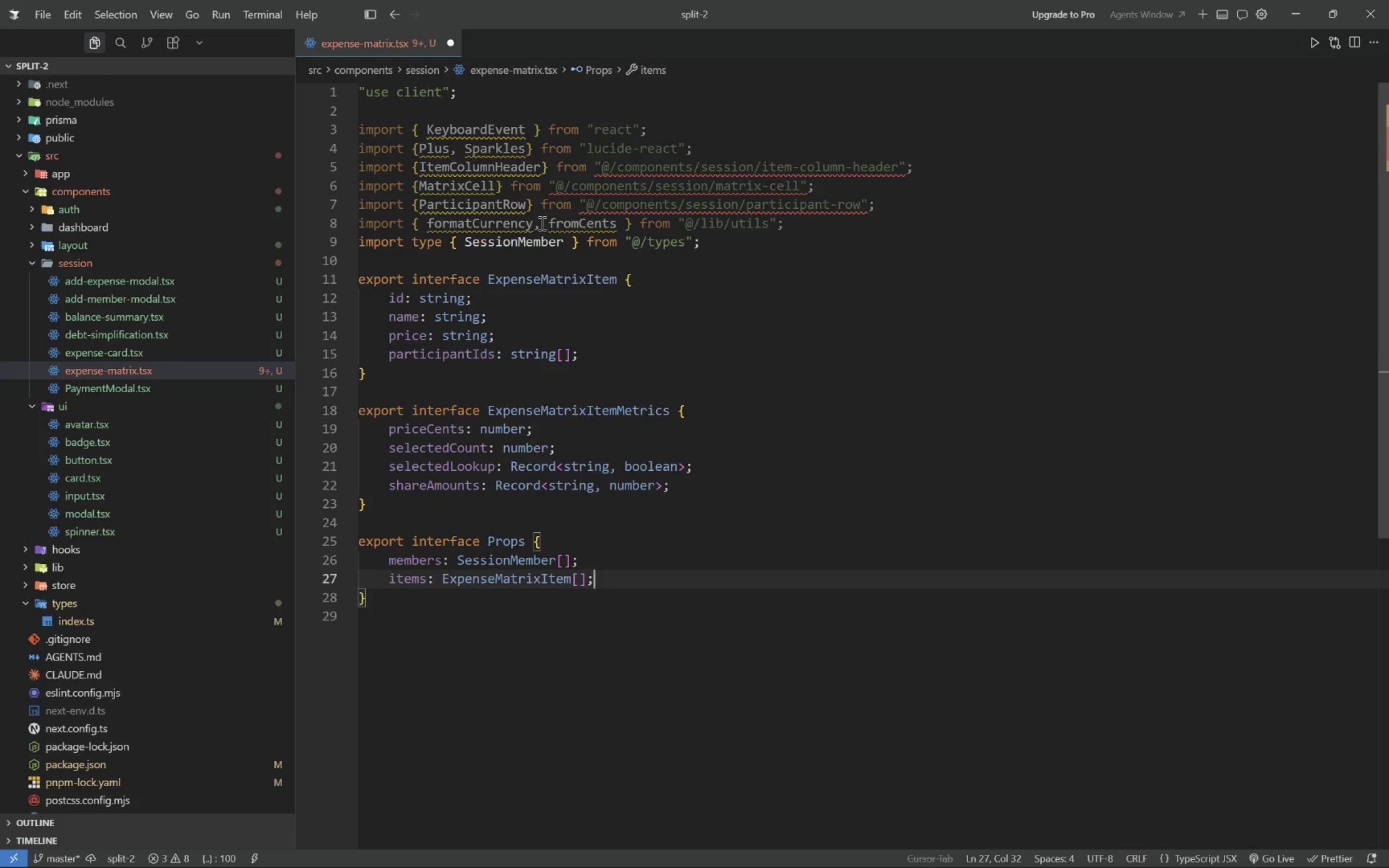 
key(Enter)
 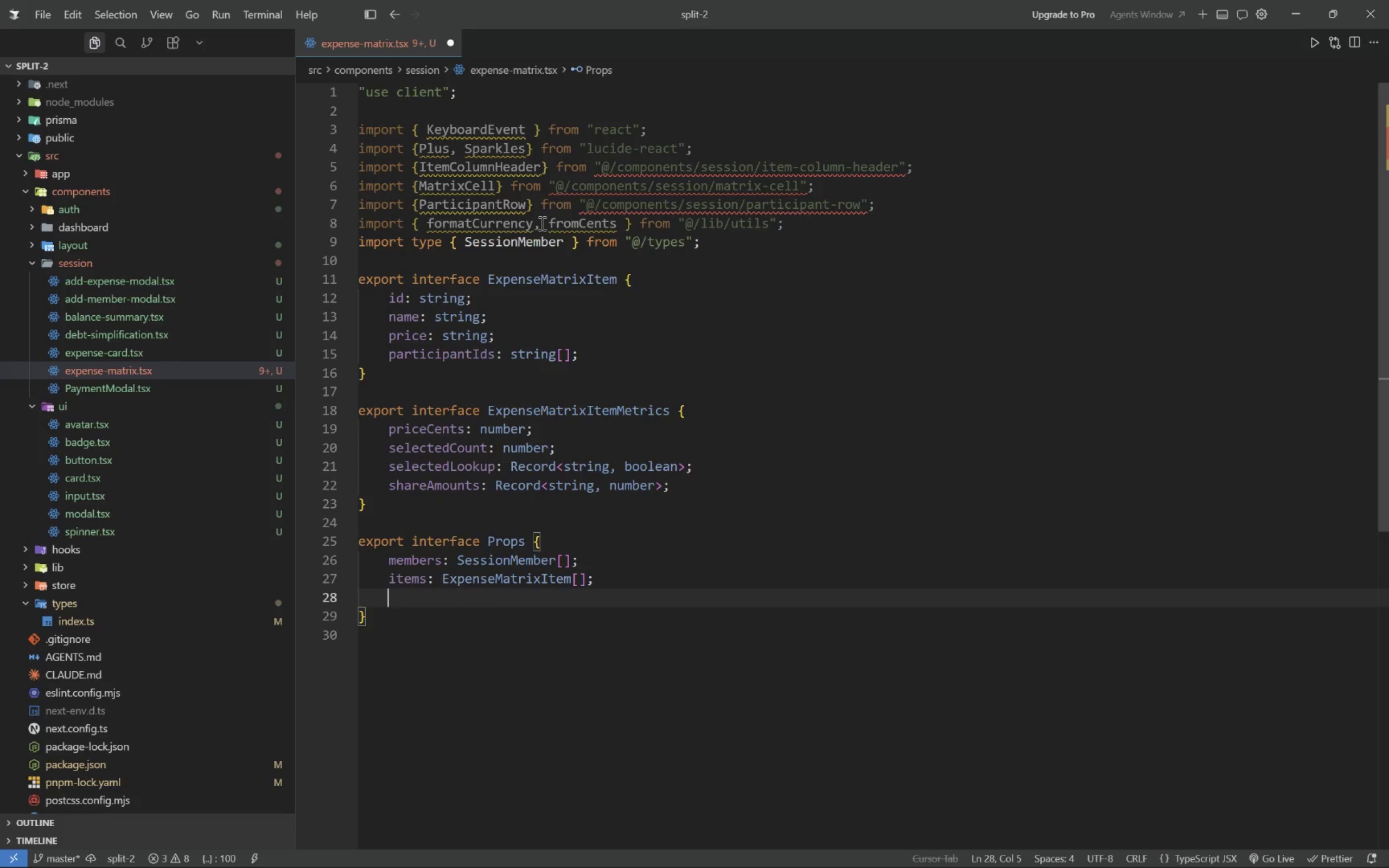 
type(itemMetrics: Record<string, Expense)
 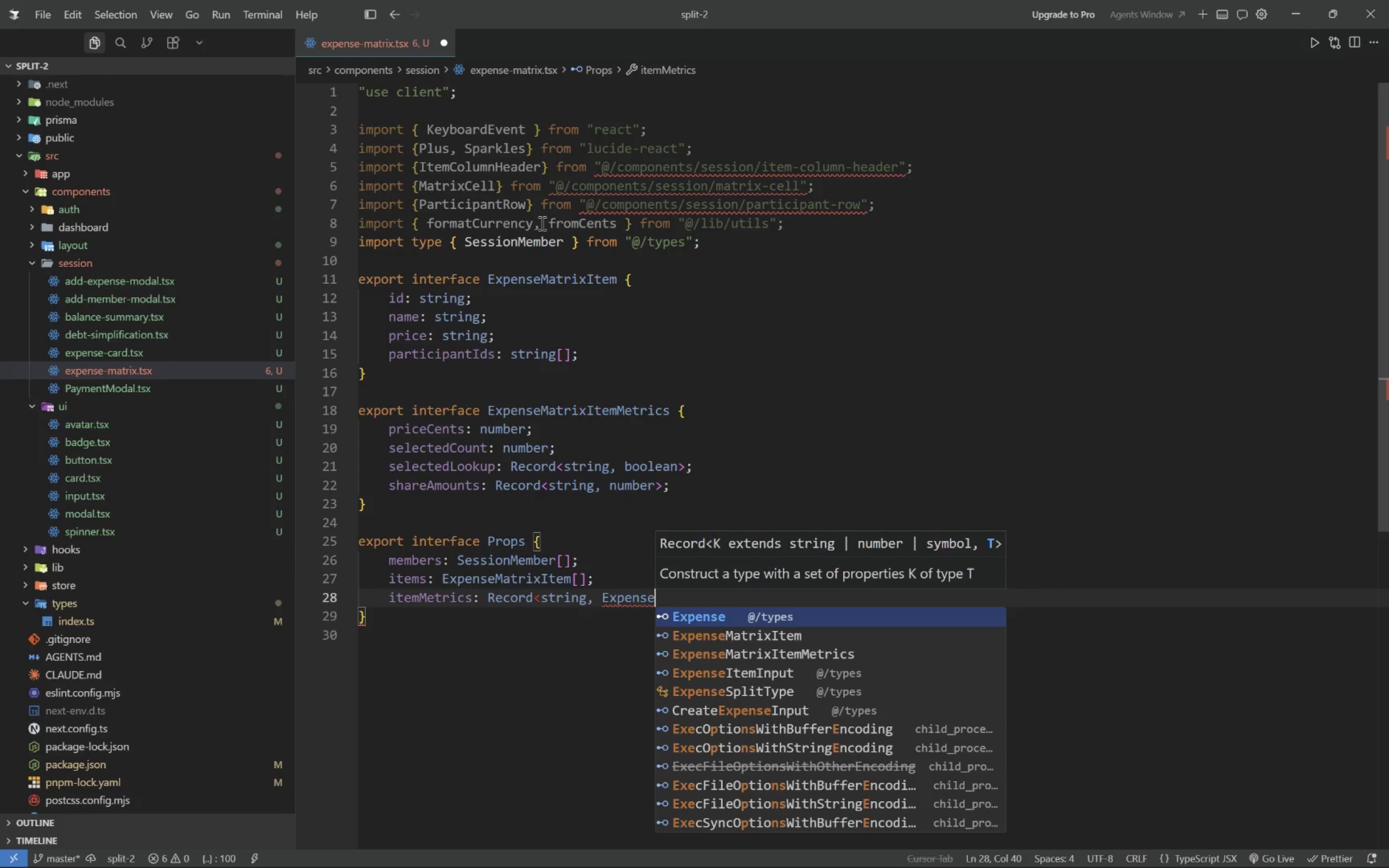 
key(ArrowDown)
 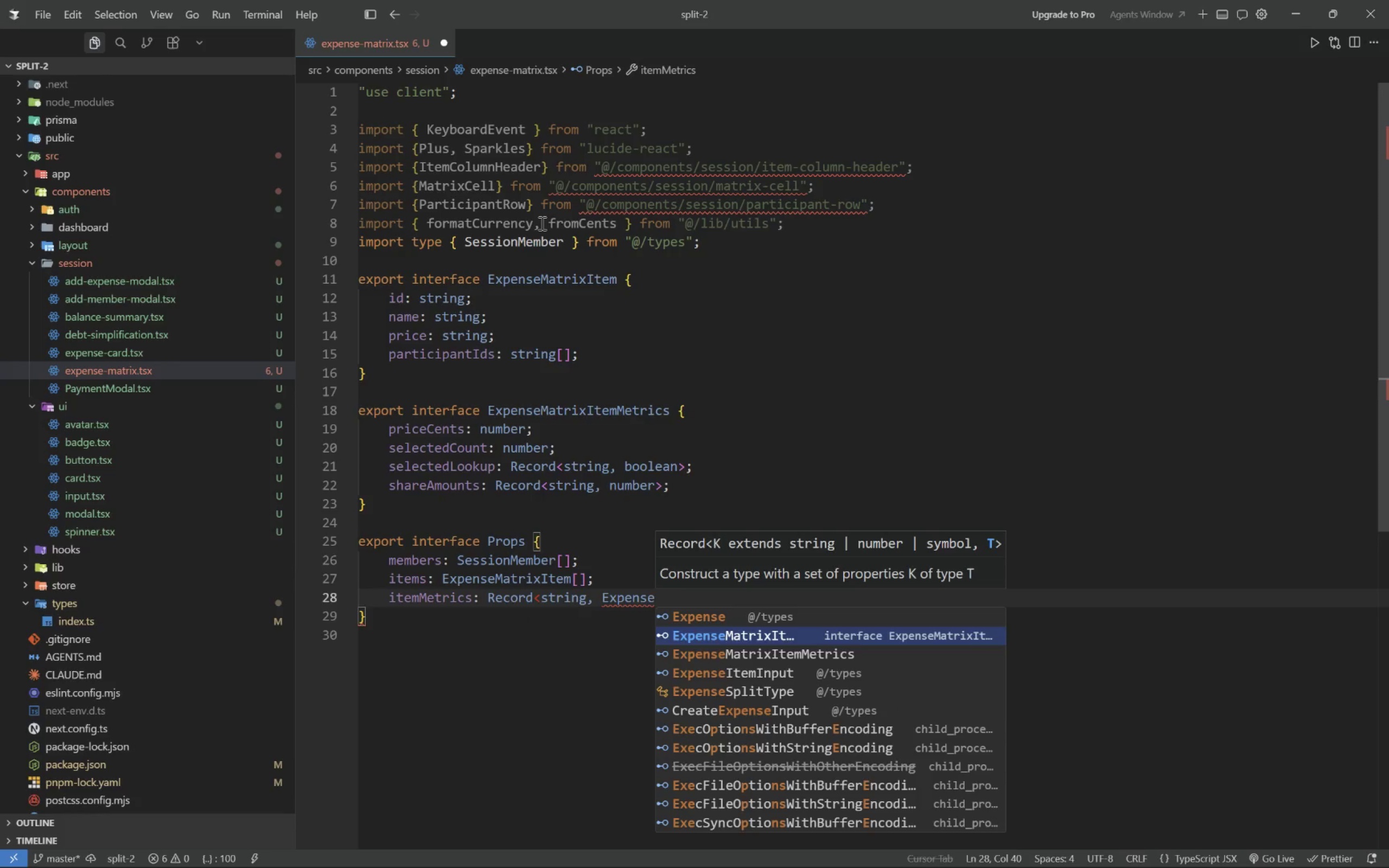 
key(ArrowDown)
 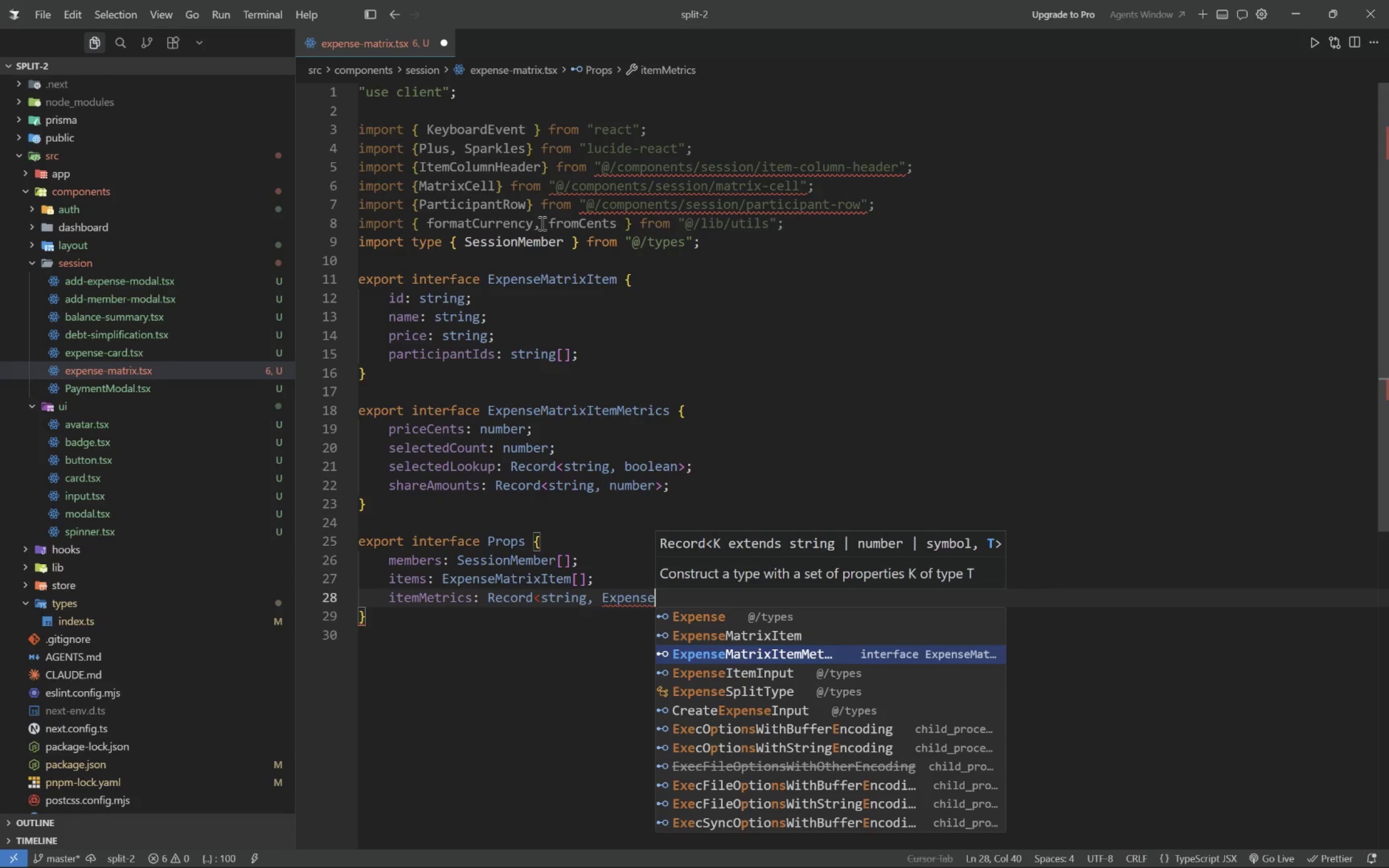 
key(Enter)
 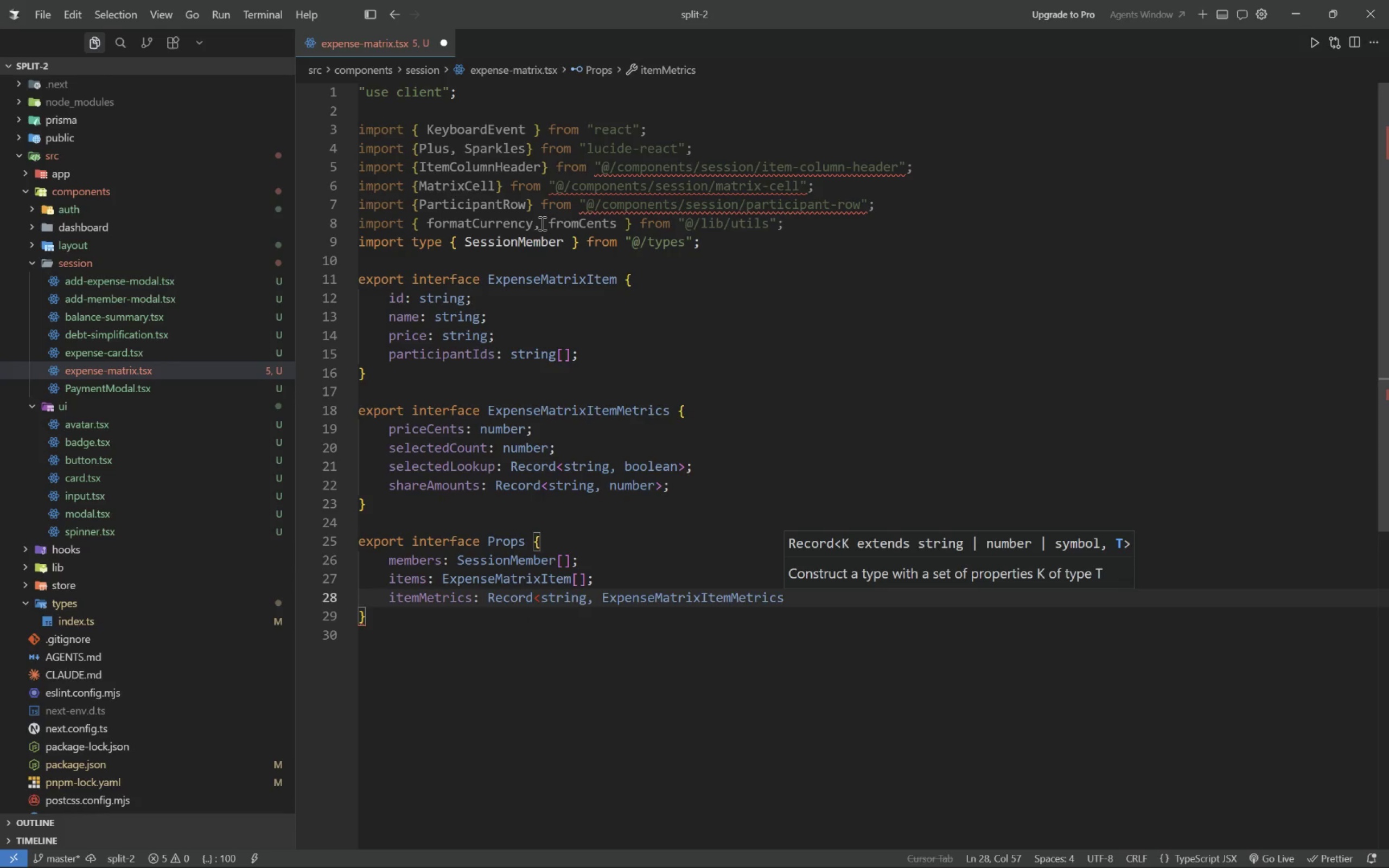 
key(Shift+ShiftLeft)
 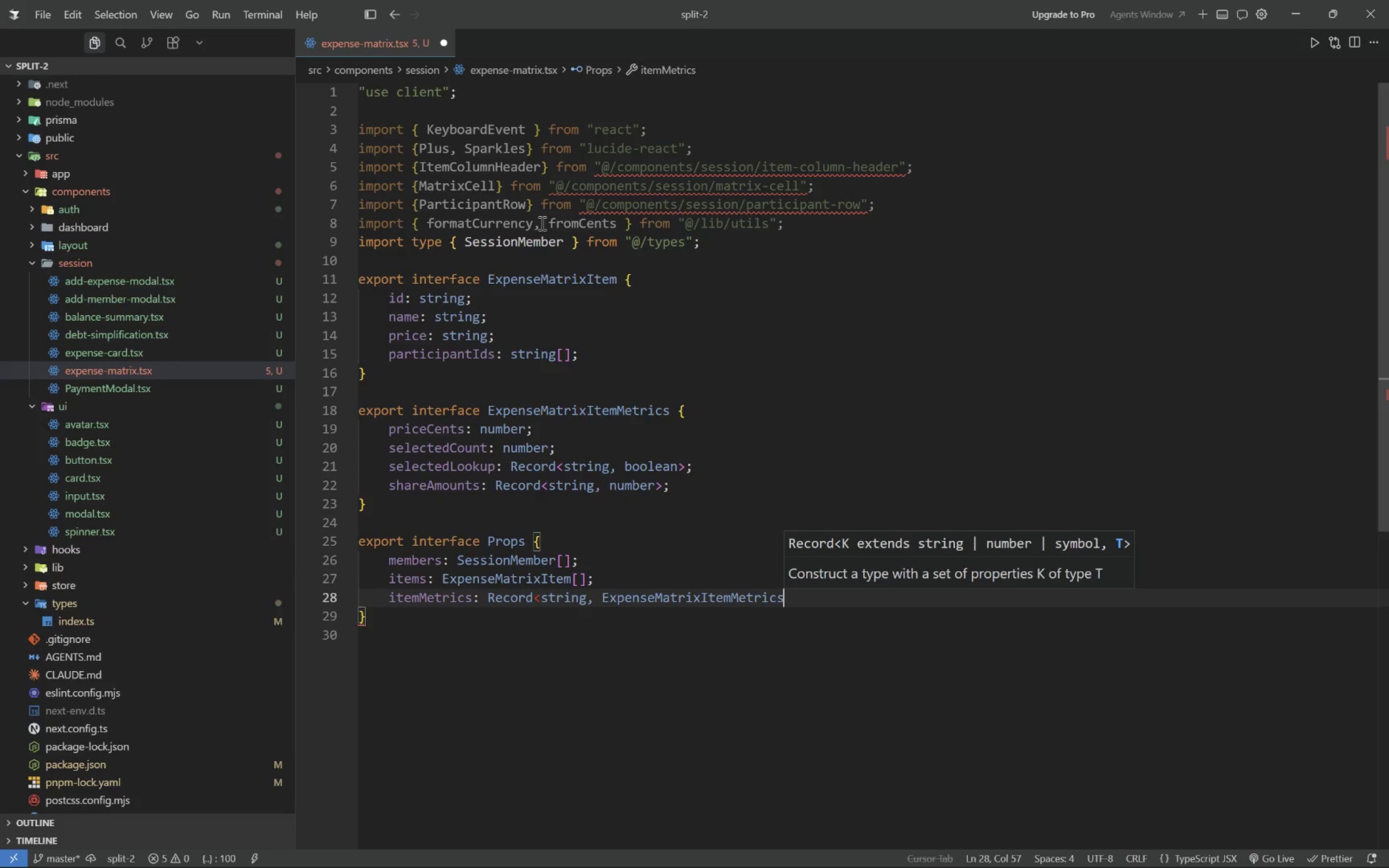 
key(Shift+Period)
 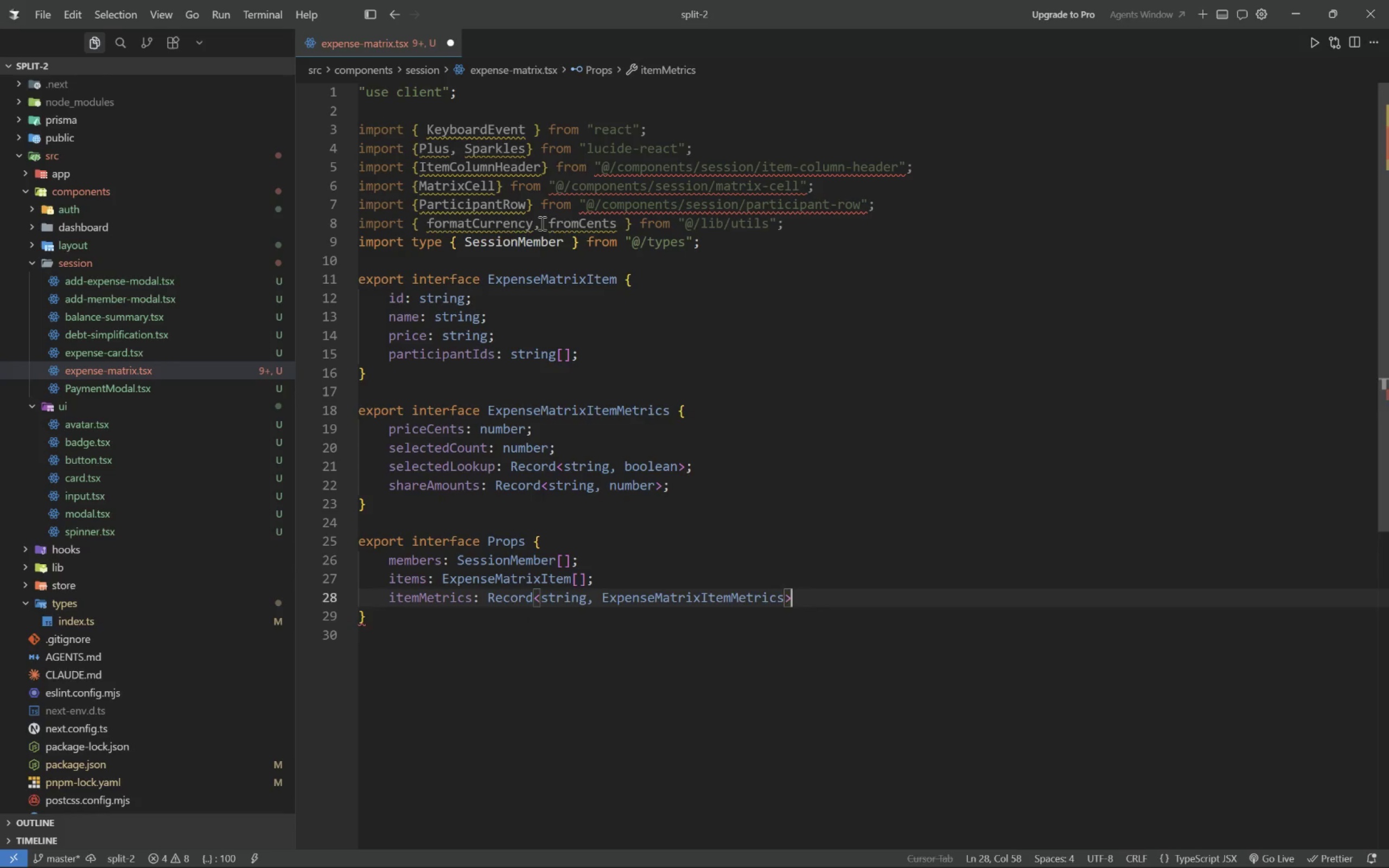 
key(Semicolon)
 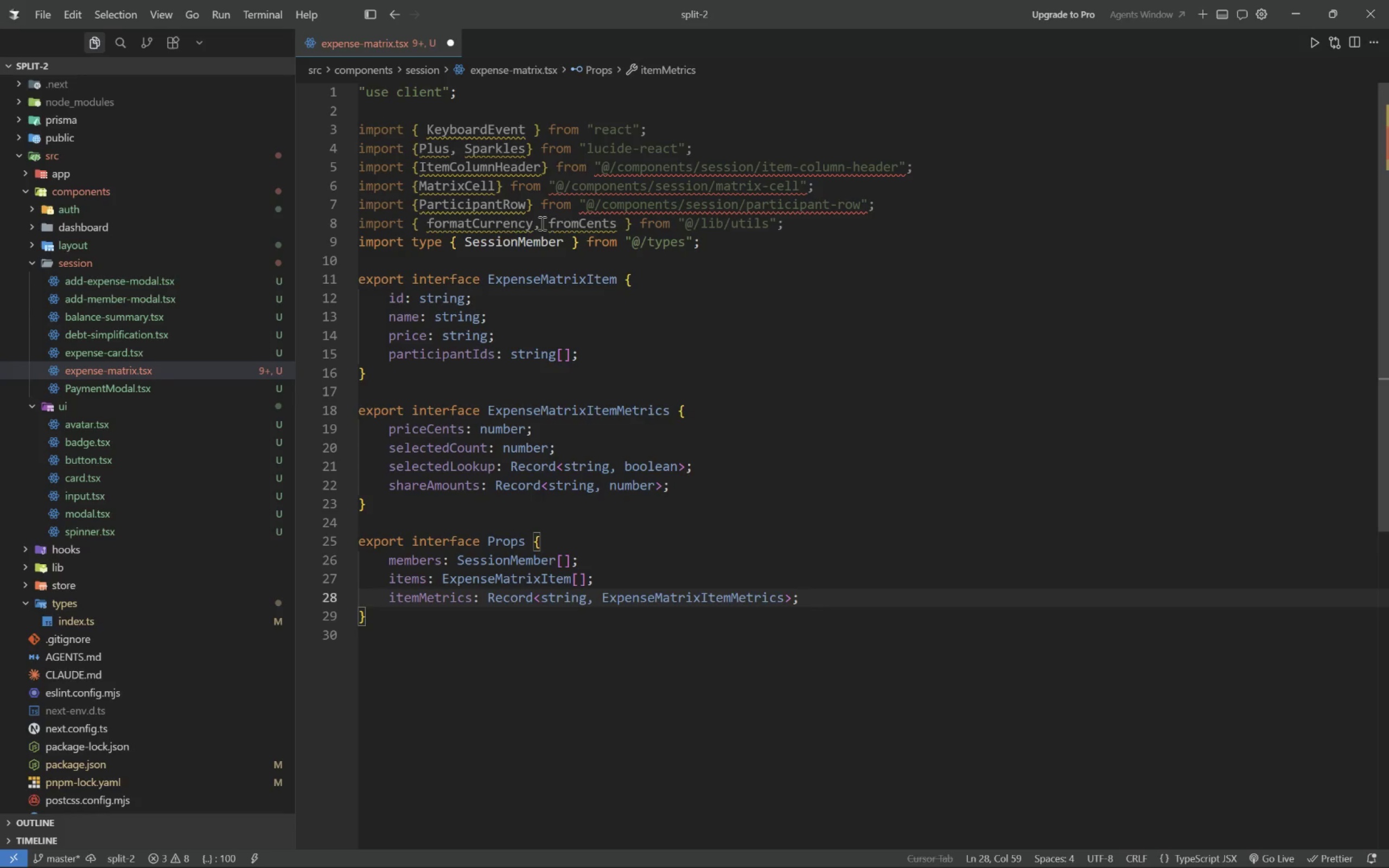 
key(Enter)
 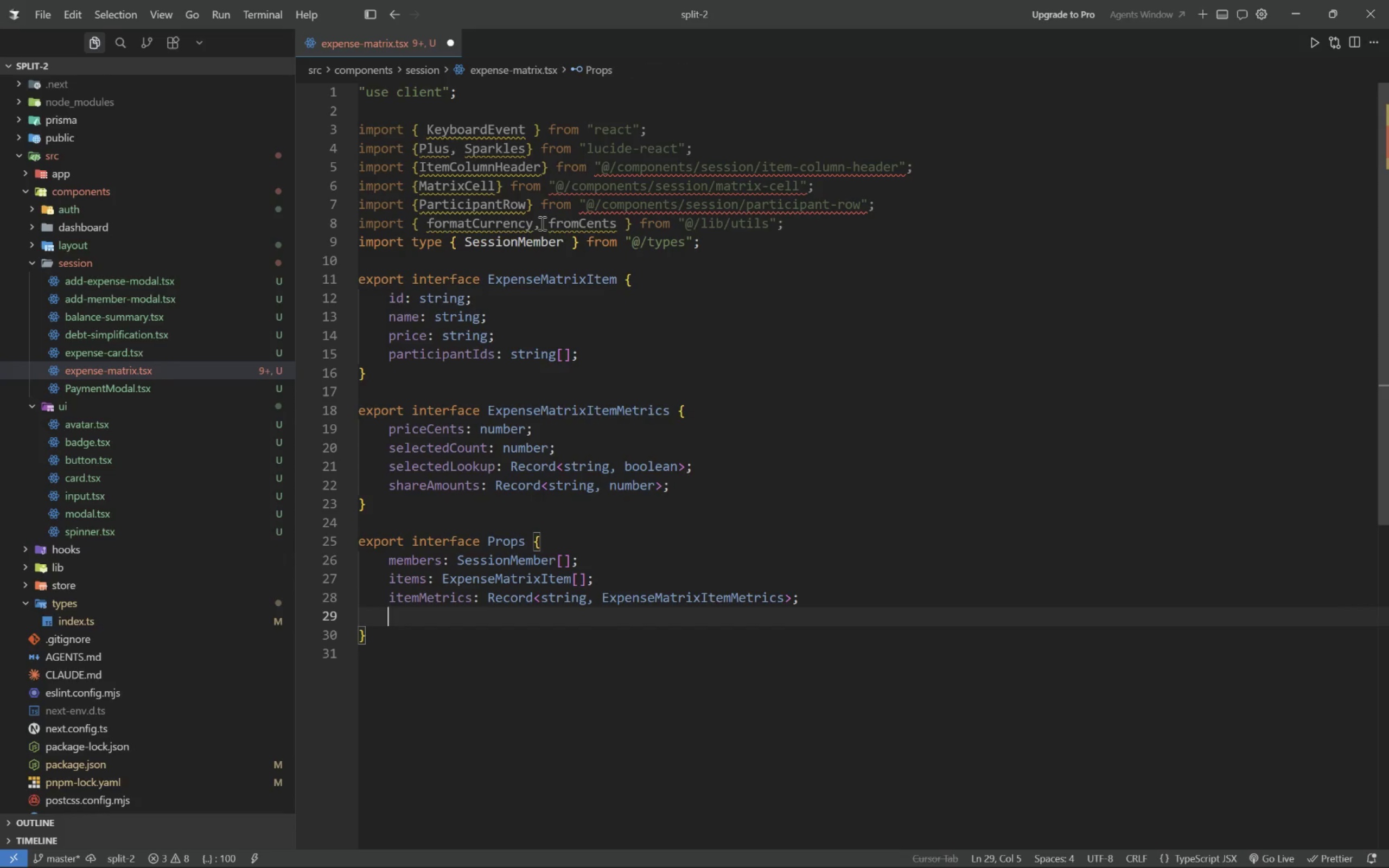 
type(draftName: string;)
 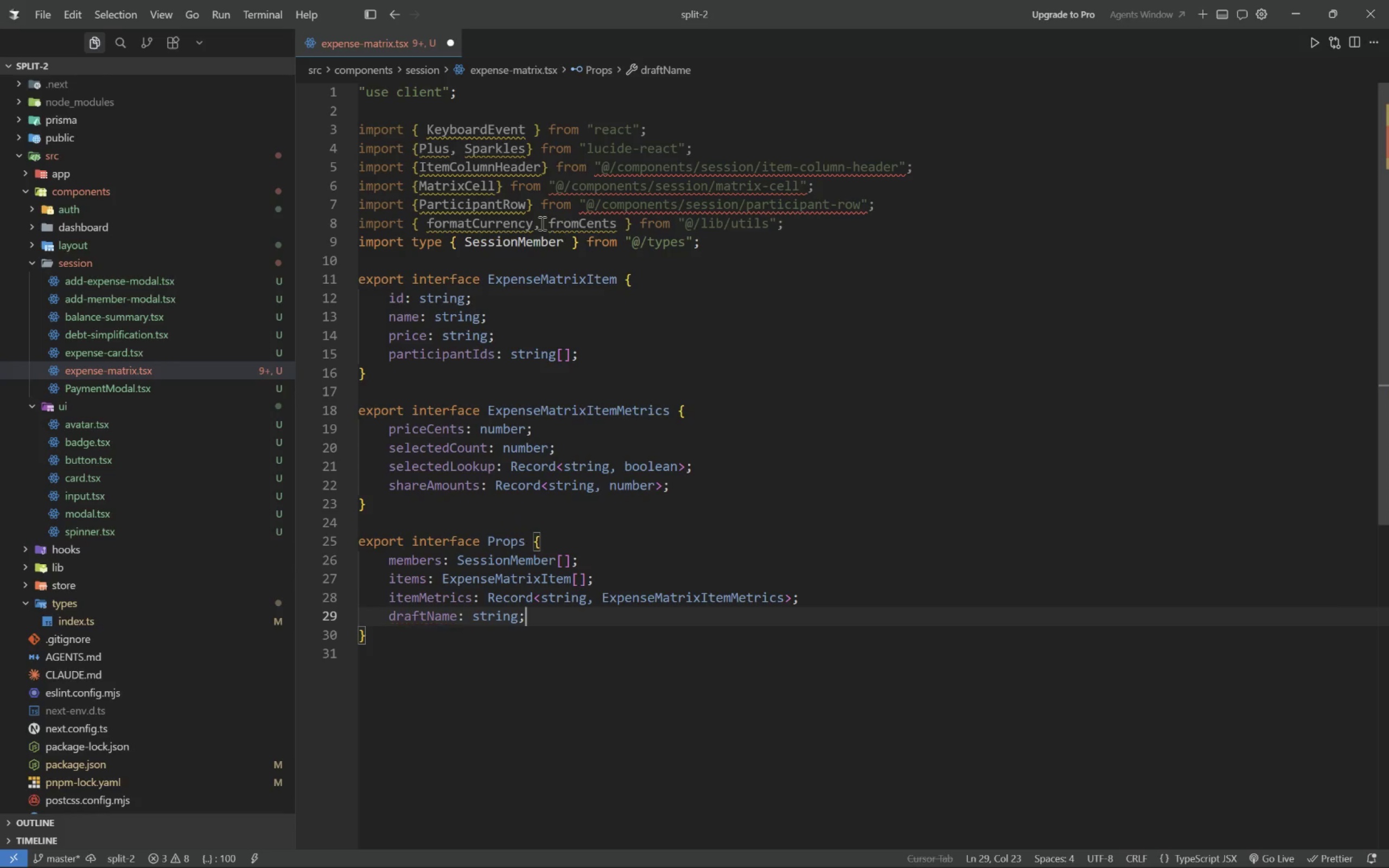 
key(Enter)
 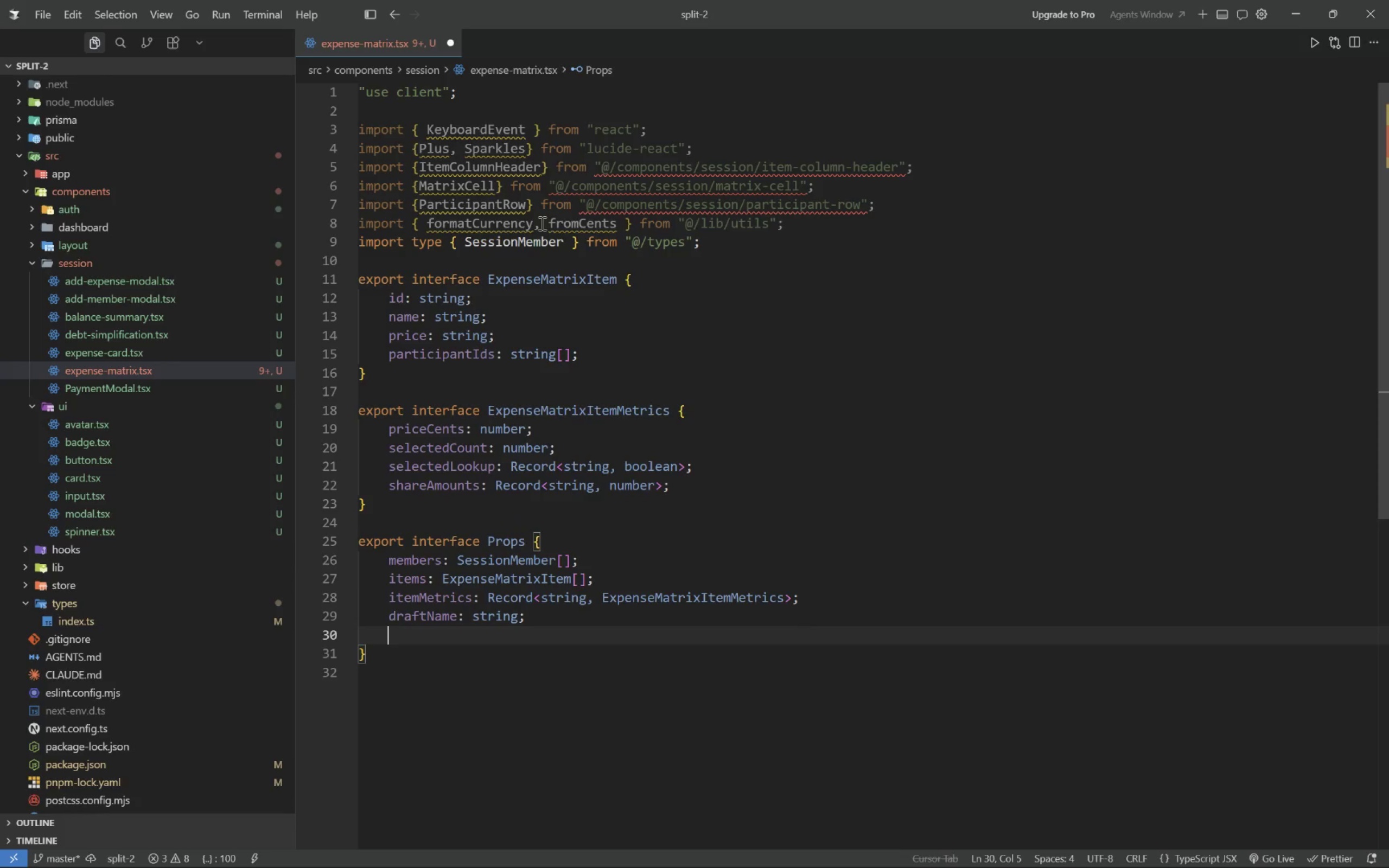 
type(draftPrice: string;)
 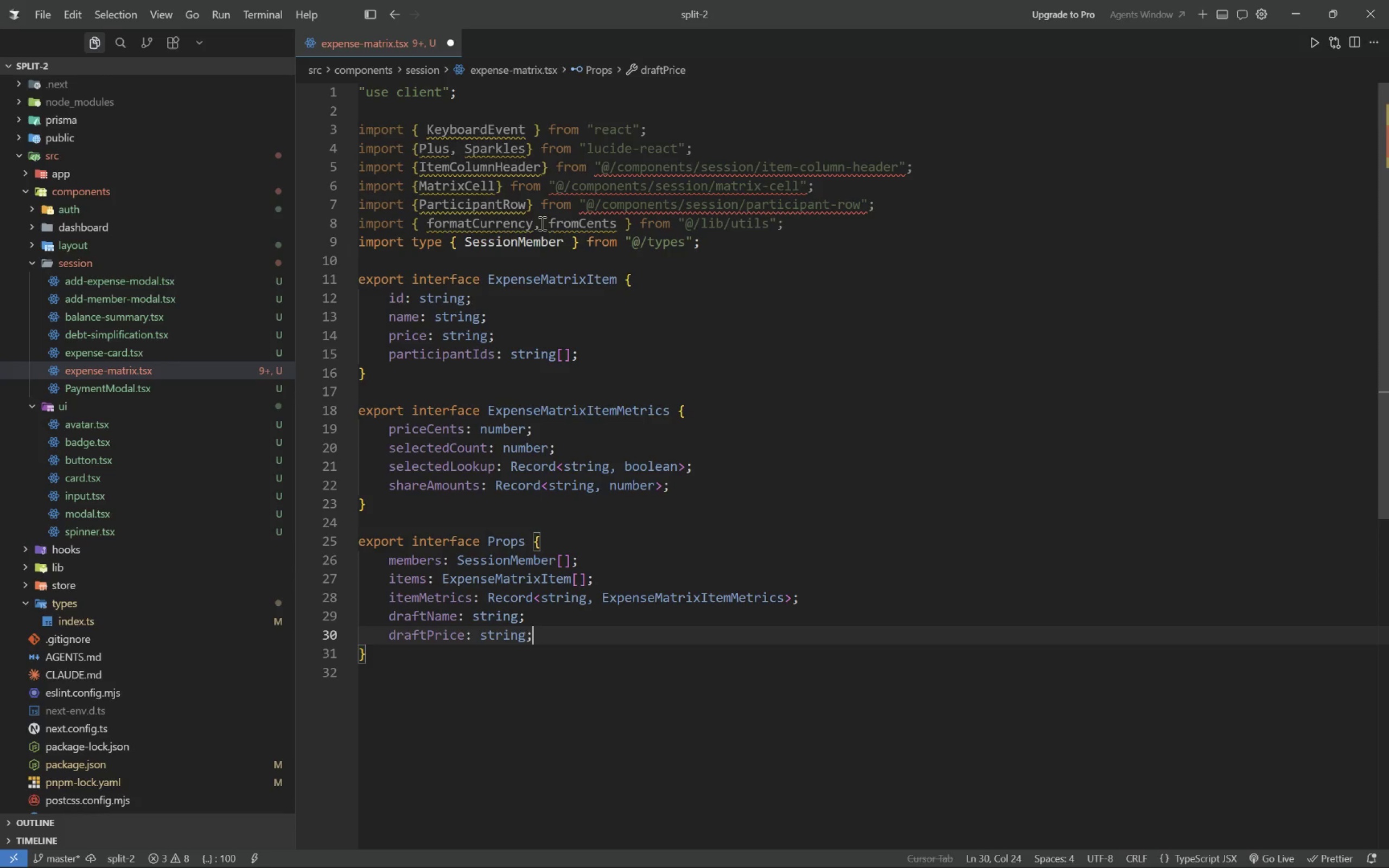 
key(Enter)
 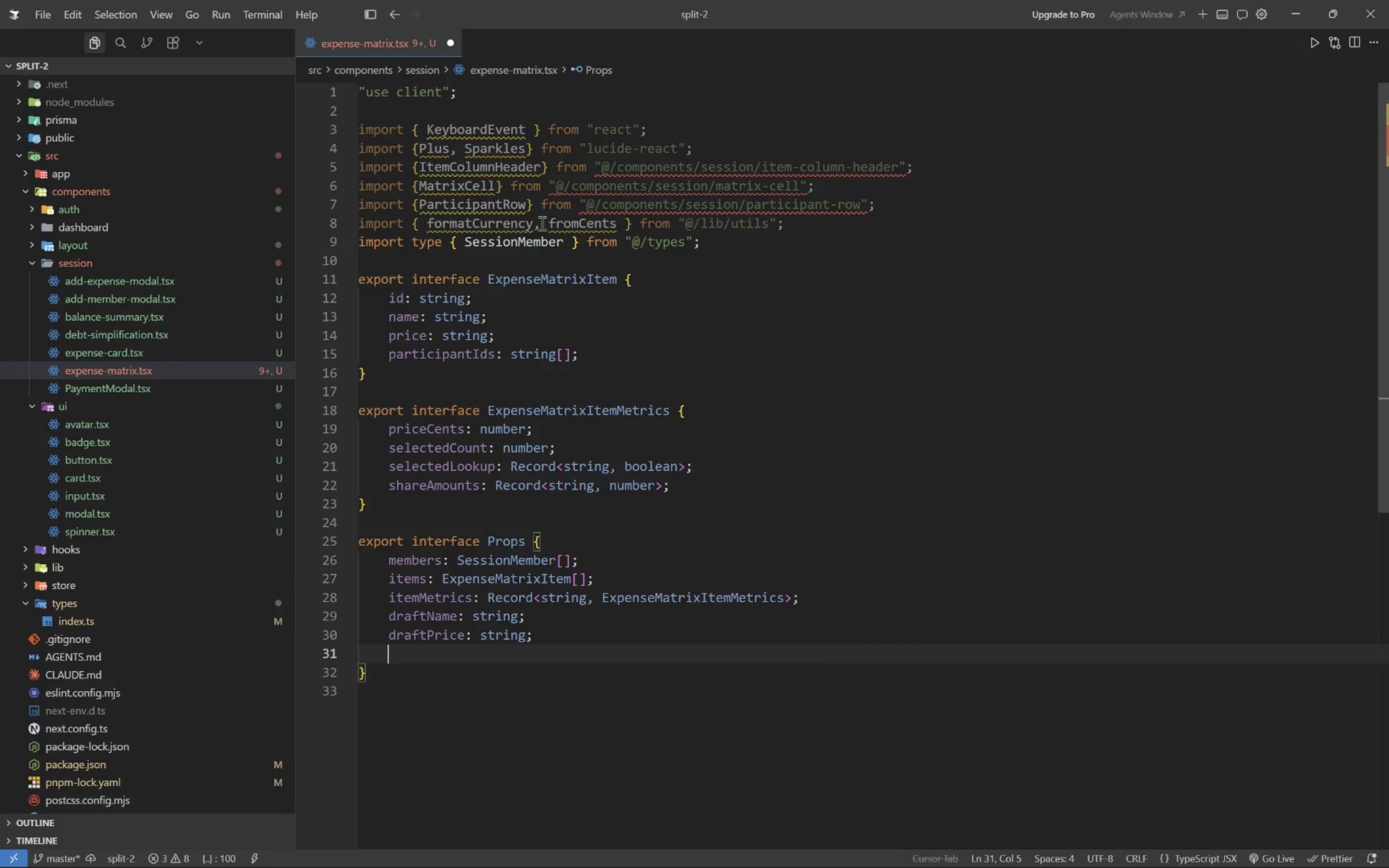 
type(onDraftNameChange: (value: string)
key(Tab)
key(Tab)
type( => void;)
 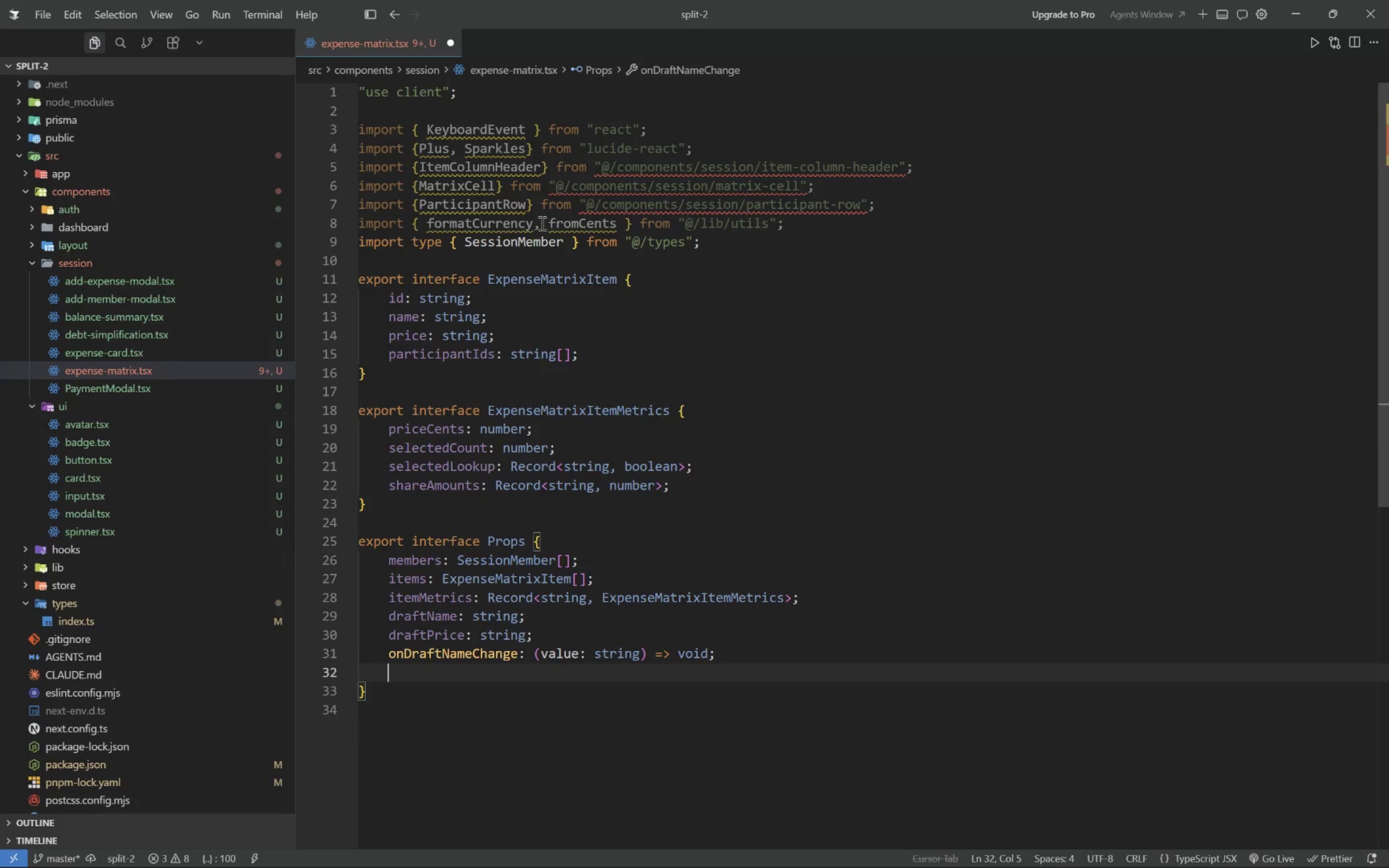 
 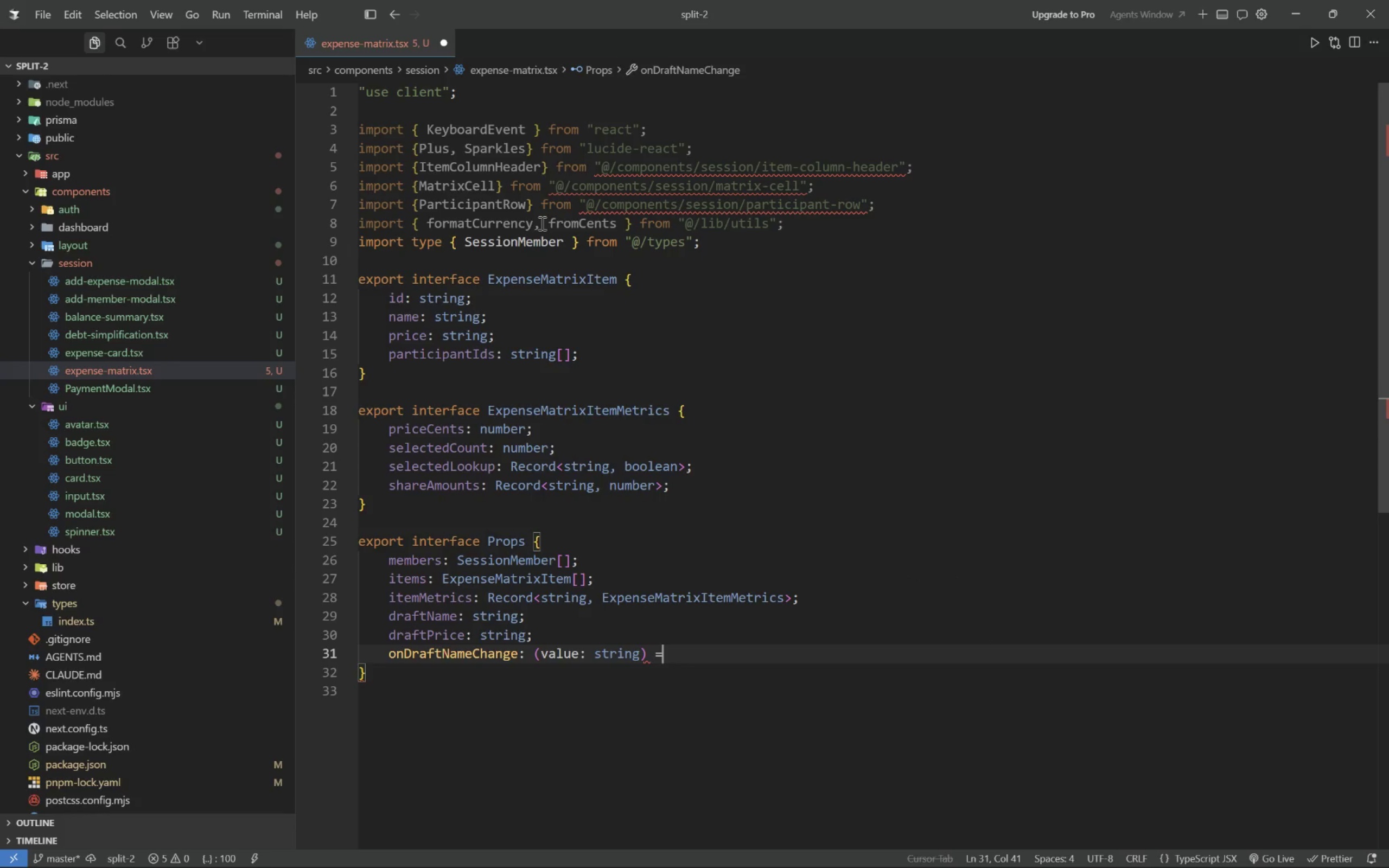 
key(Enter)
 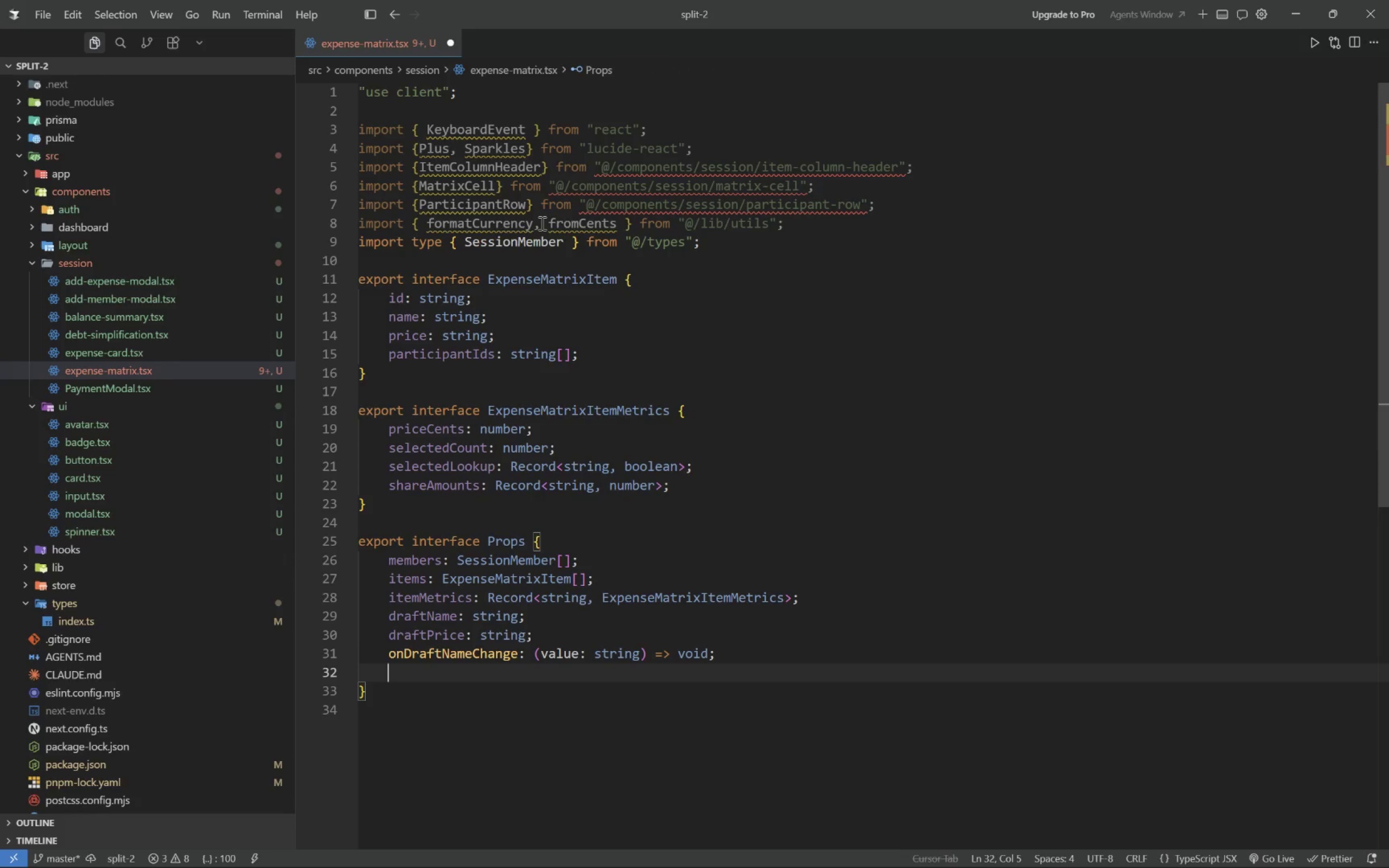 
type(ond)
key(Backspace)
type(DraftPriceChange: (value: string)
key(Tab)
key(Tab)
type( => void;)
 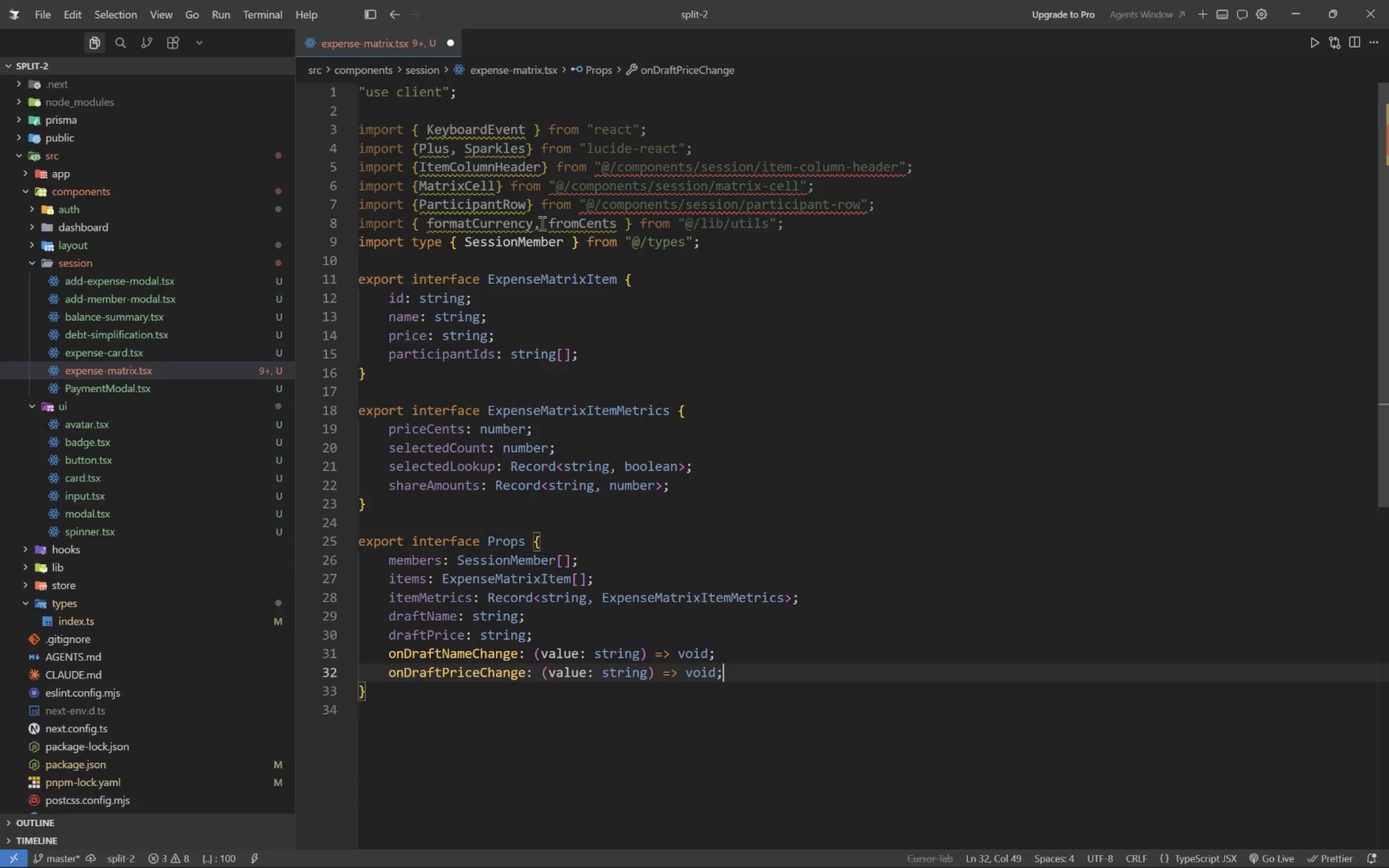 
key(Enter)
 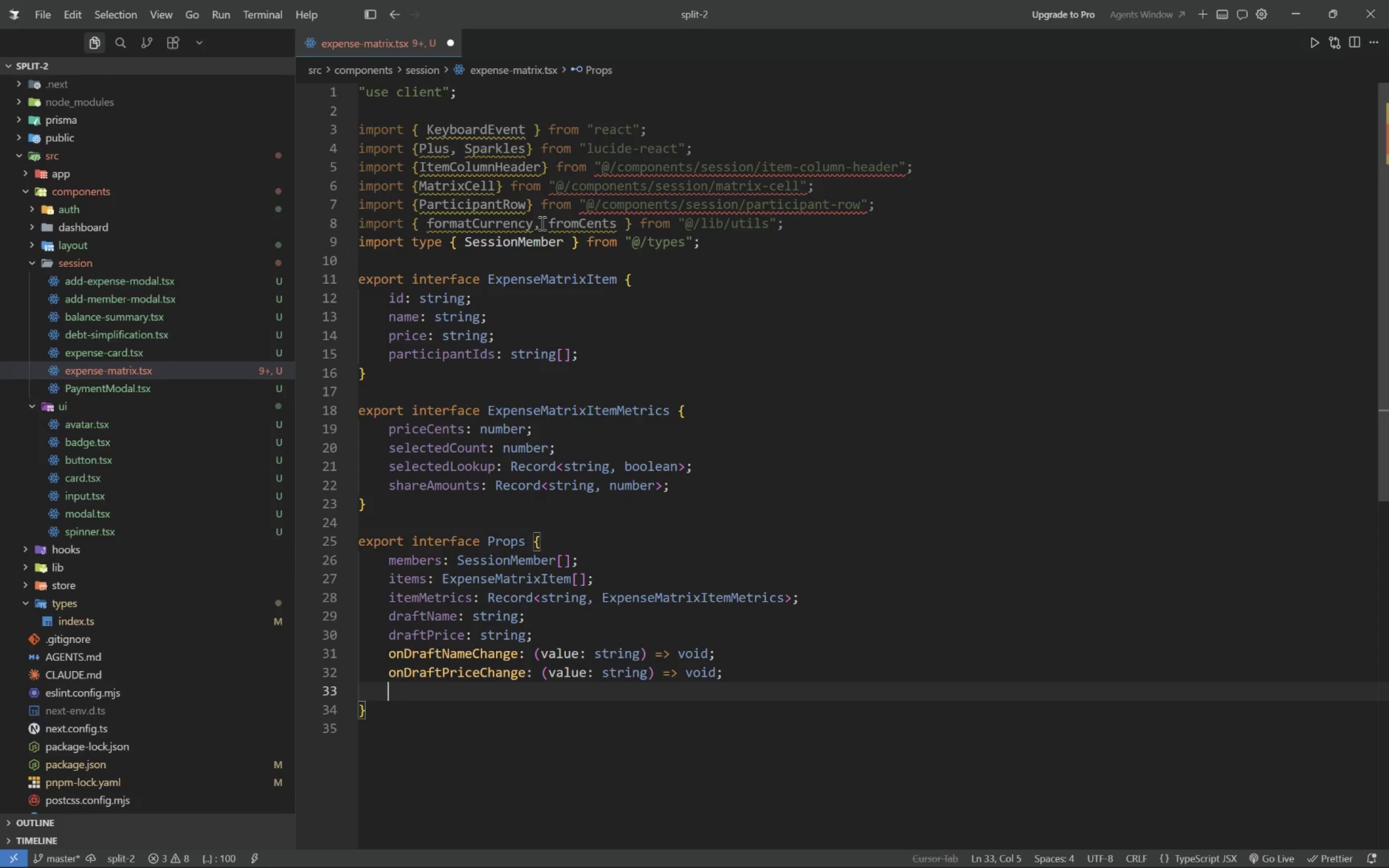 
type(onAddItem()
key(Backspace)
type(: ()
key(Tab)
type( =v)
key(Backspace)
type(> void;)
 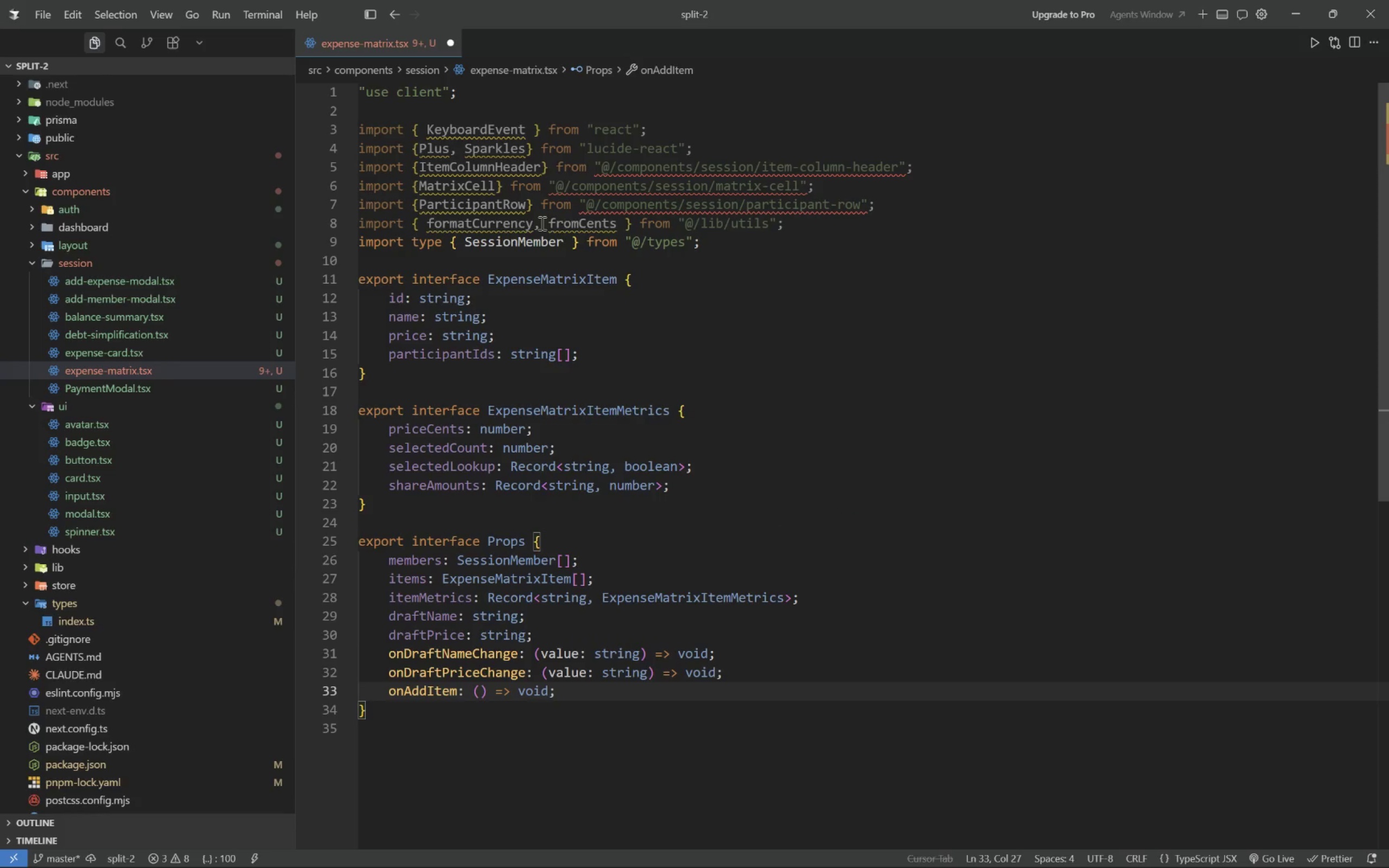 
key(Enter)
 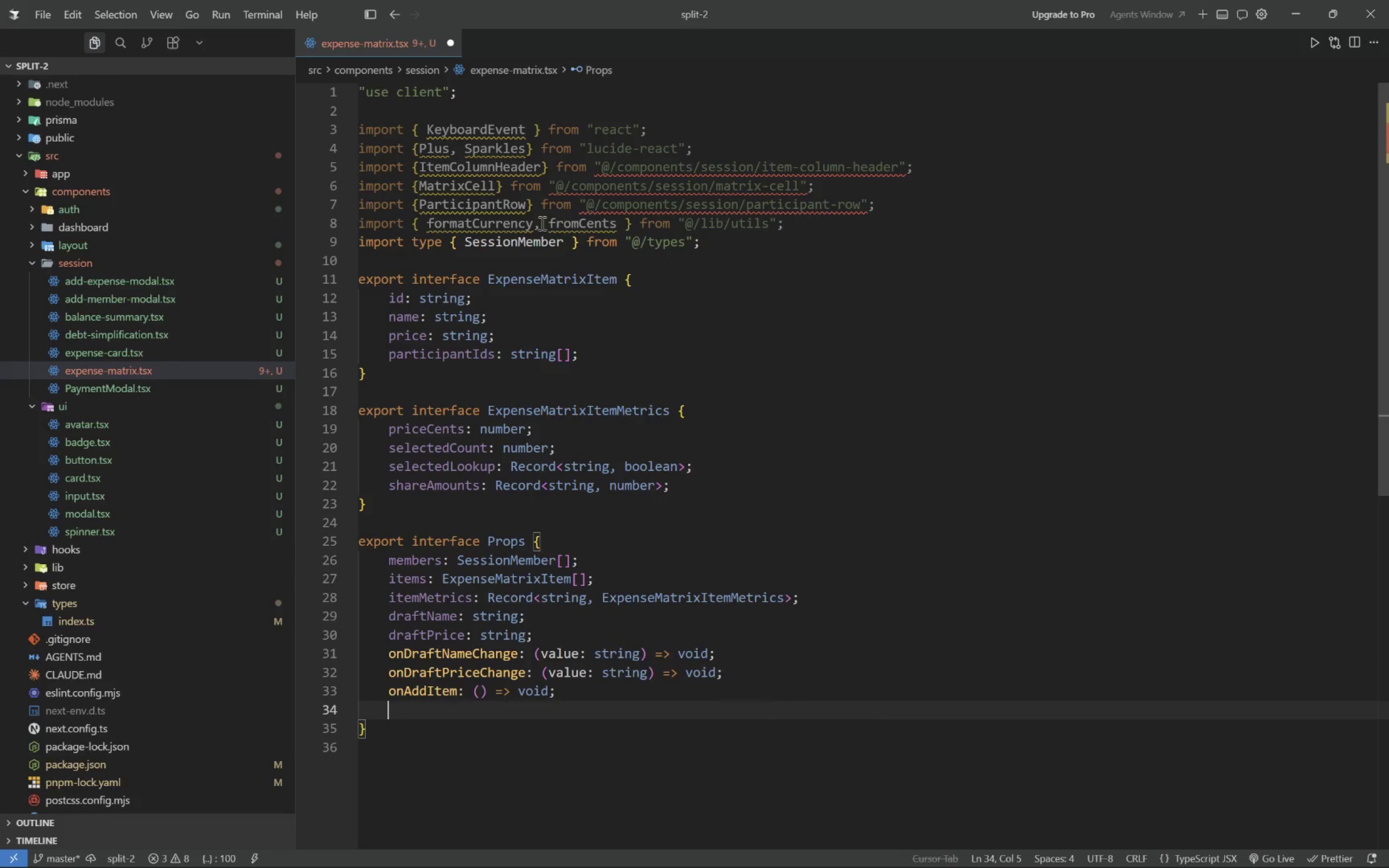 
type(on To)
key(Backspace)
key(Backspace)
key(Backspace)
type(ToggleParticipant: (itemId: string, userId: string)
key(Tab)
key(Tab)
type( => void;)
 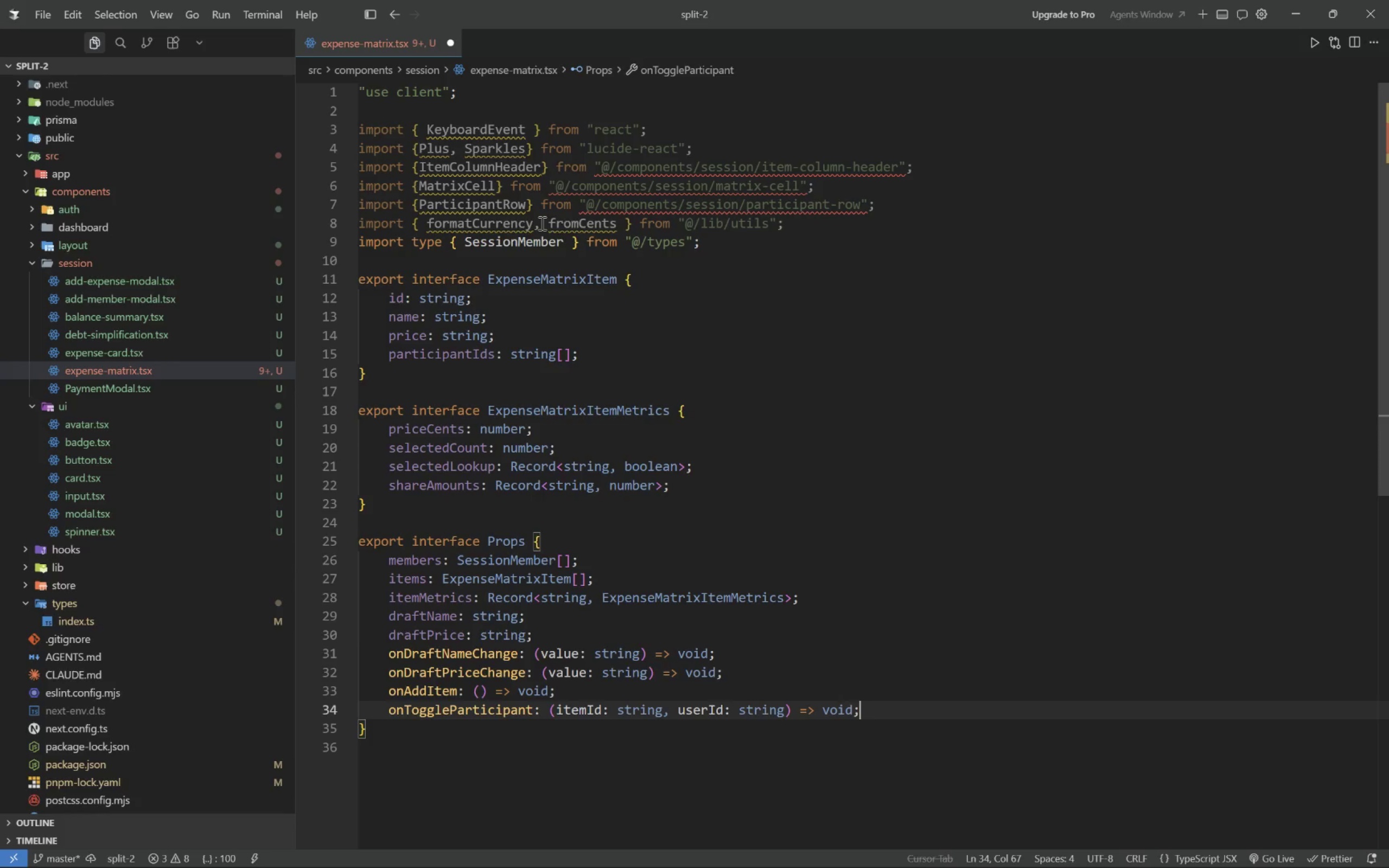 
key(Enter)
 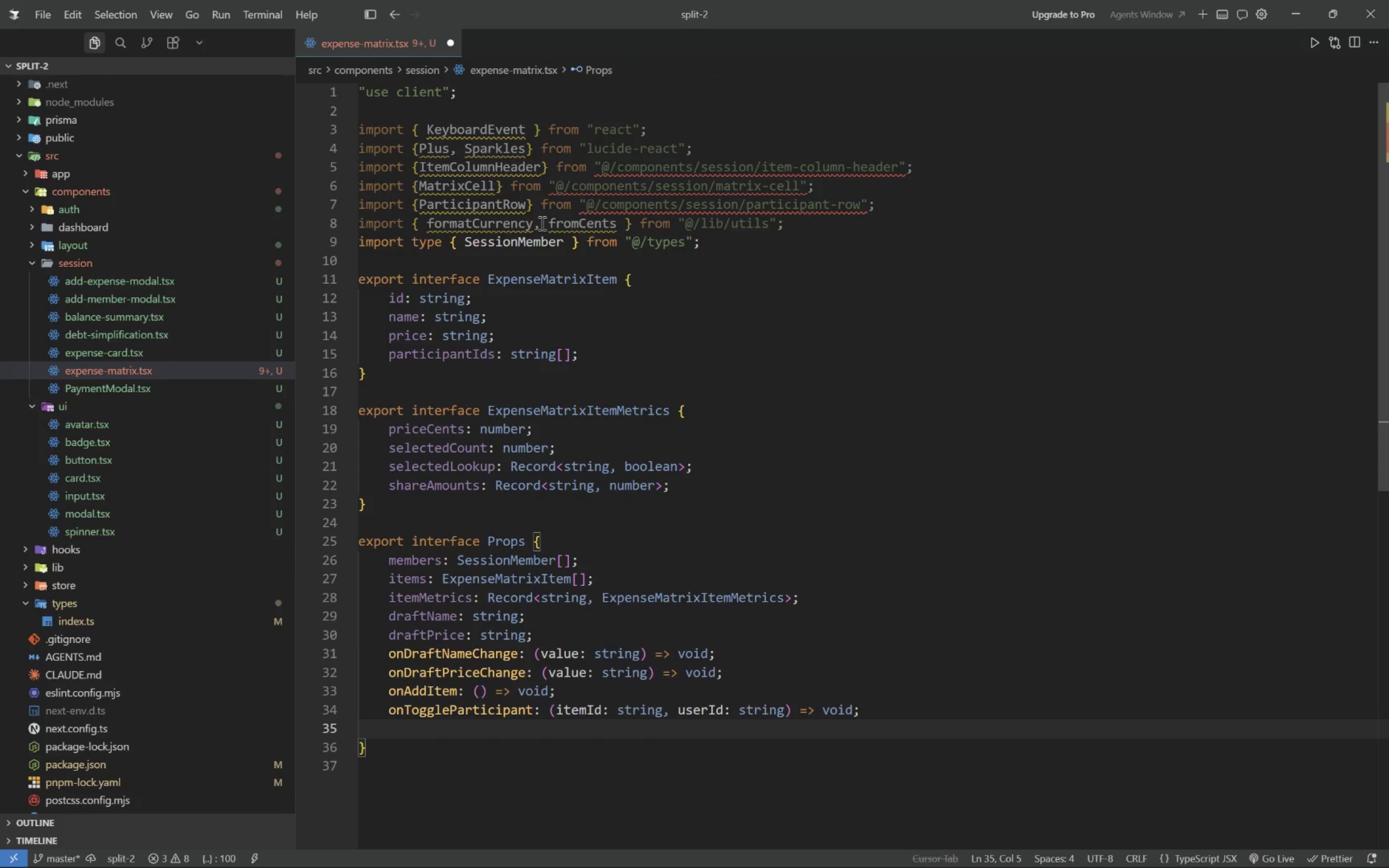 
type(onRemoveItem: (itemId: string)
 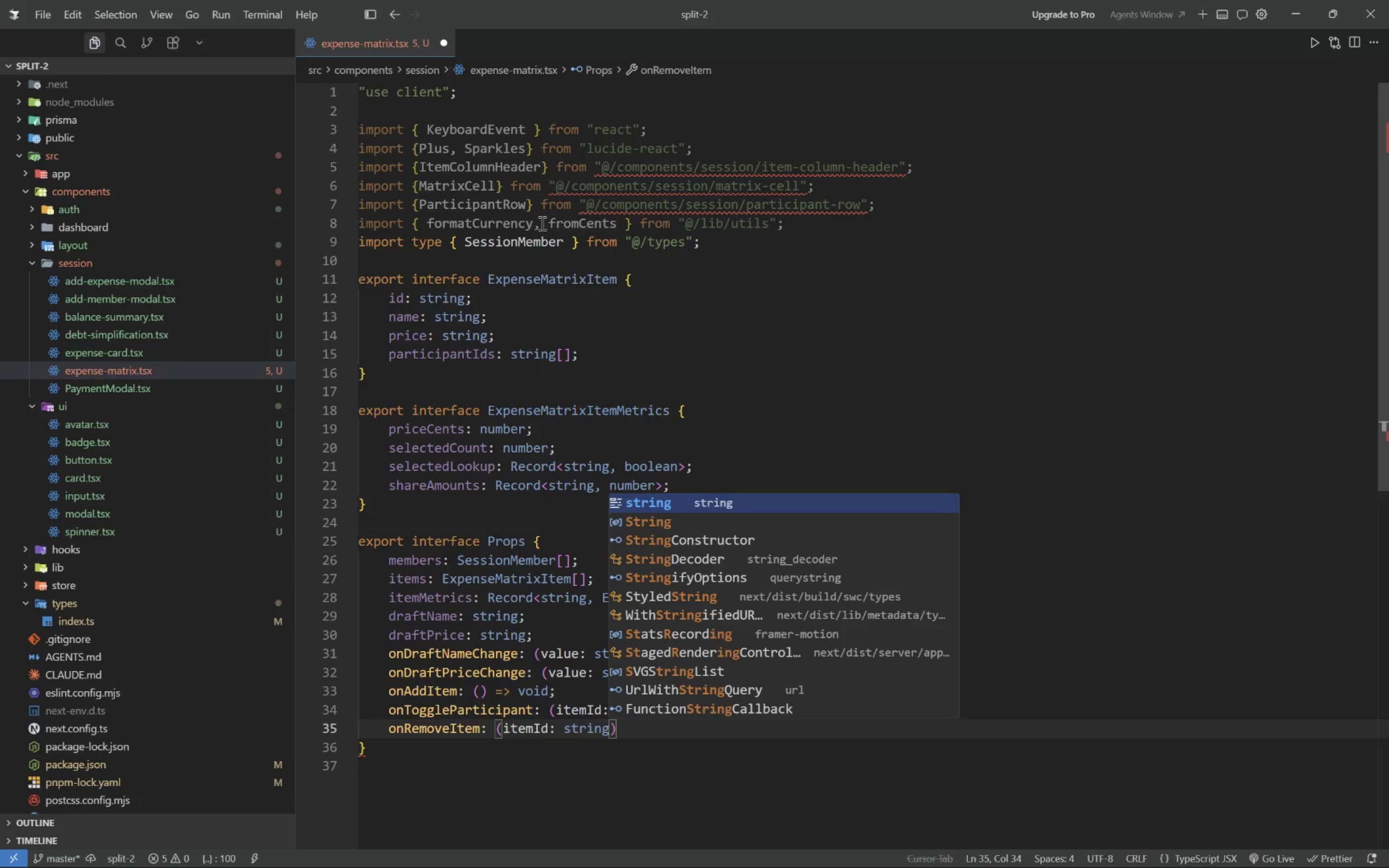 
key(Tab)
 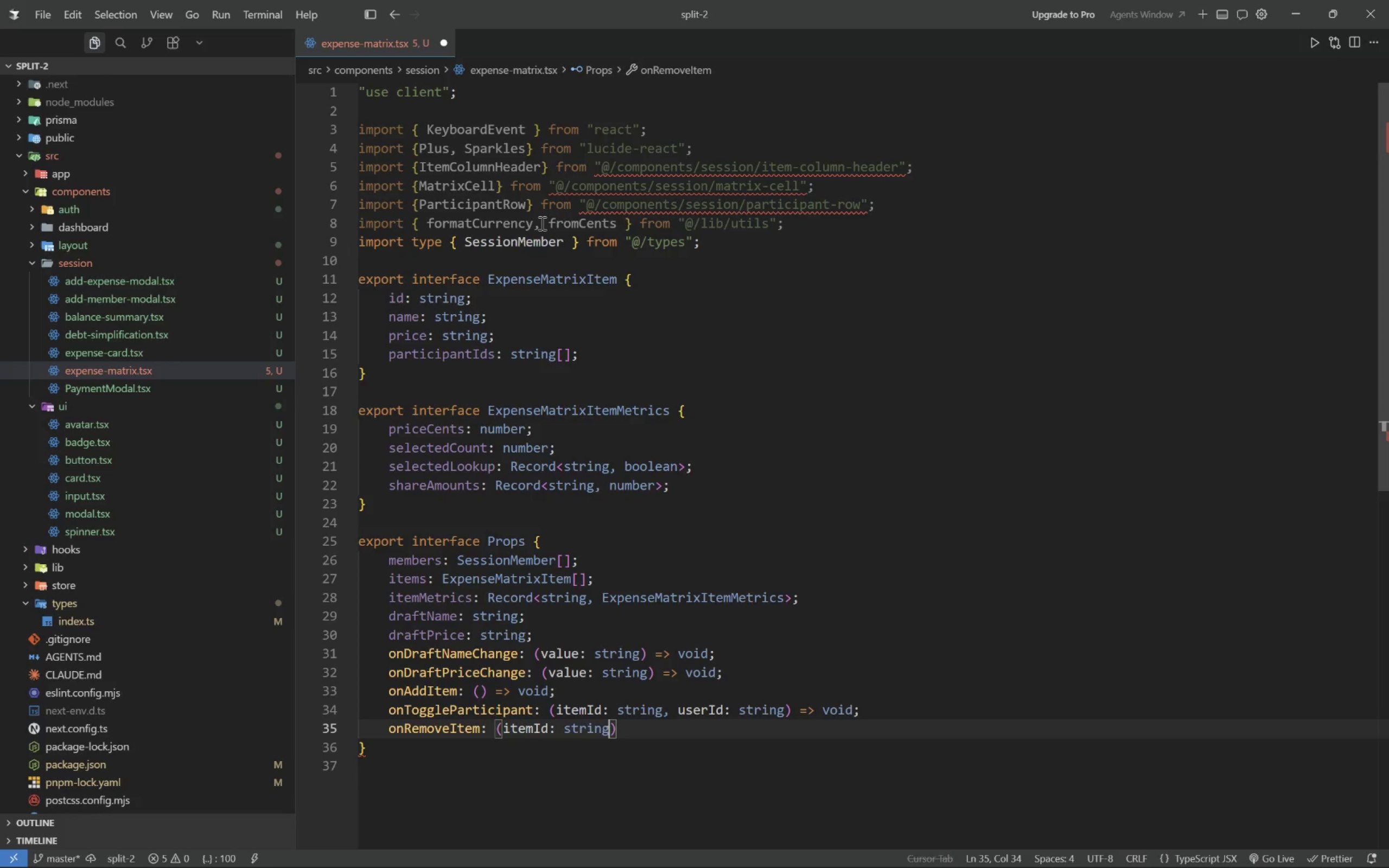 
key(Tab)
 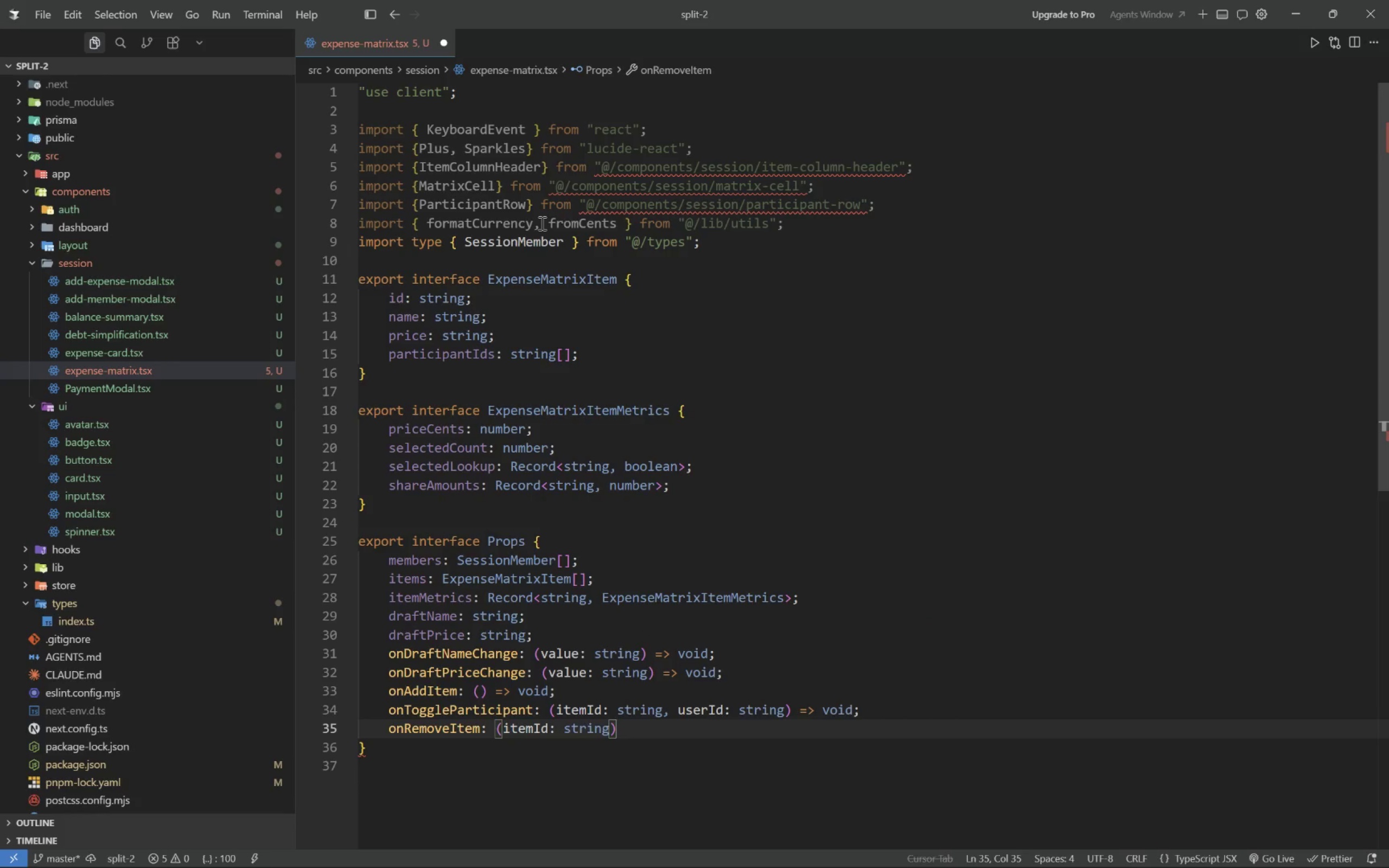 
key(Space)
 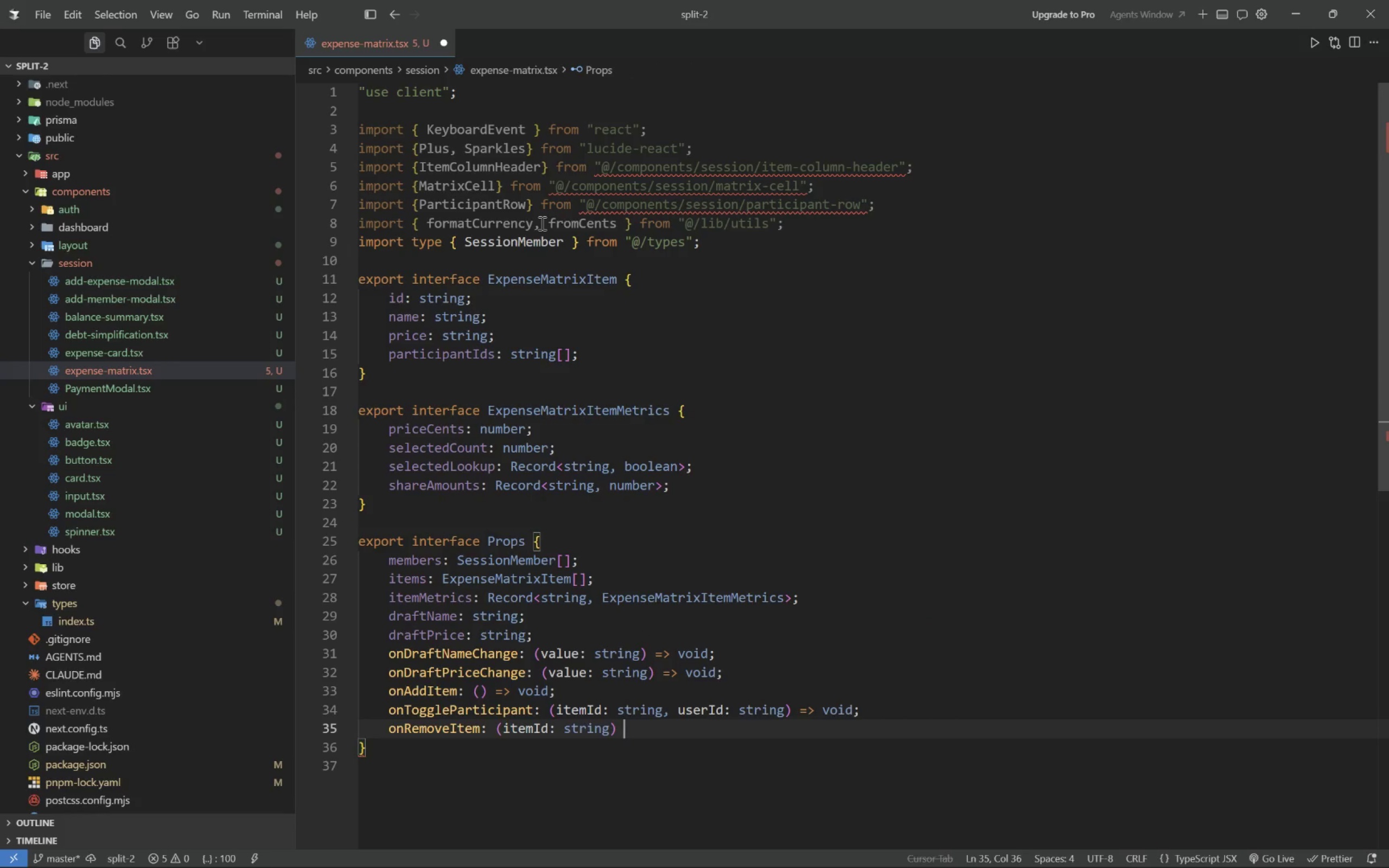 
key(Equal)
 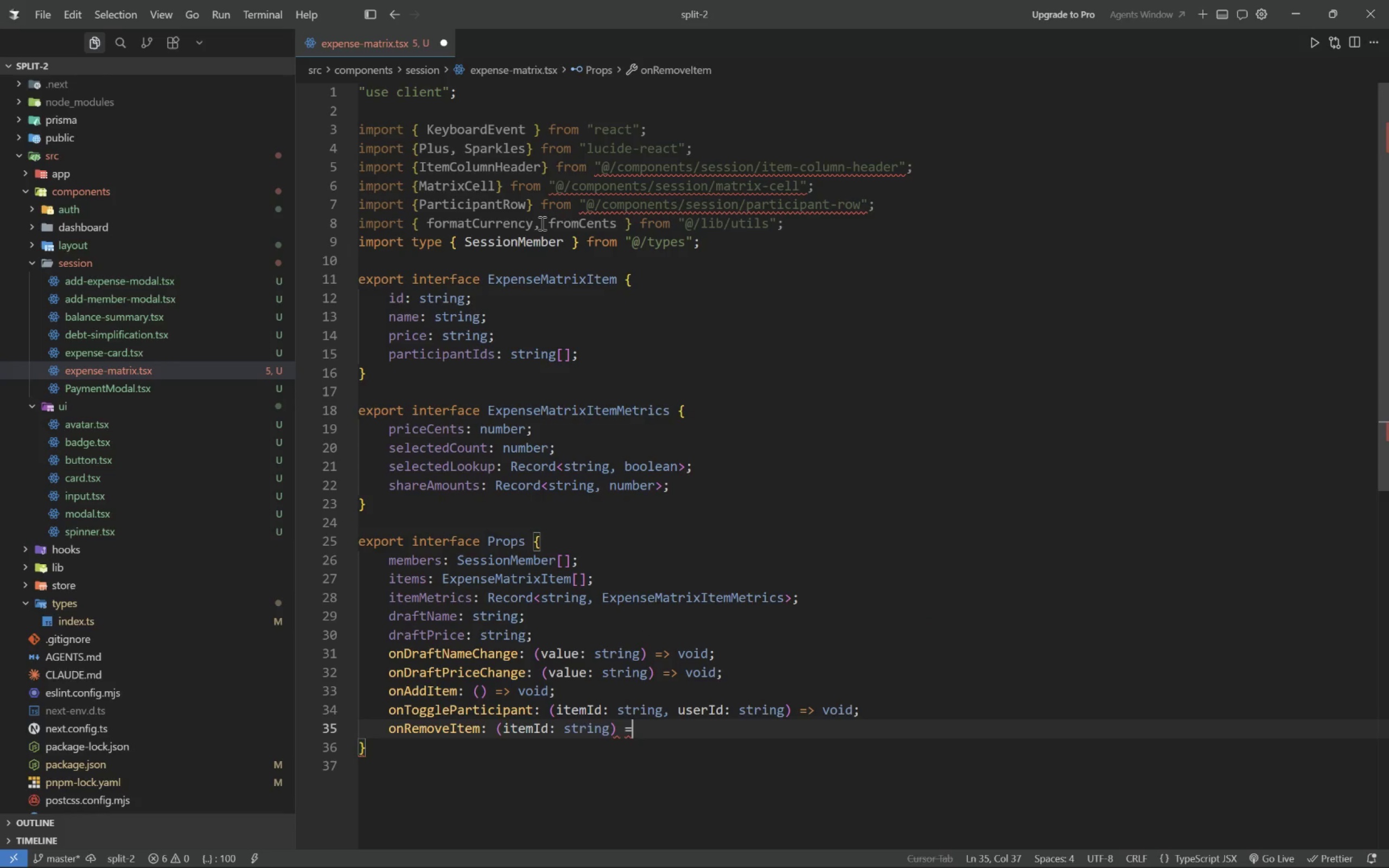 
key(Shift+Period)
 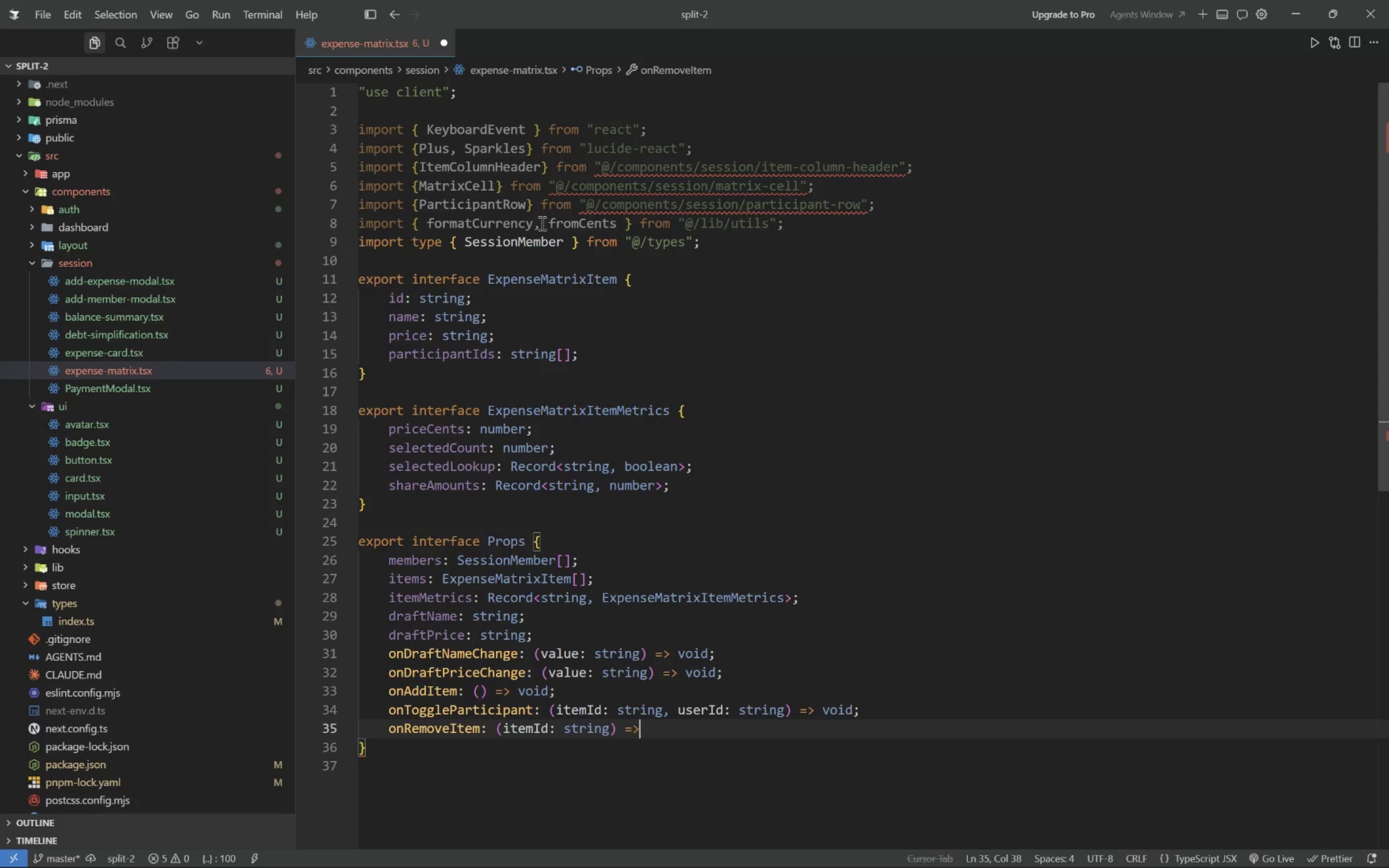 
key(Space)
 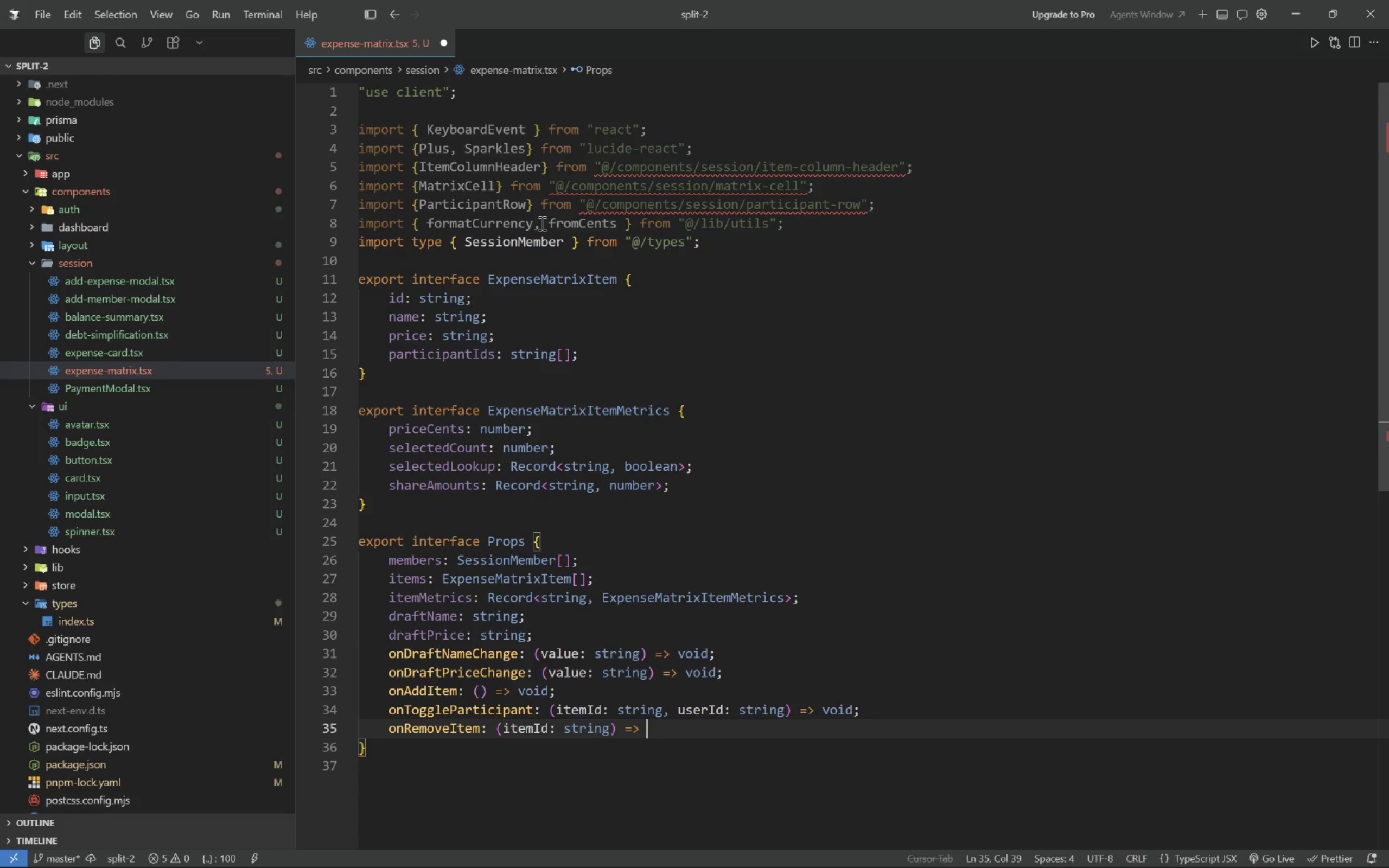 
wait(31.38)
 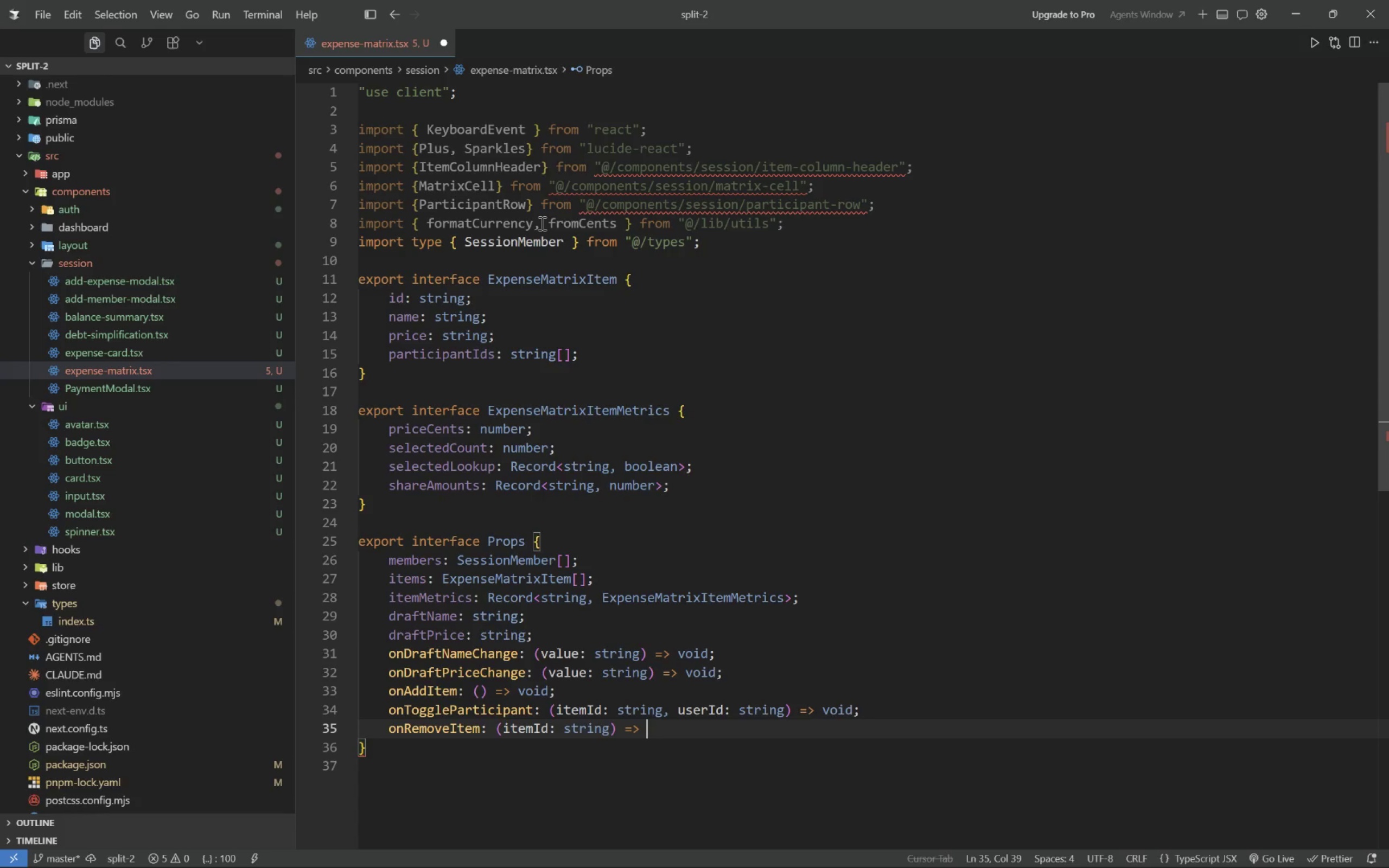 
type(void;)
 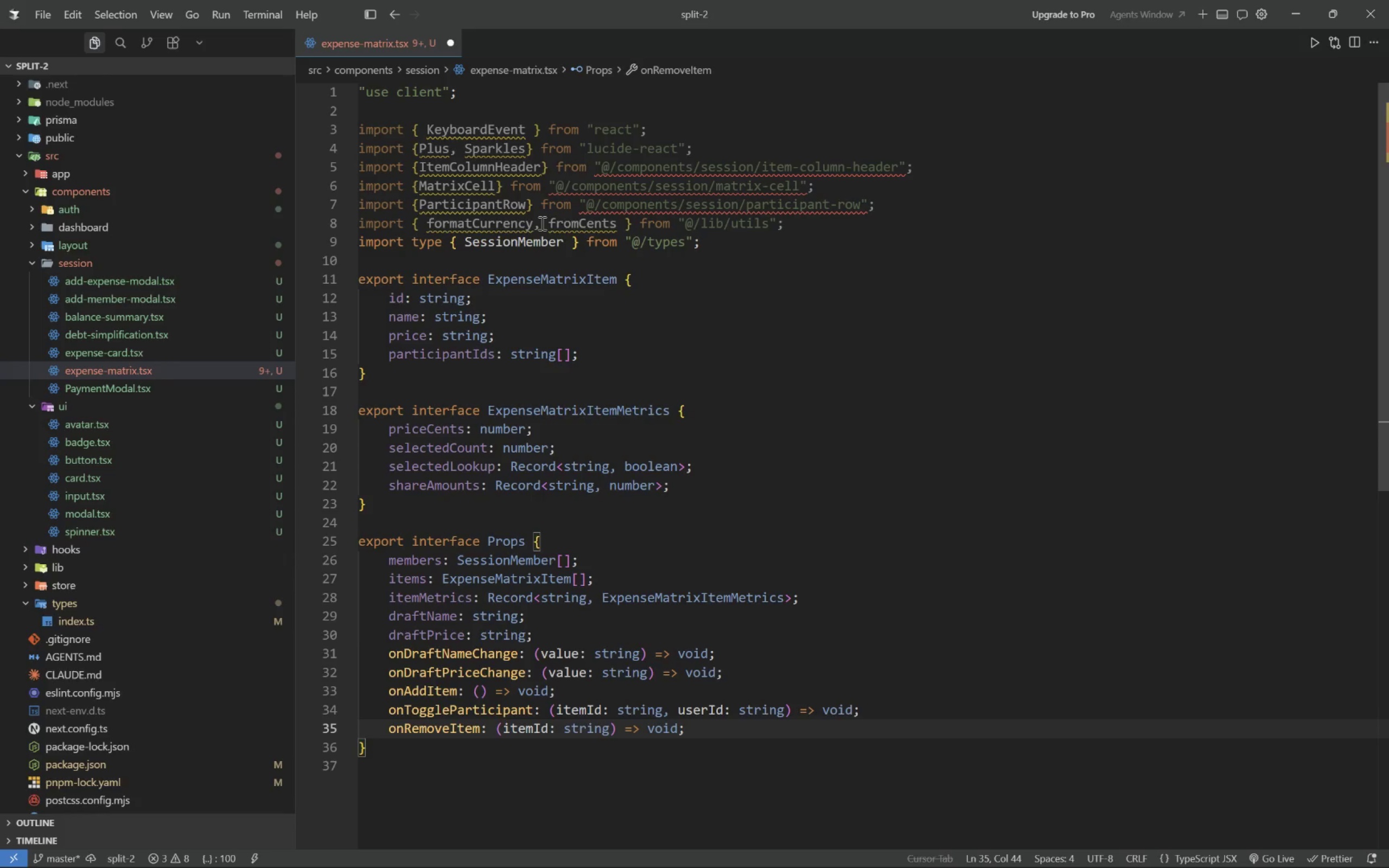 
key(ArrowDown)
 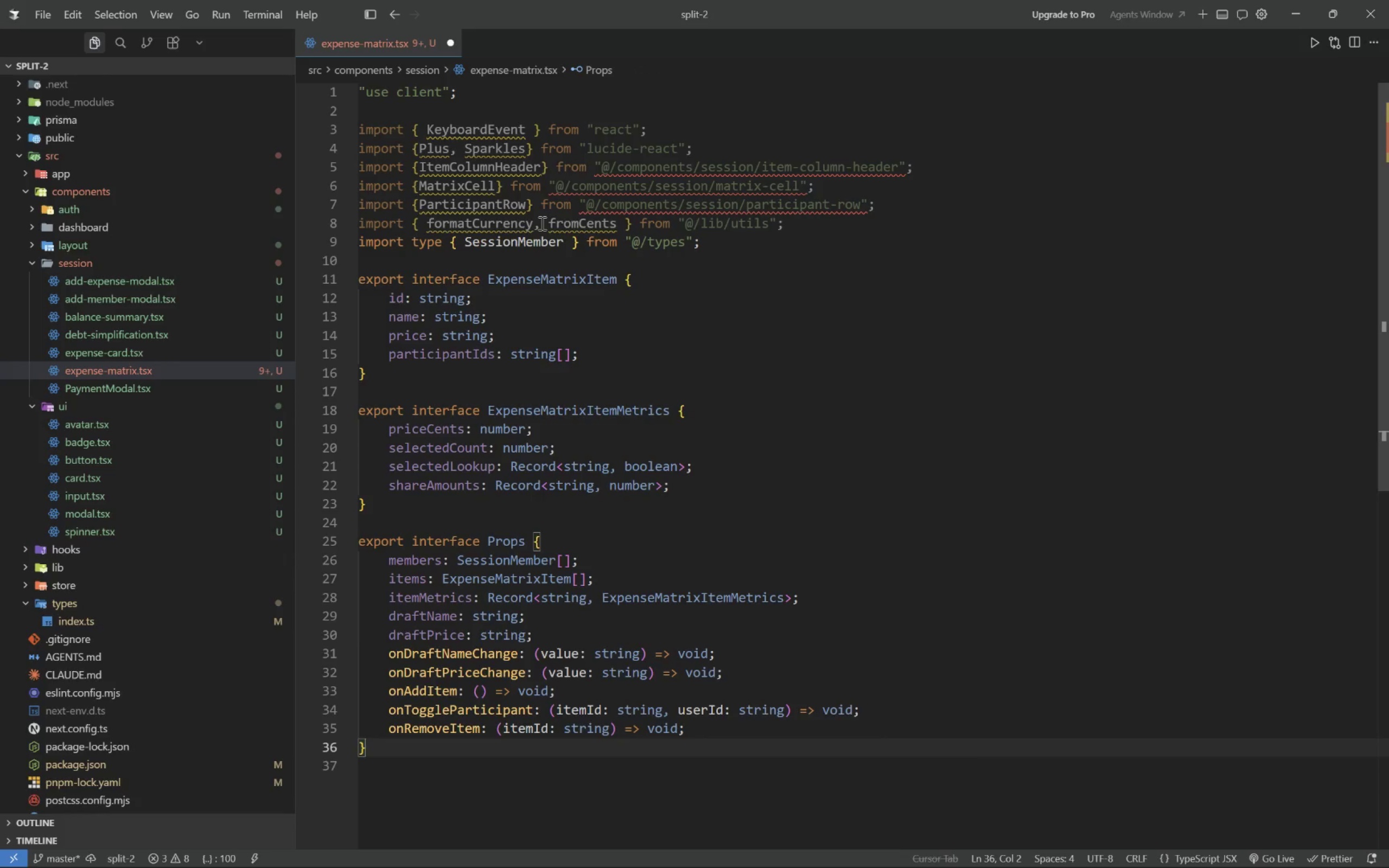 
key(Enter)
 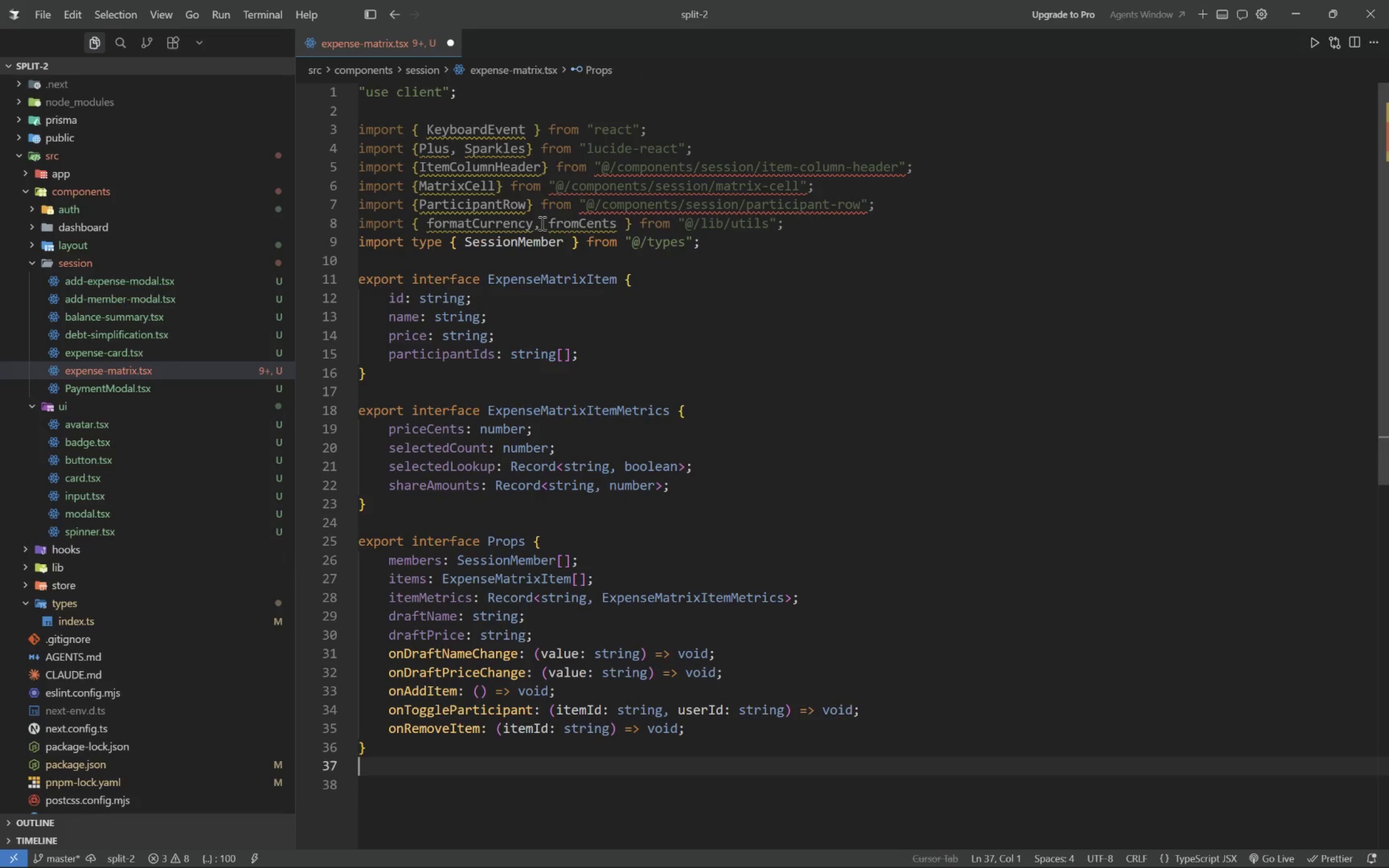 
key(Enter)
 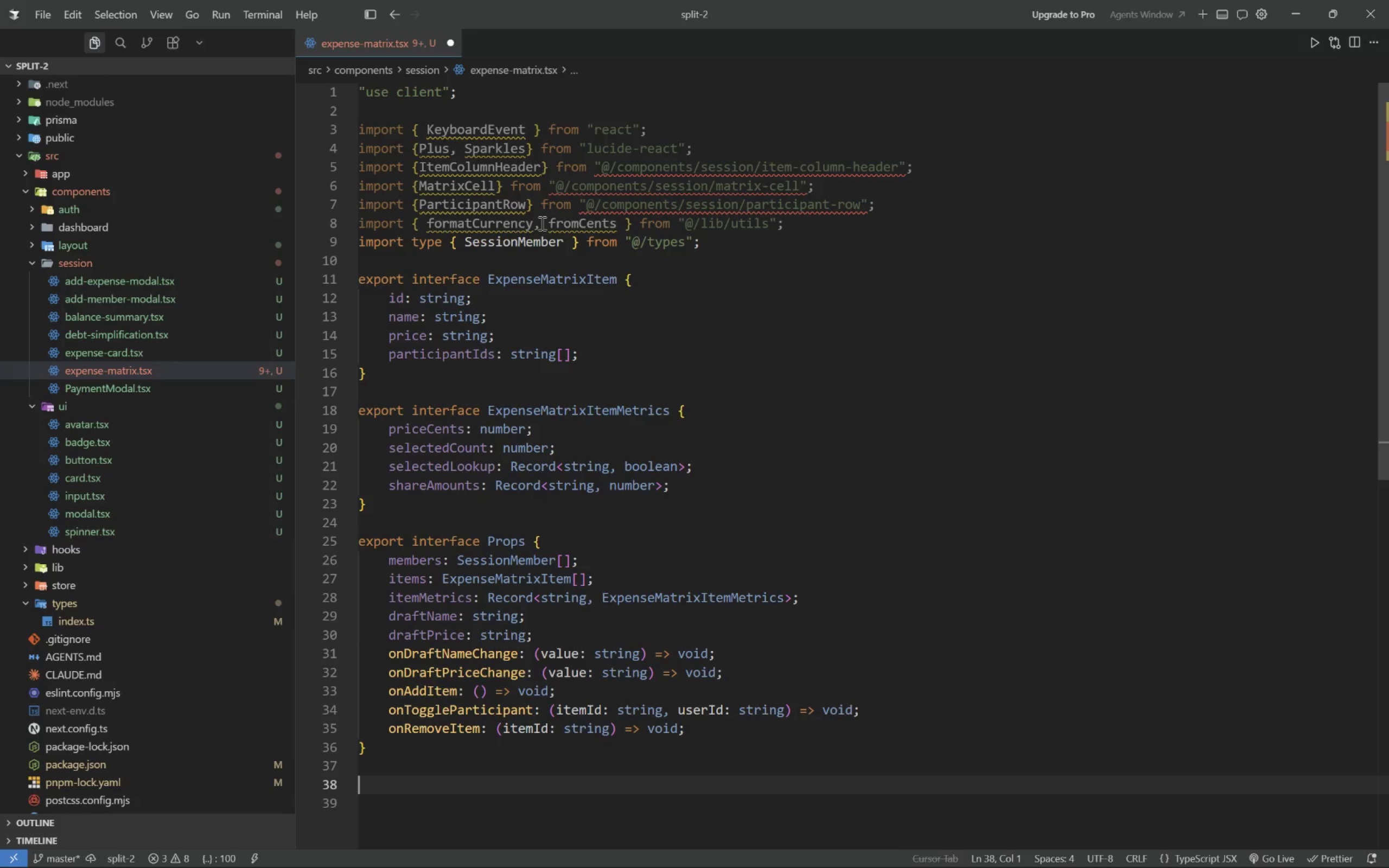 
wait(113.23)
 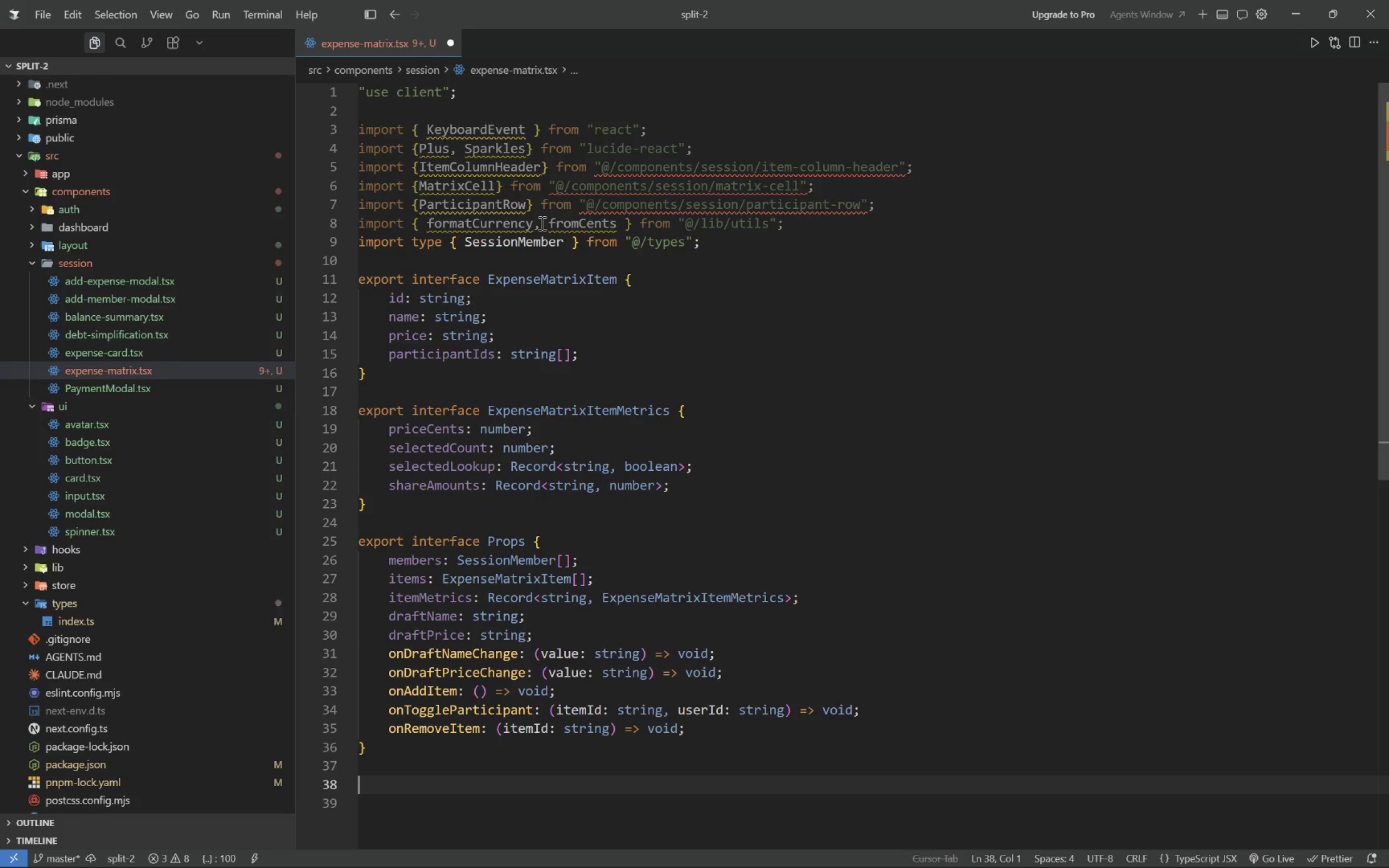 
left_click([787, 528])
 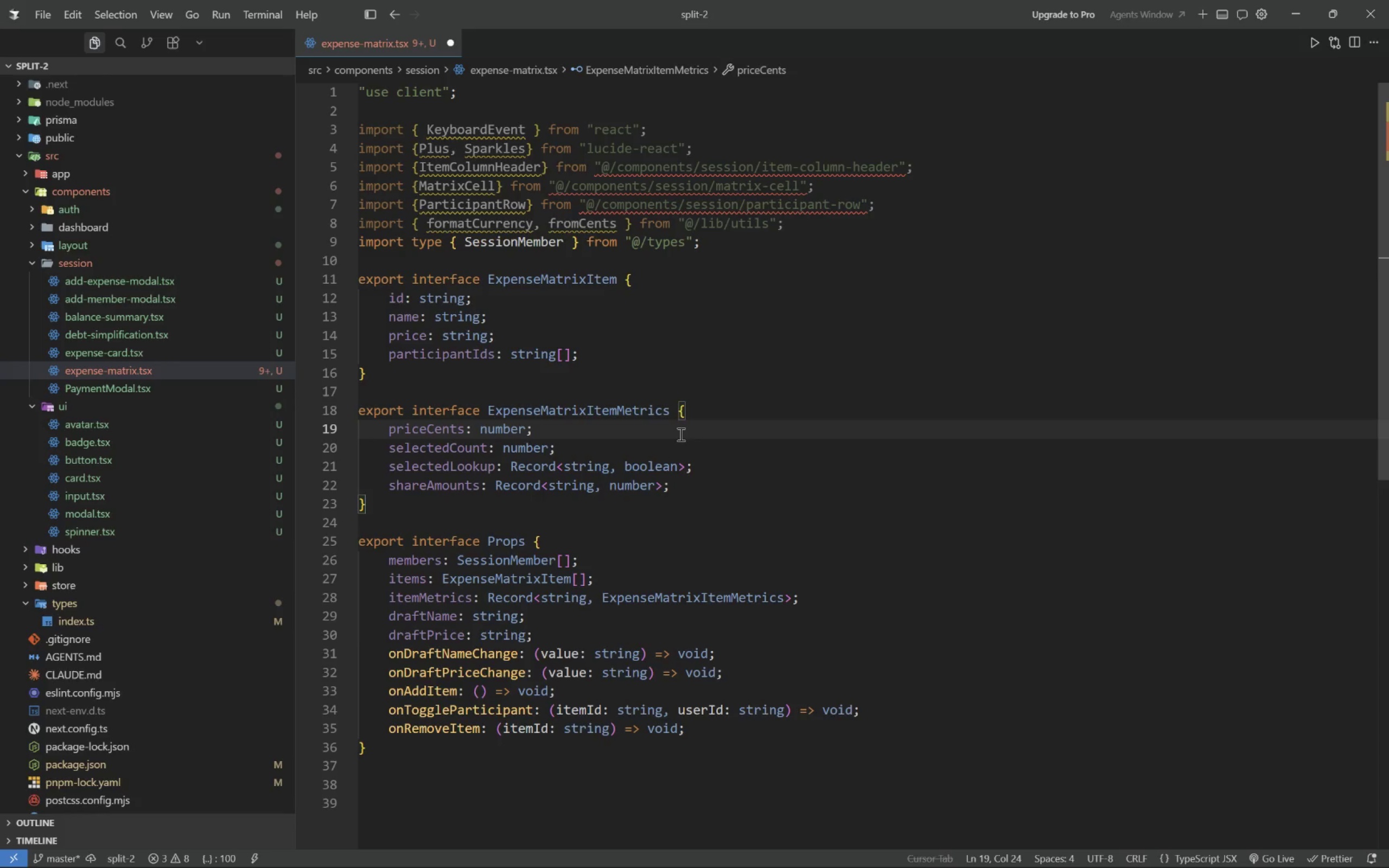 
wait(50.72)
 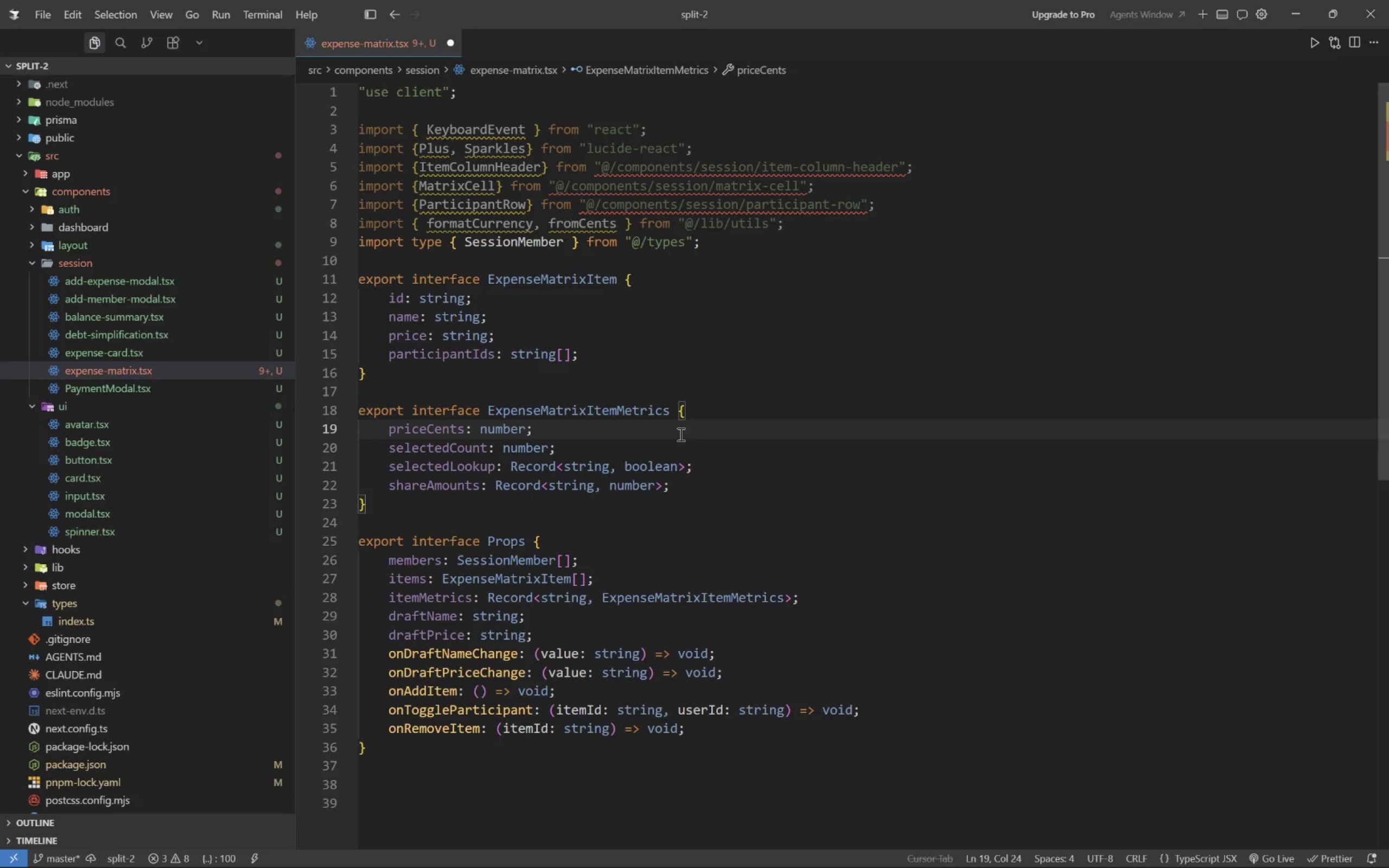 
left_click([700, 727])
 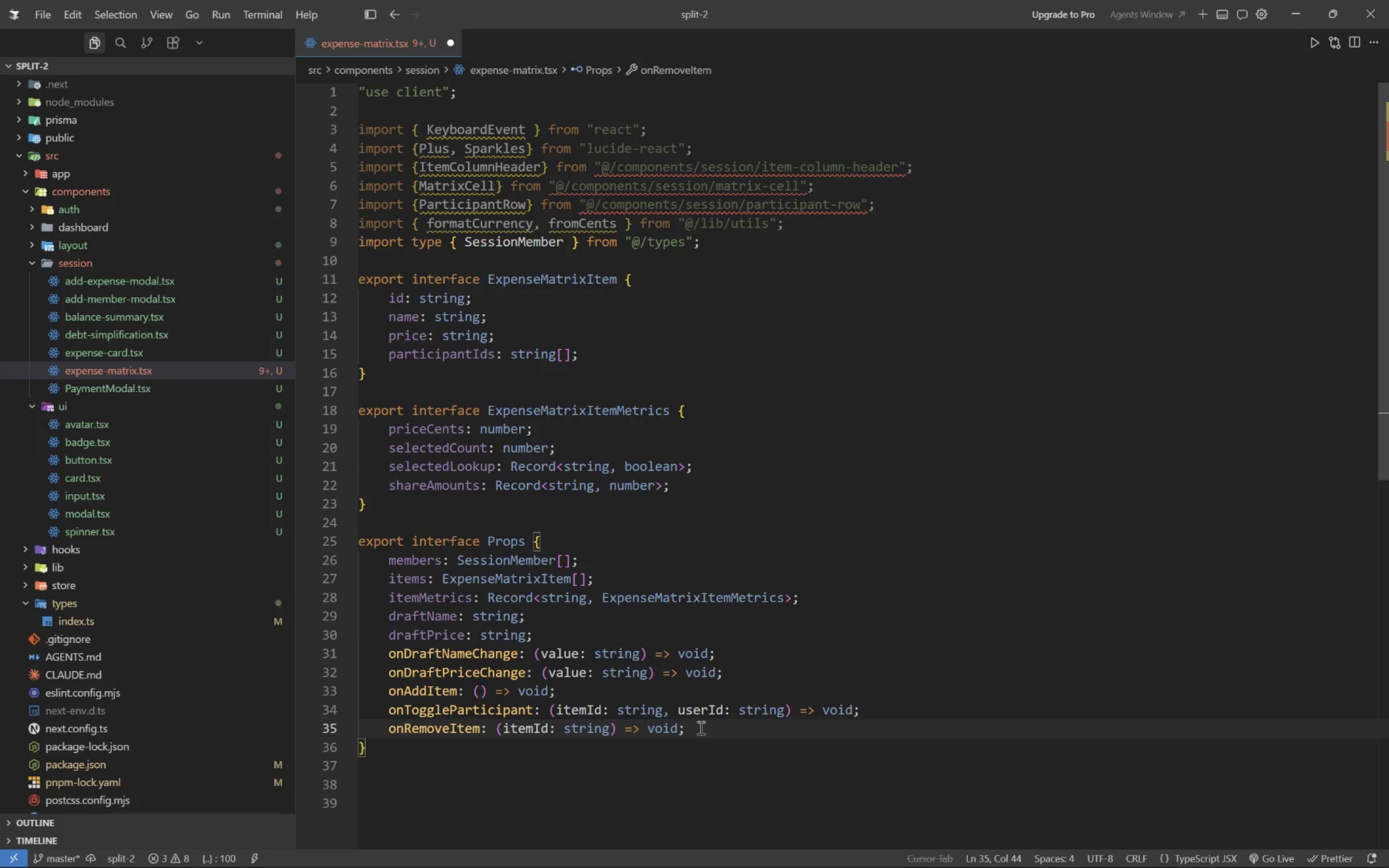 
wait(12.91)
 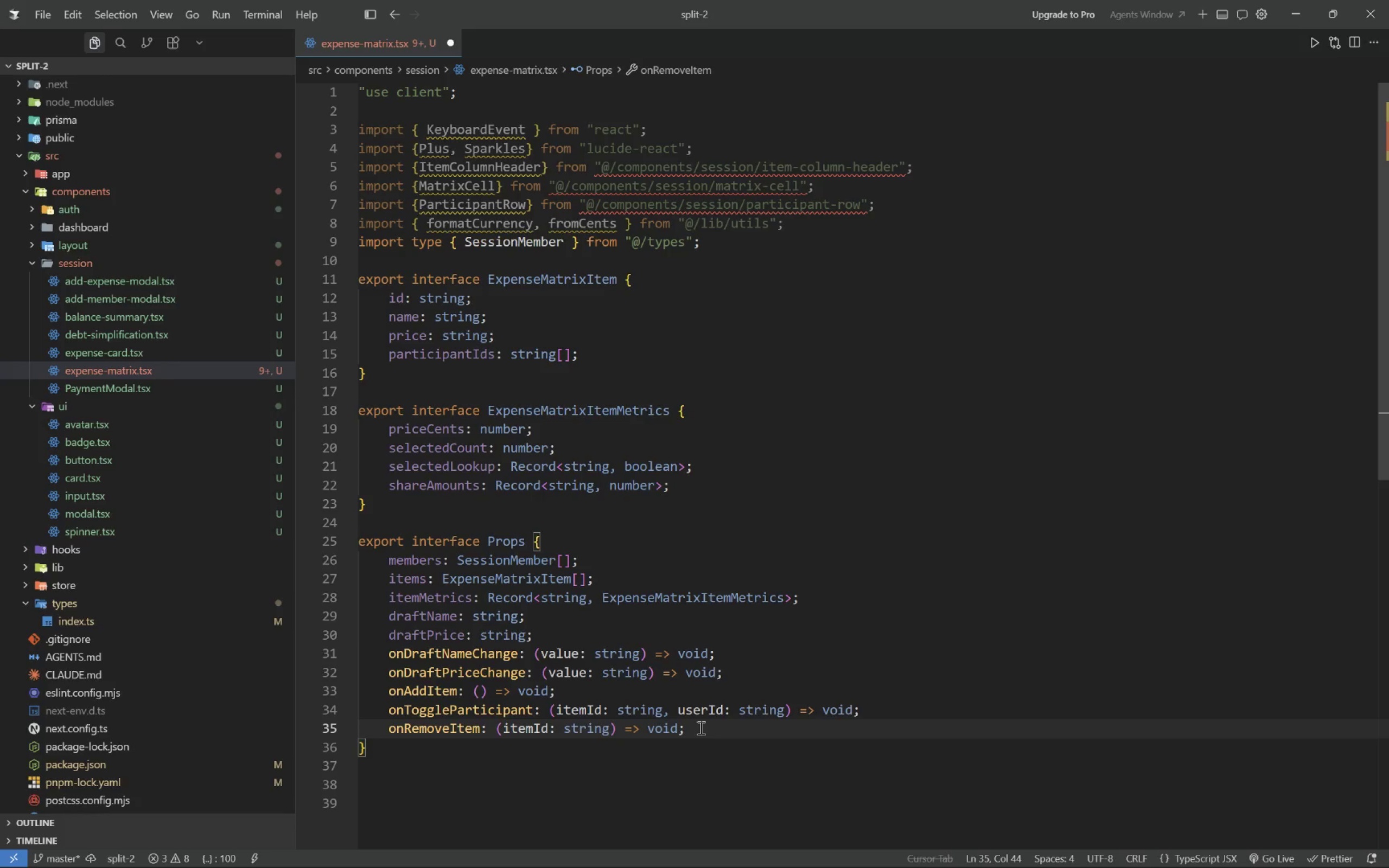 
key(Enter)
 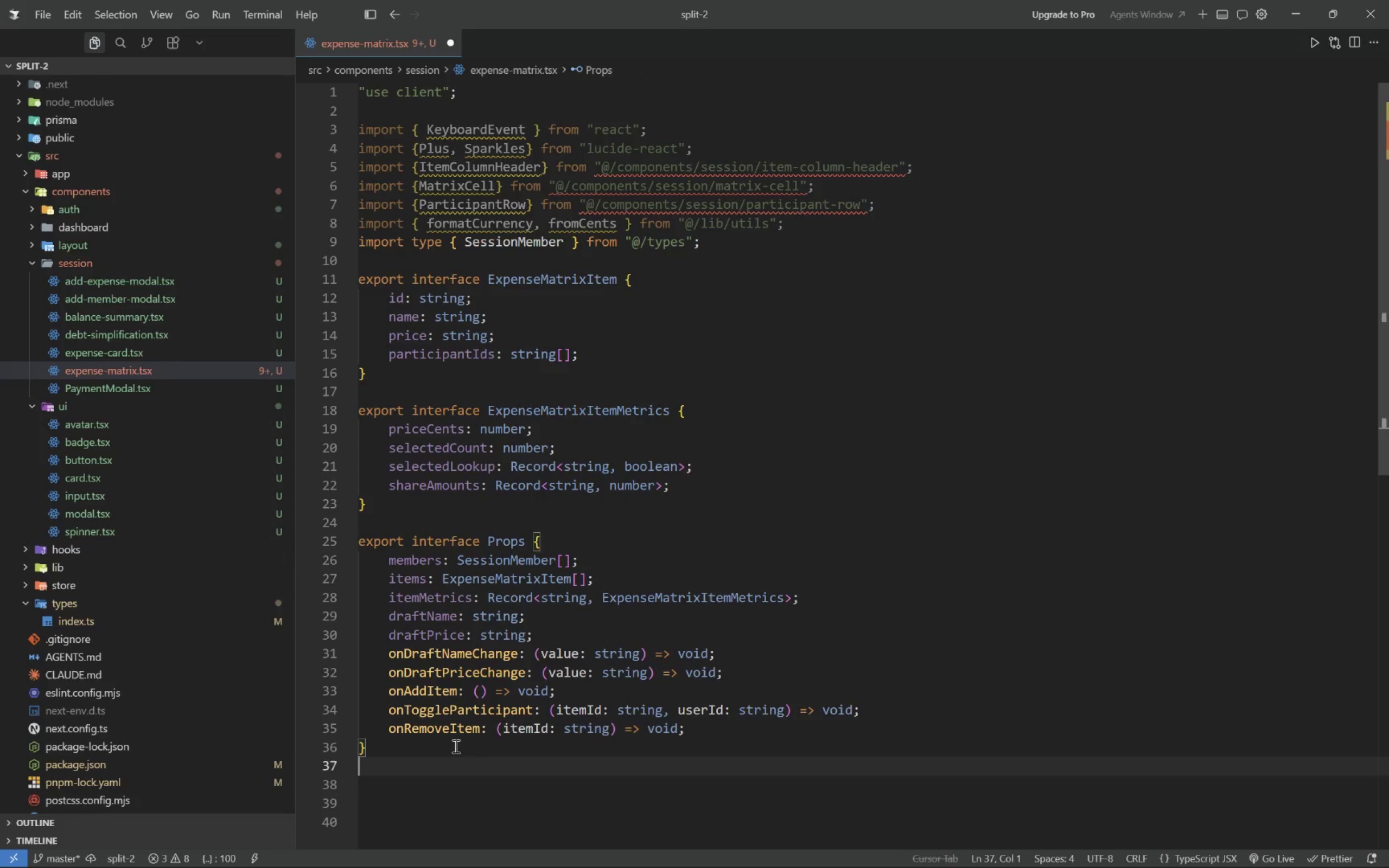 
key(Enter)
 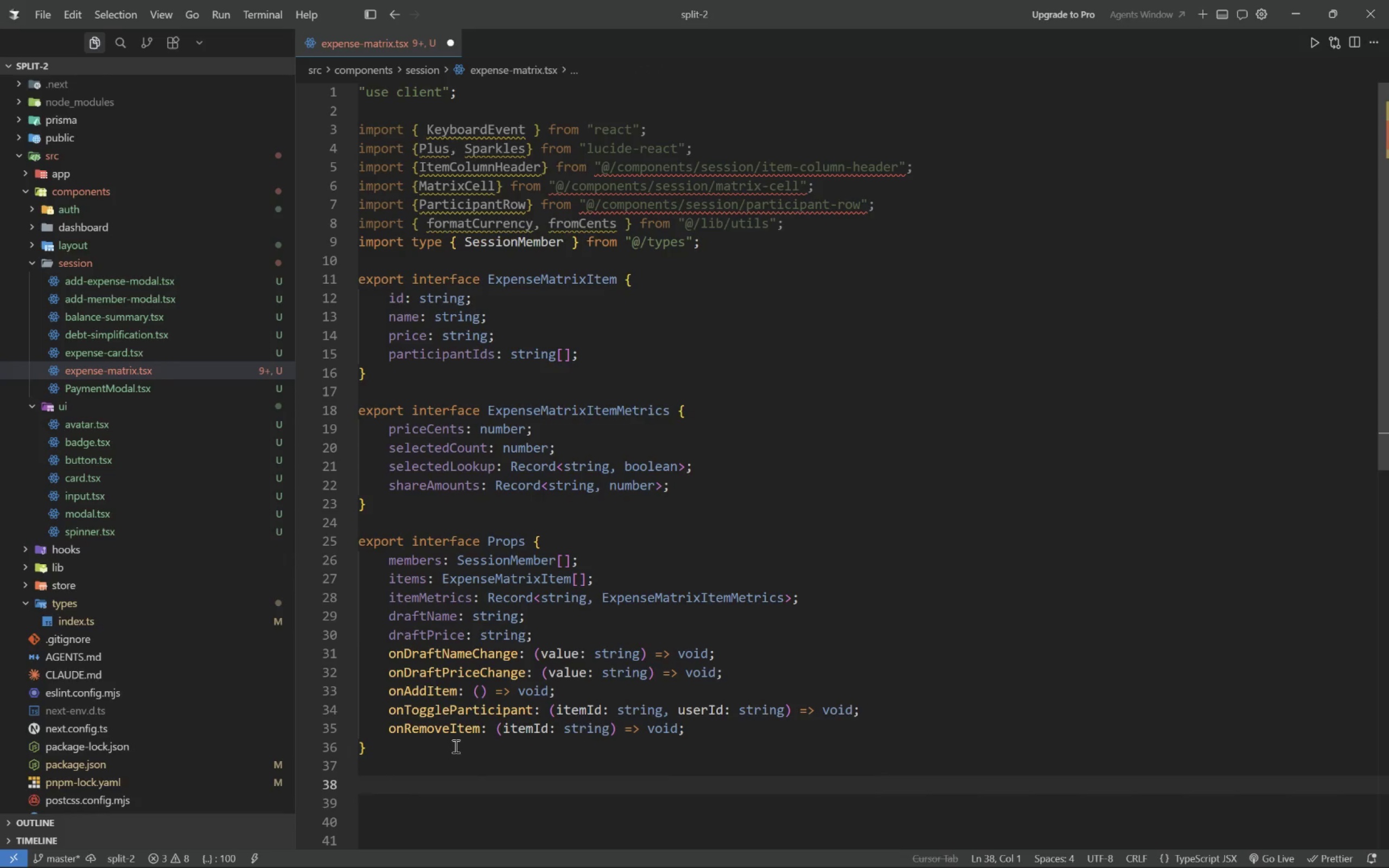 
type(export)
 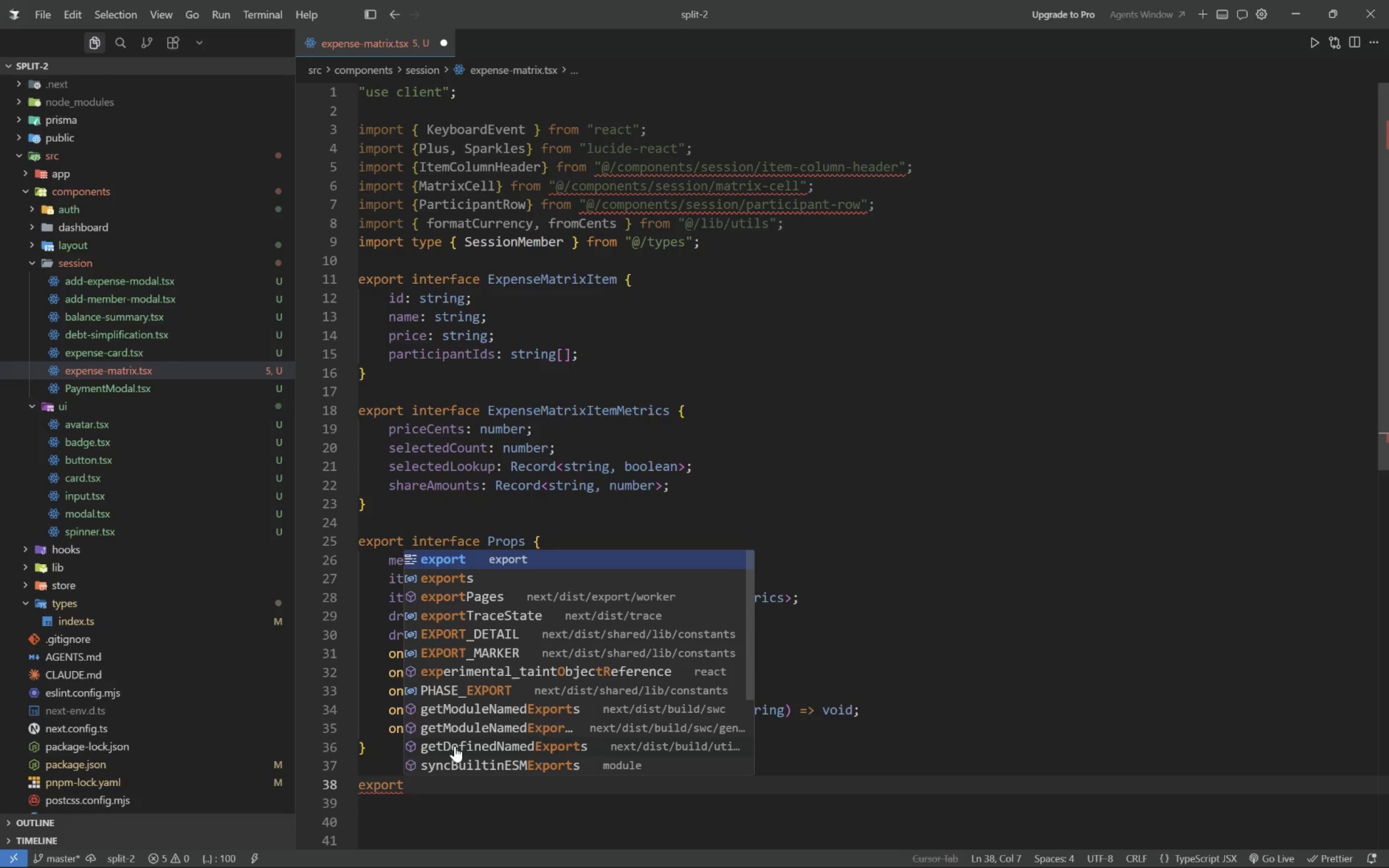 
wait(42.79)
 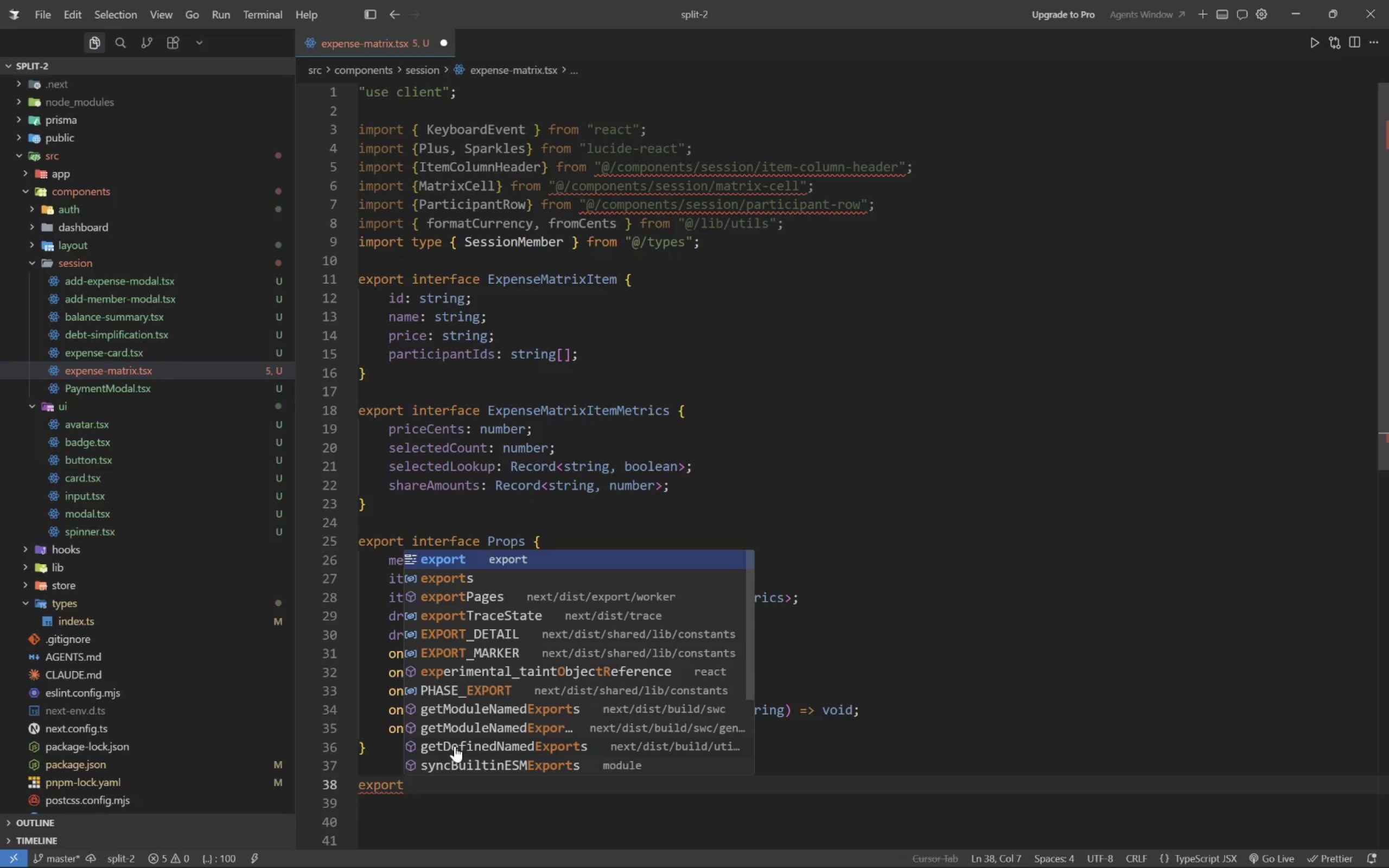 
type( const e)
key(Backspace)
type(ExpenseMatrix = () => {)
 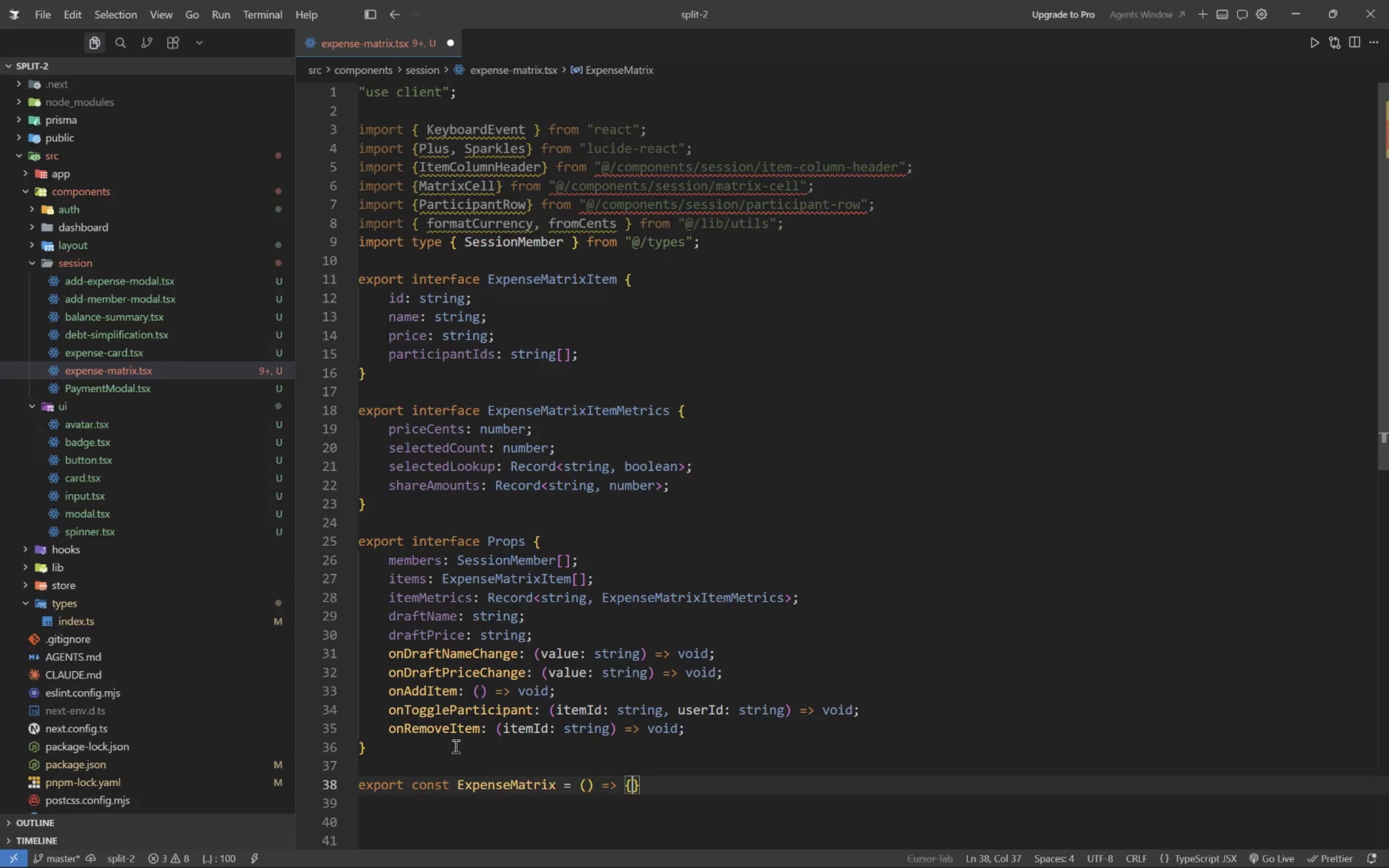 
wait(20.83)
 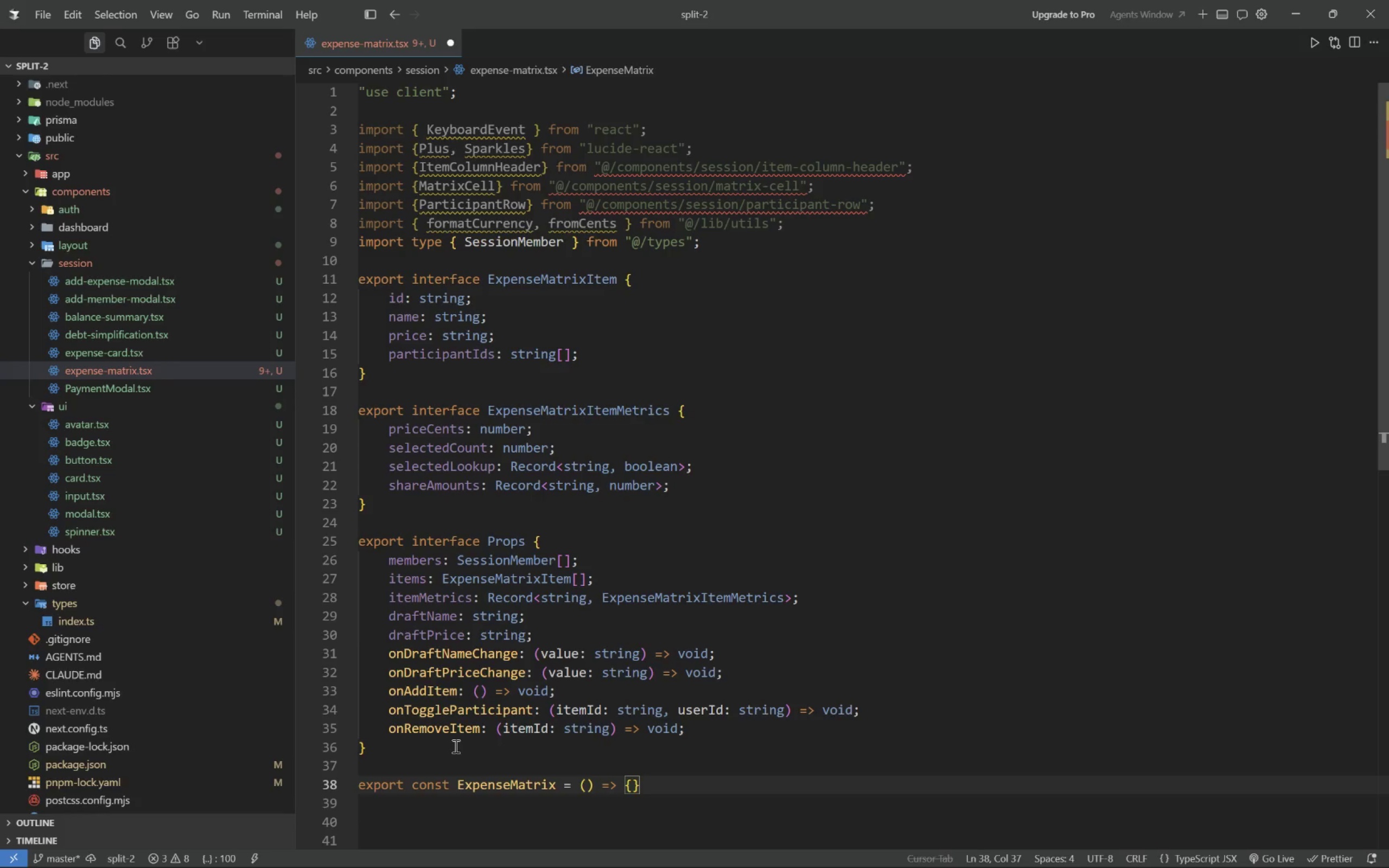 
double_click([425, 786])
 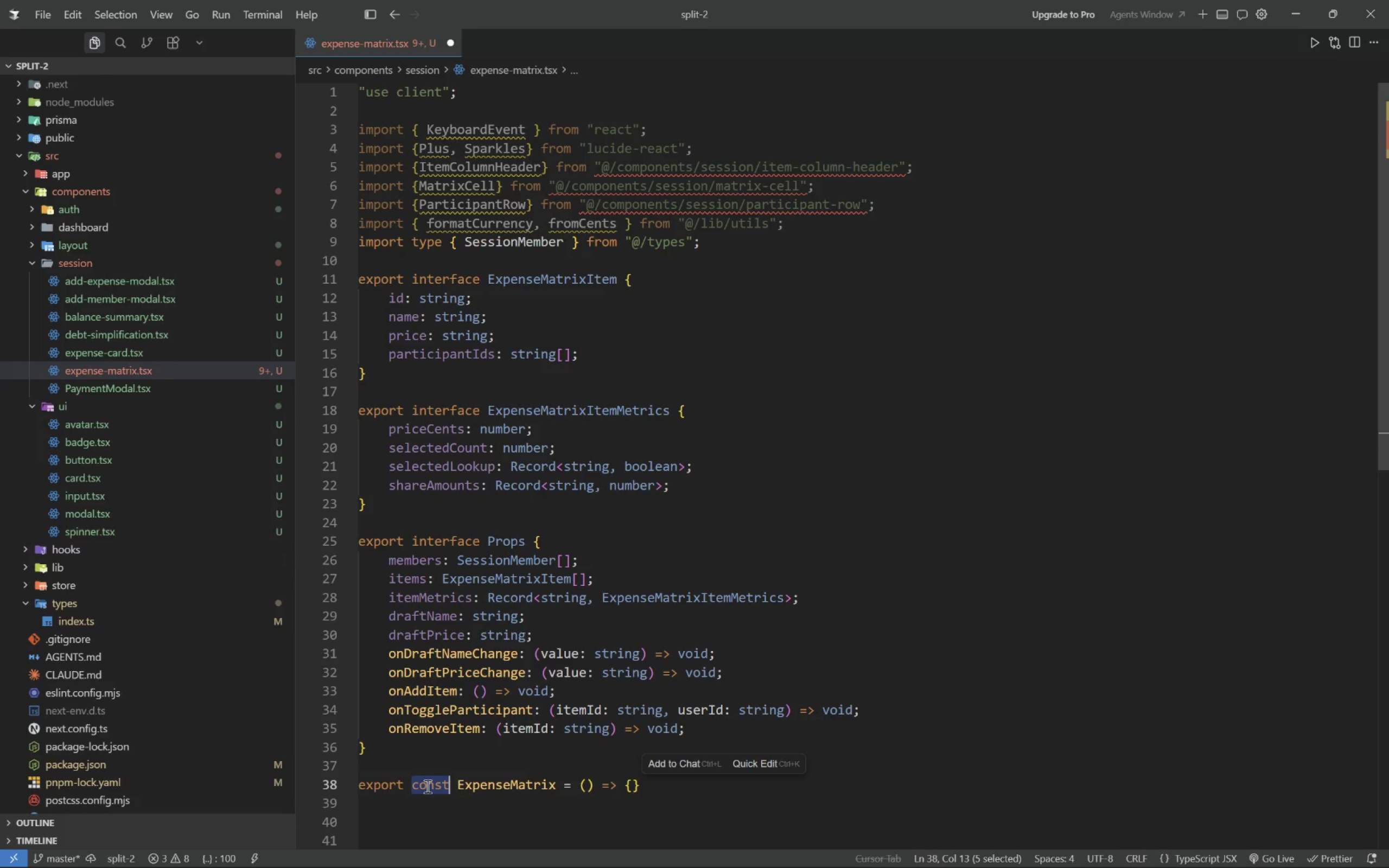 
type(function)
 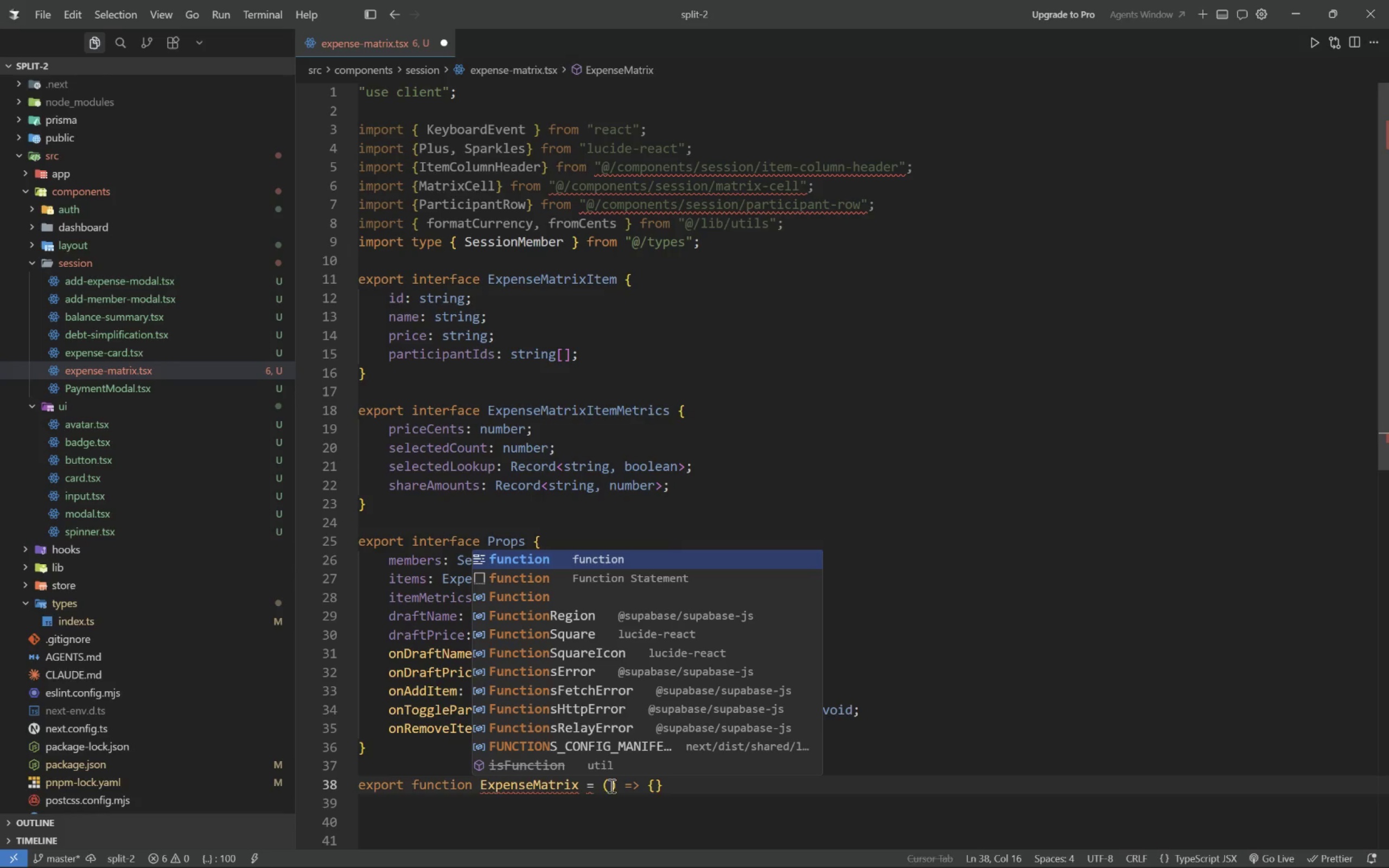 
left_click_drag(start_coordinate=[598, 789], to_coordinate=[585, 787])
 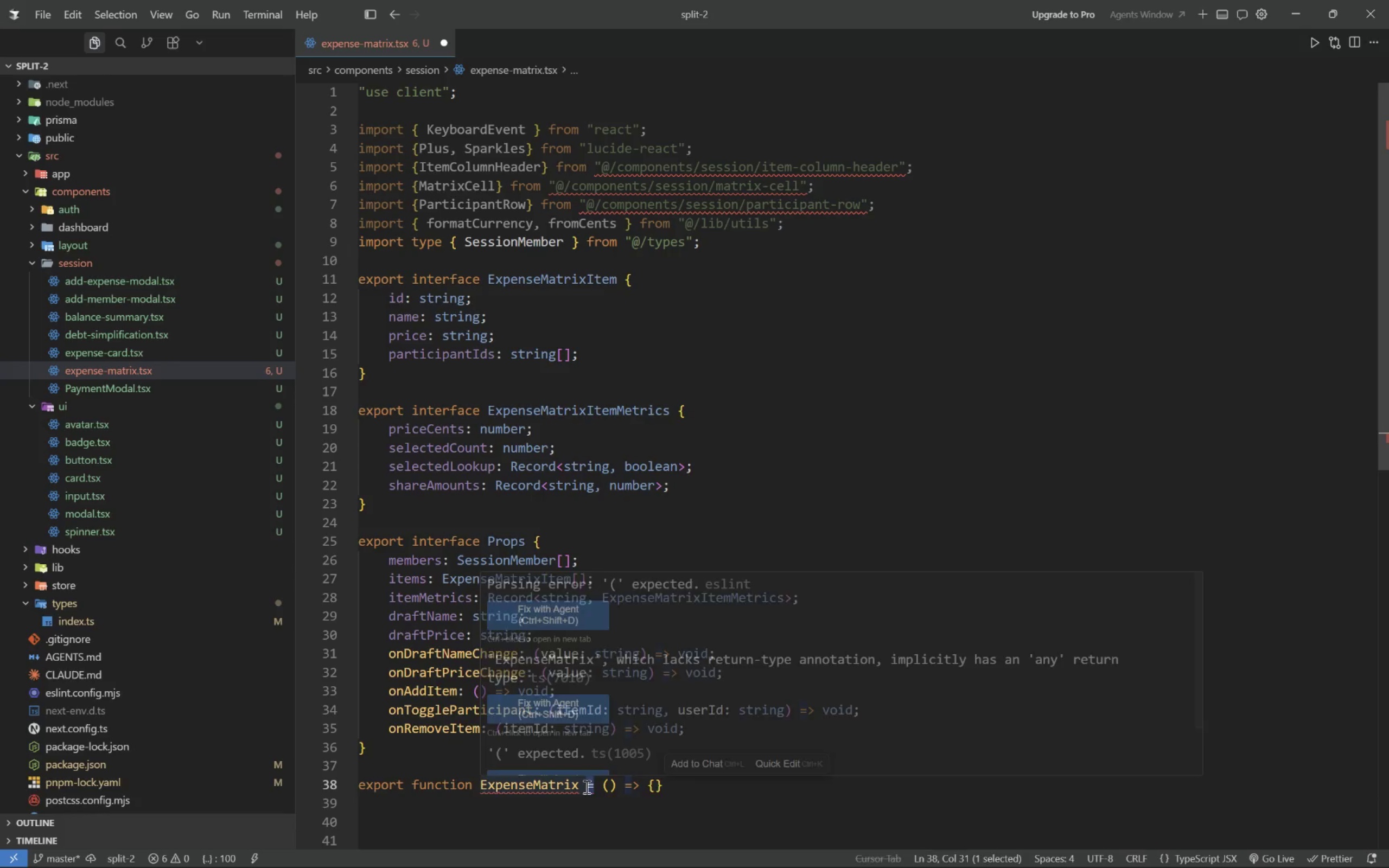 
key(Backspace)
 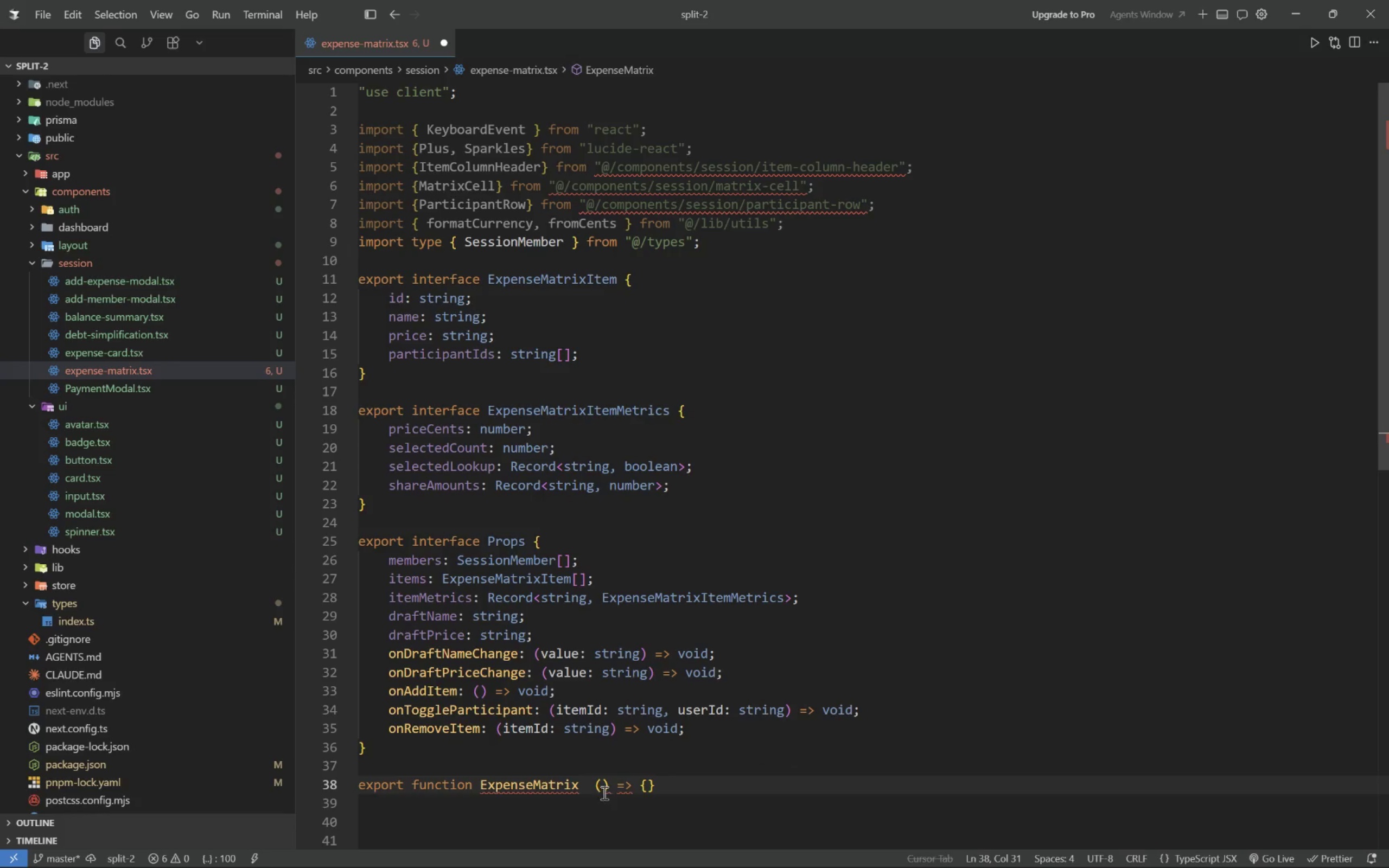 
left_click_drag(start_coordinate=[612, 776], to_coordinate=[638, 788])
 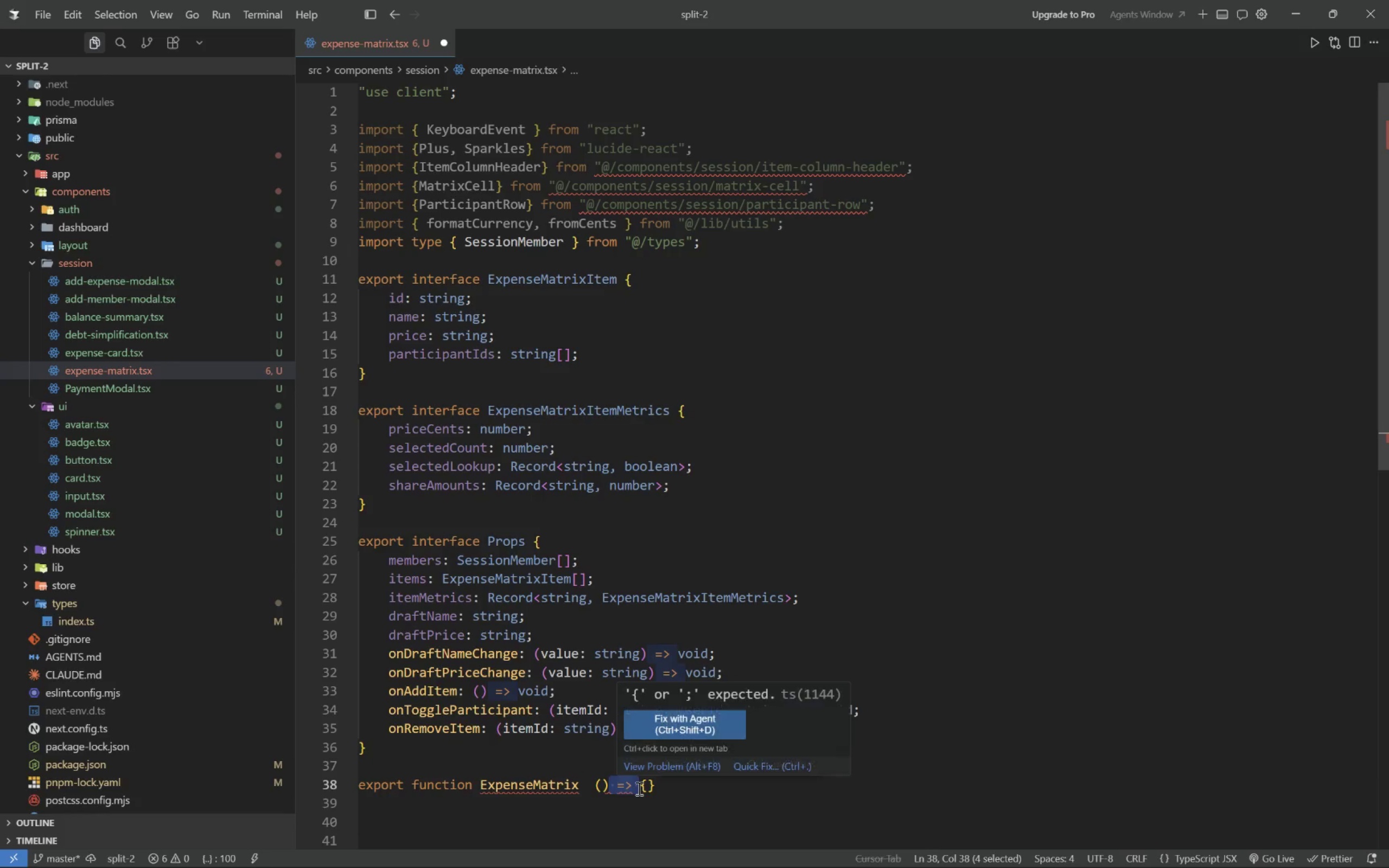 
key(Backspace)
 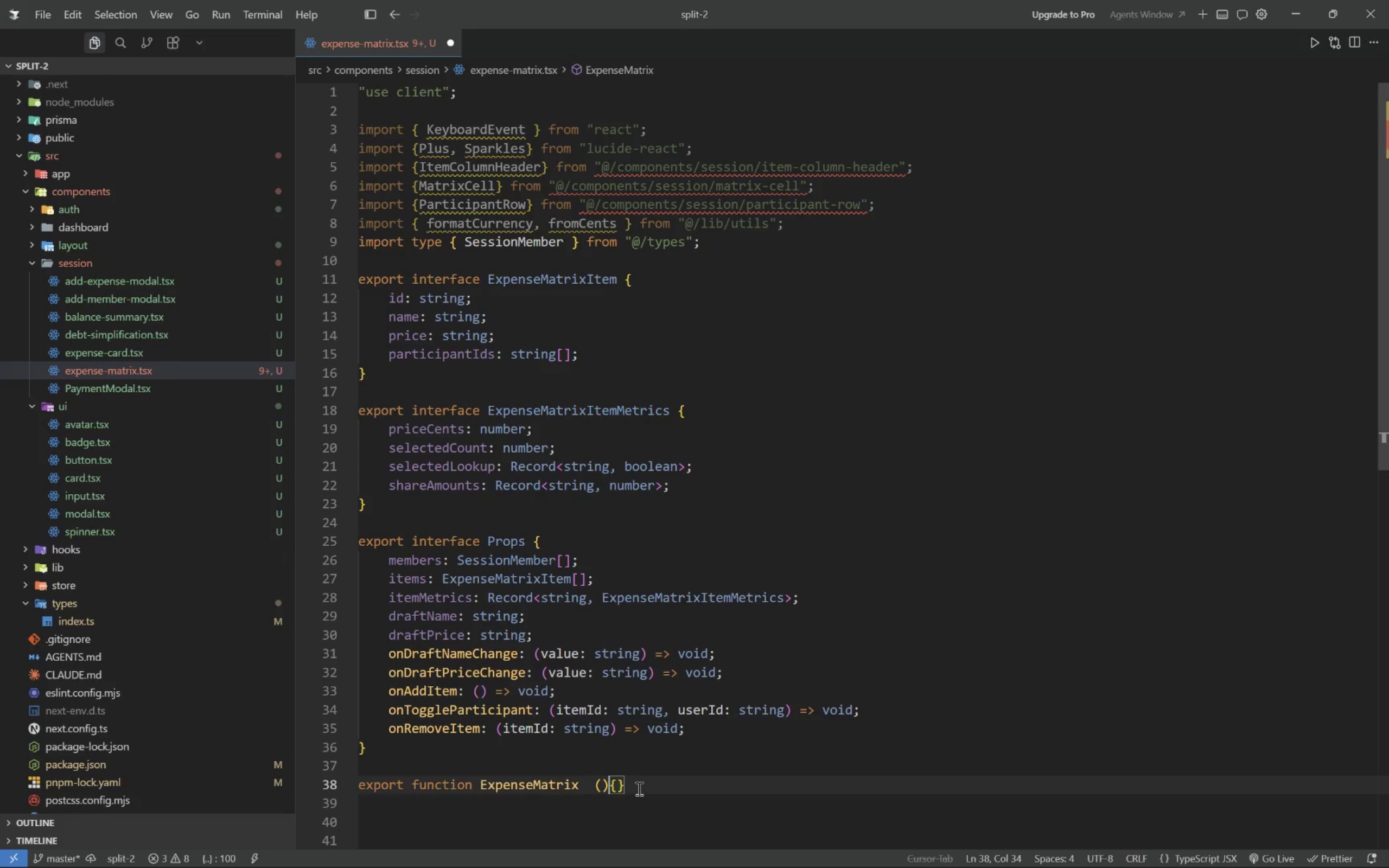 
key(ArrowLeft)
 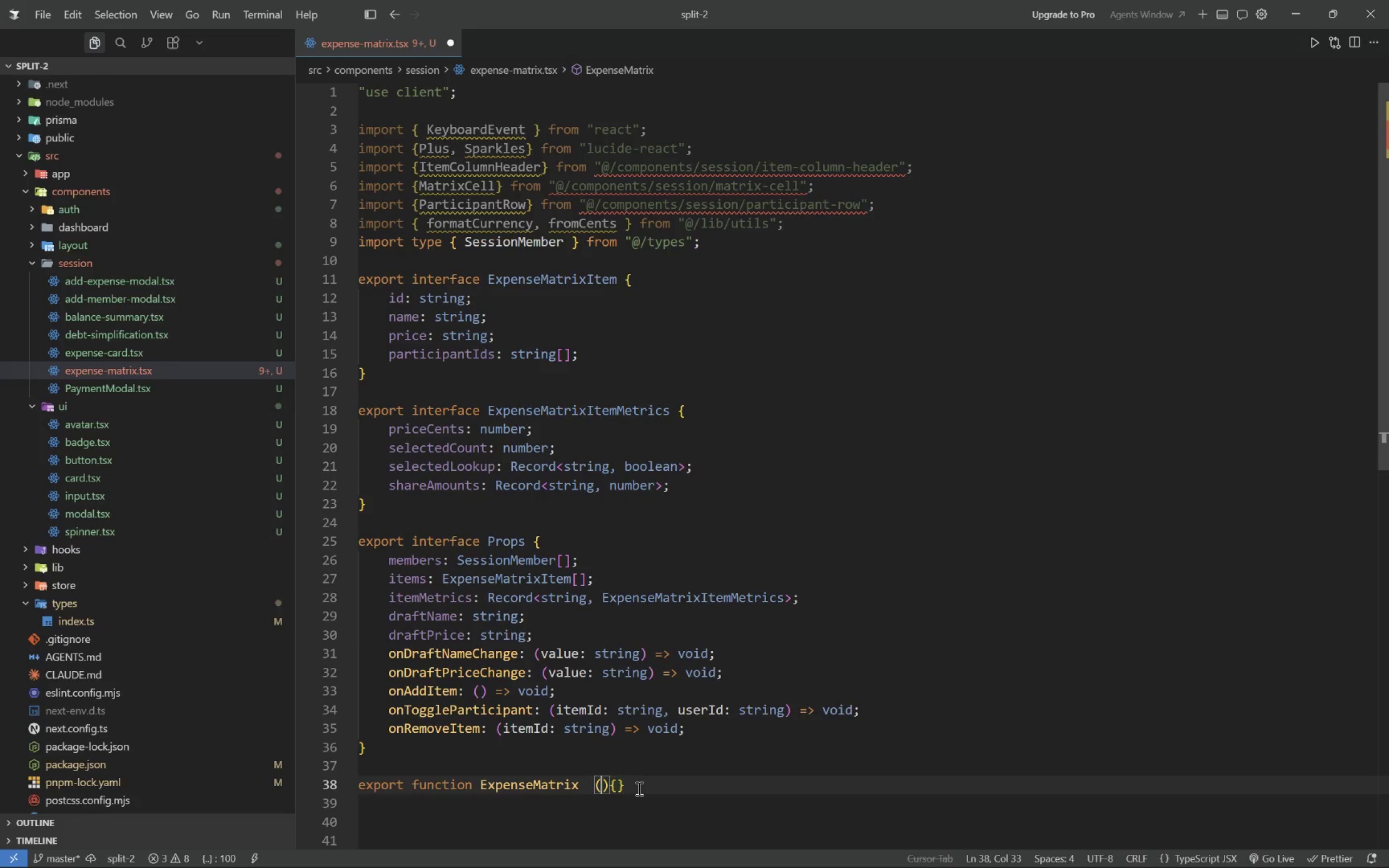 
key(ArrowLeft)
 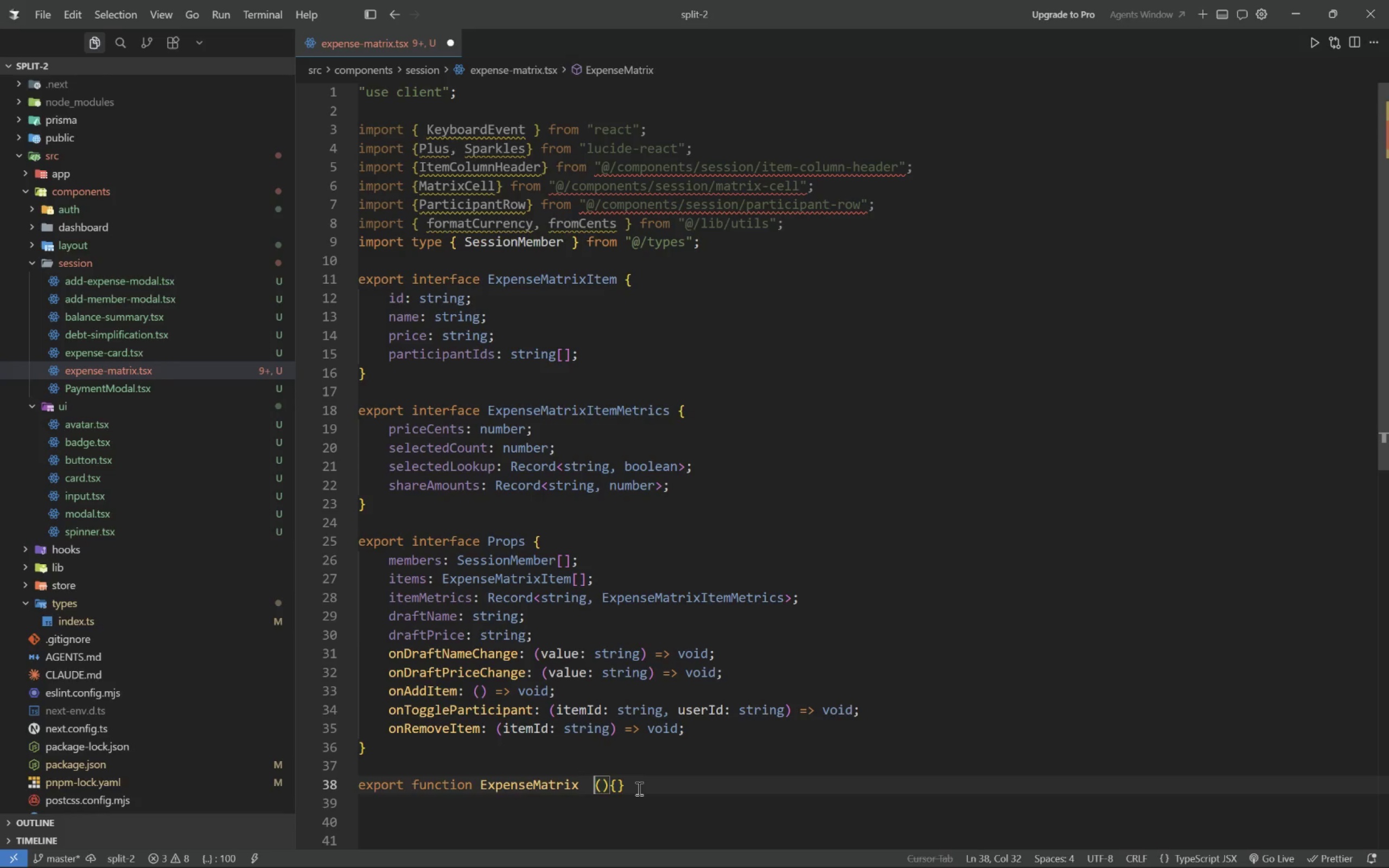 
key(ArrowLeft)
 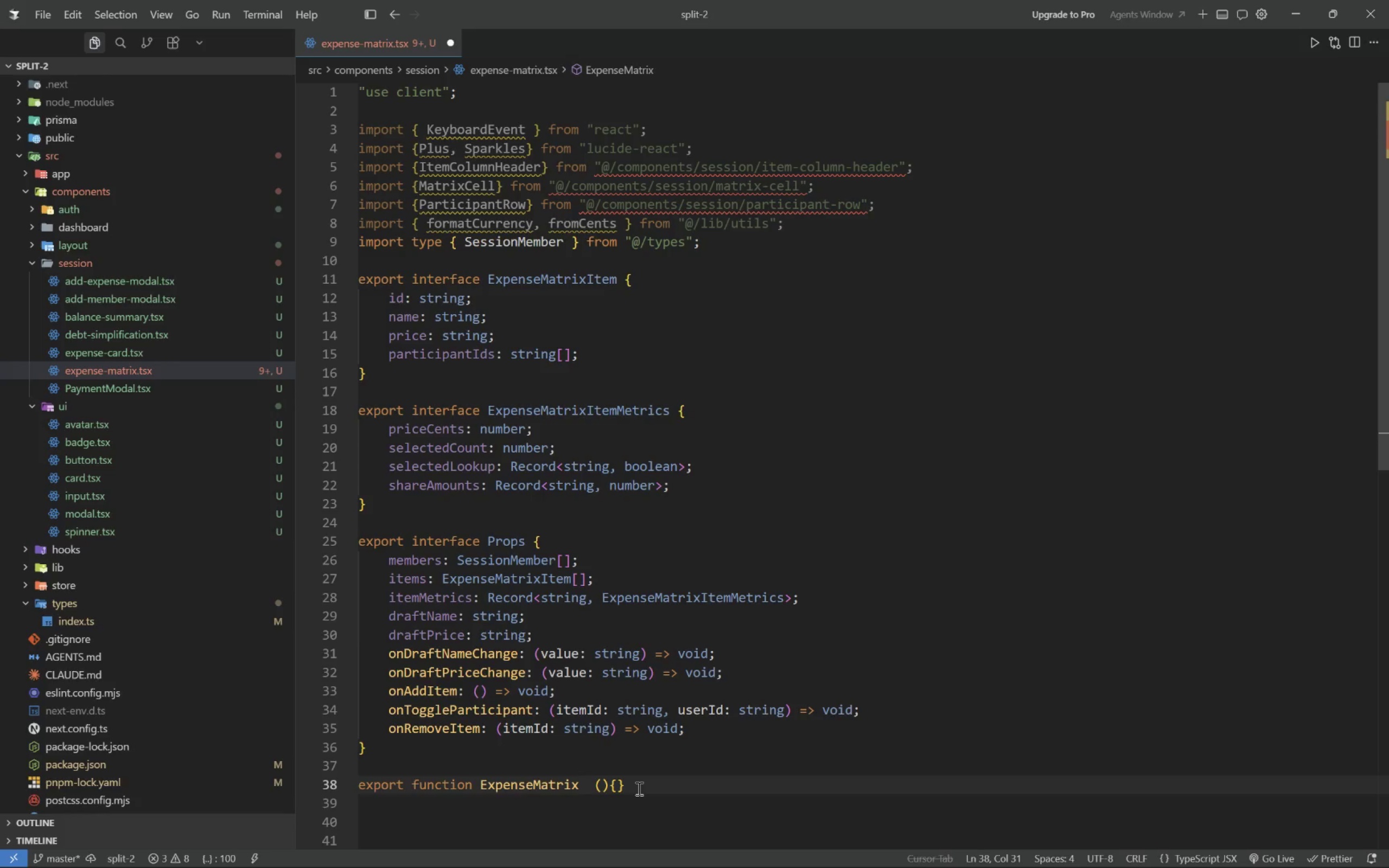 
key(Backspace)
 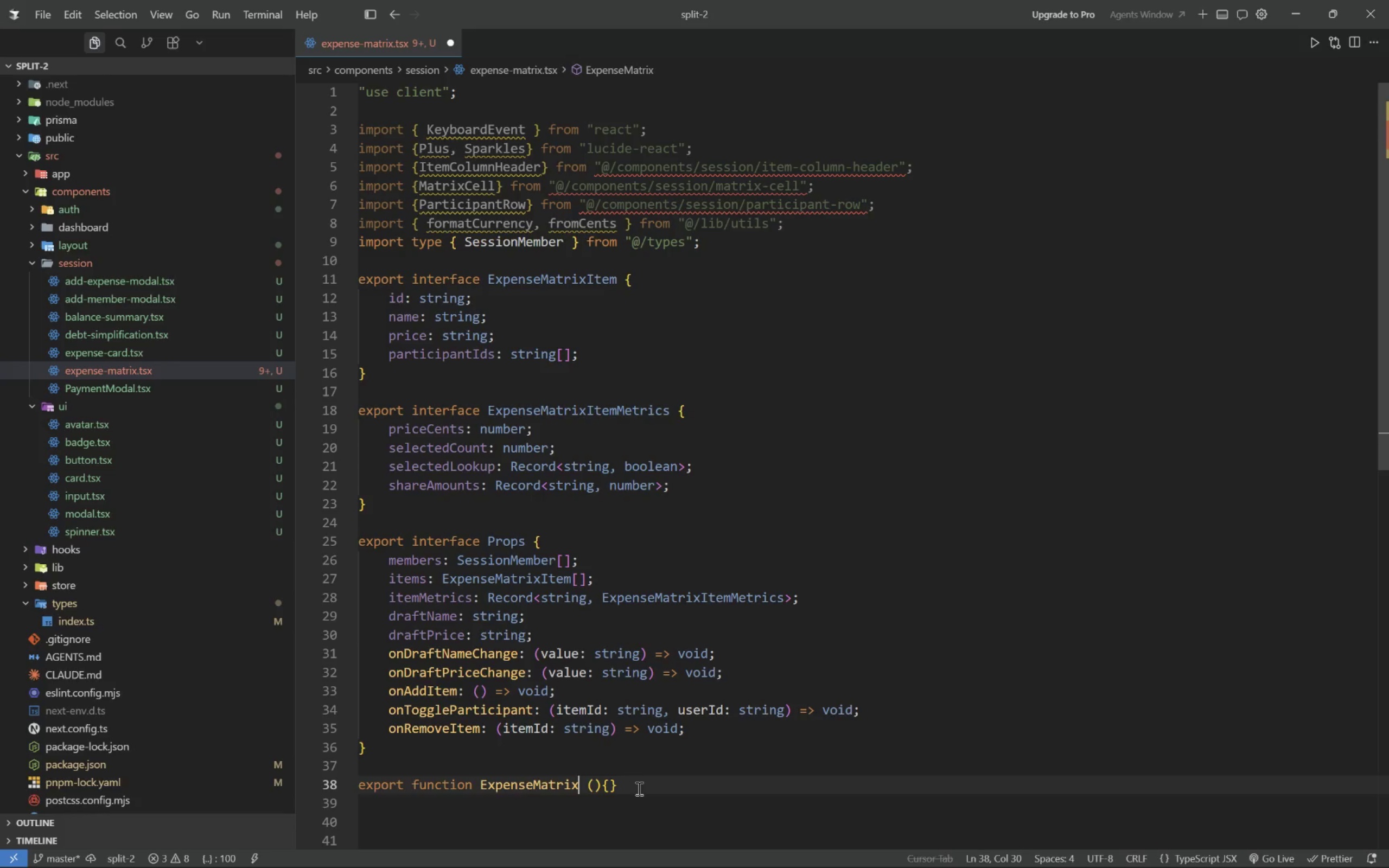 
key(Delete)
 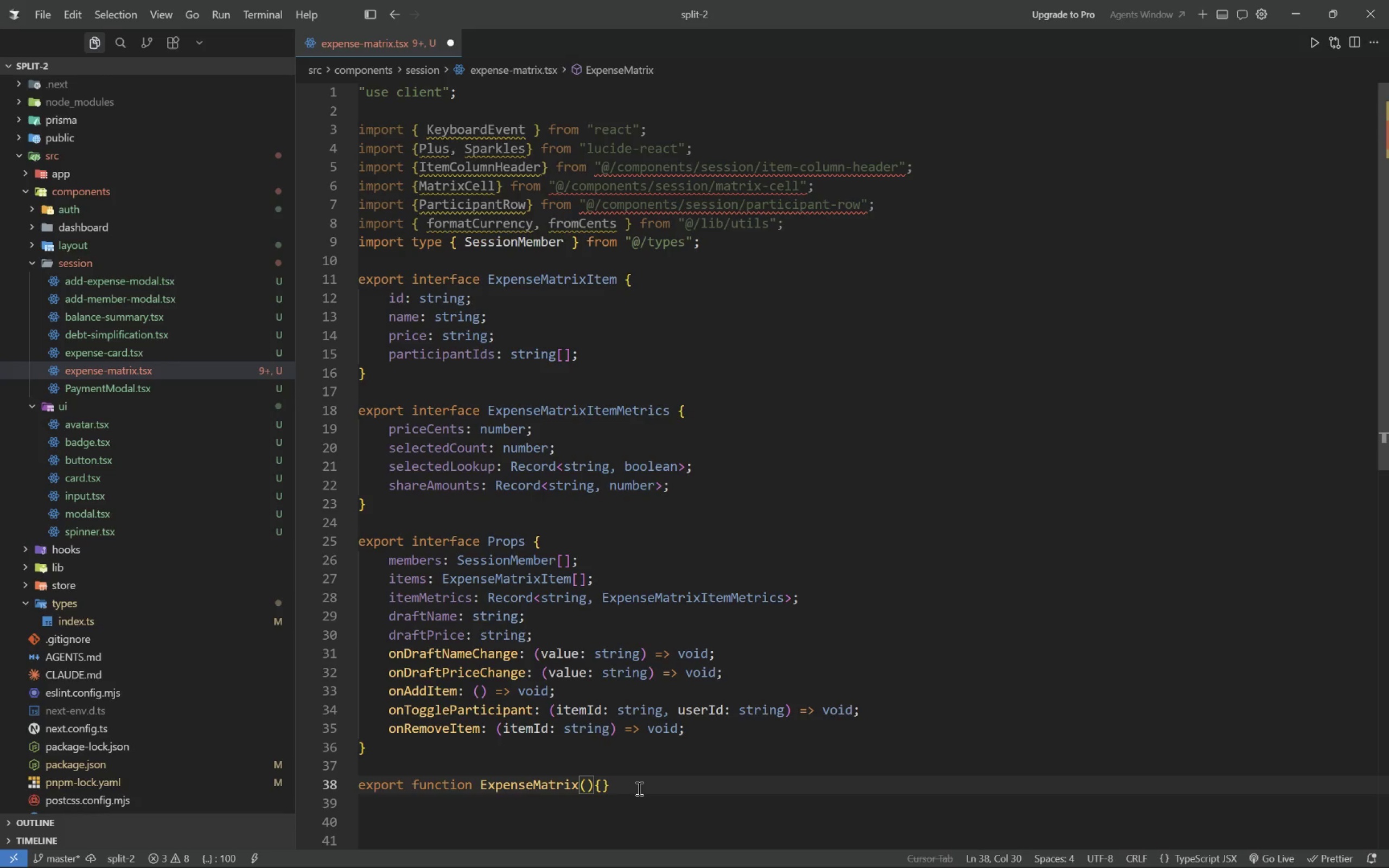 
key(Space)
 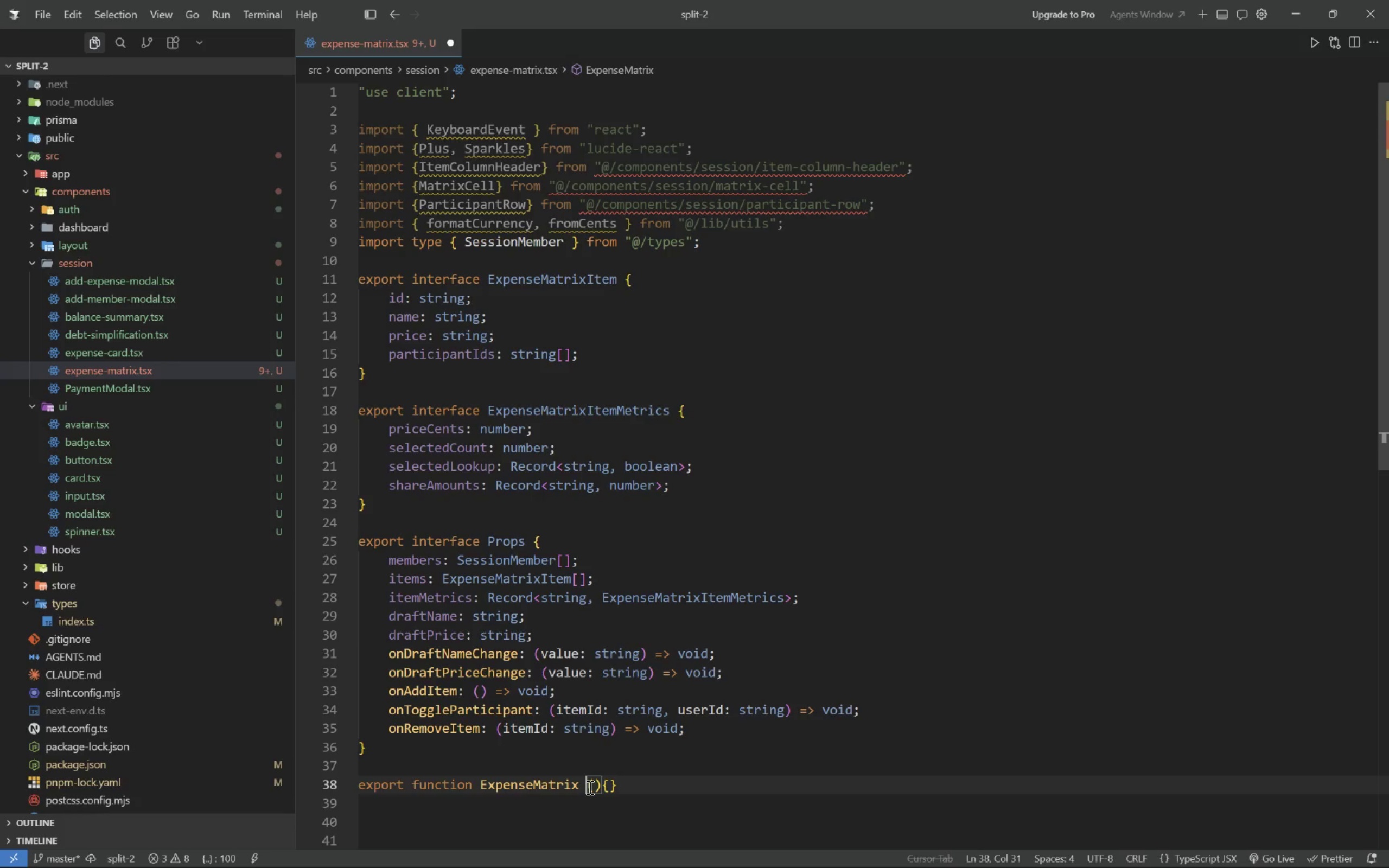 
left_click([598, 781])
 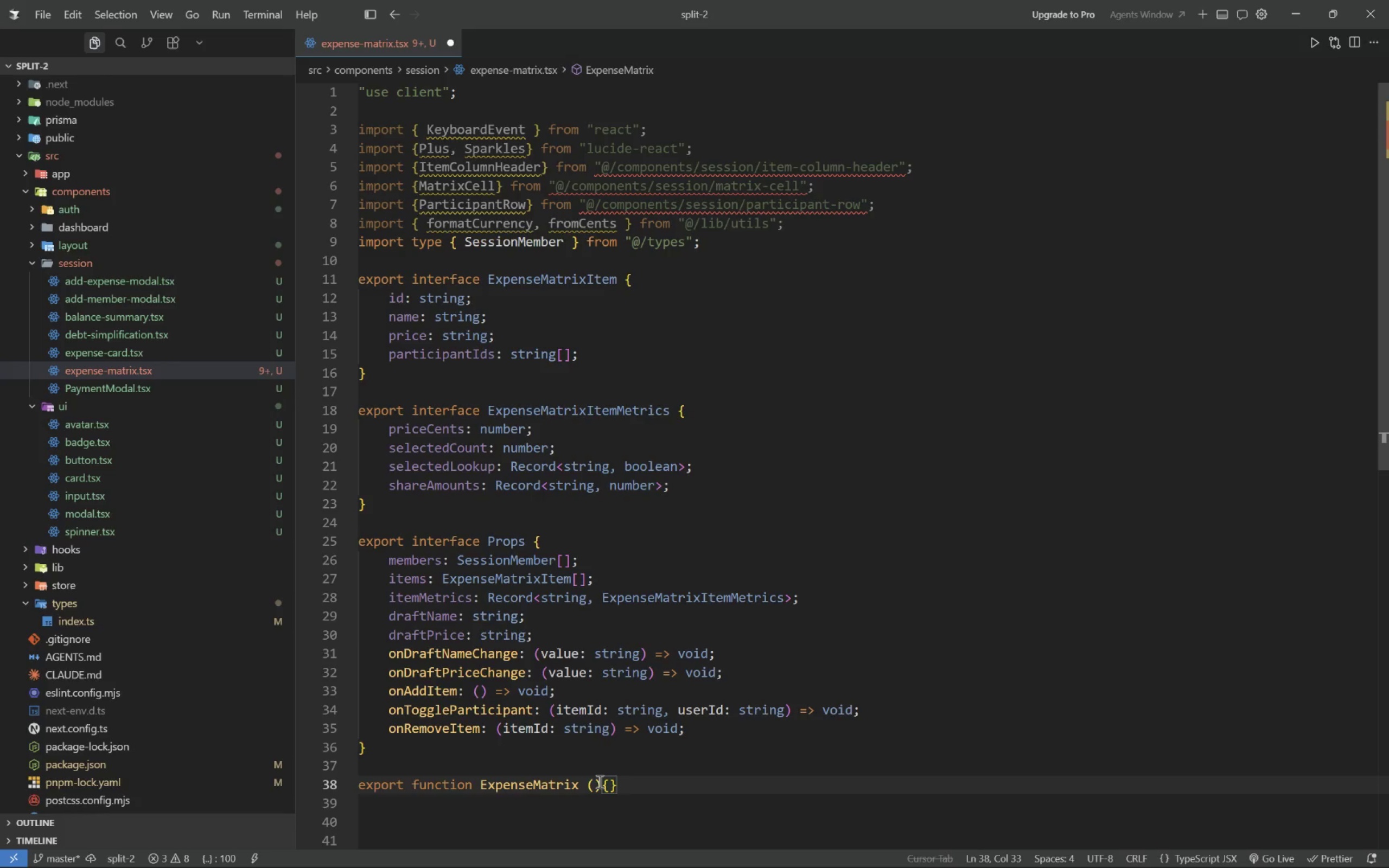 
key(Space)
 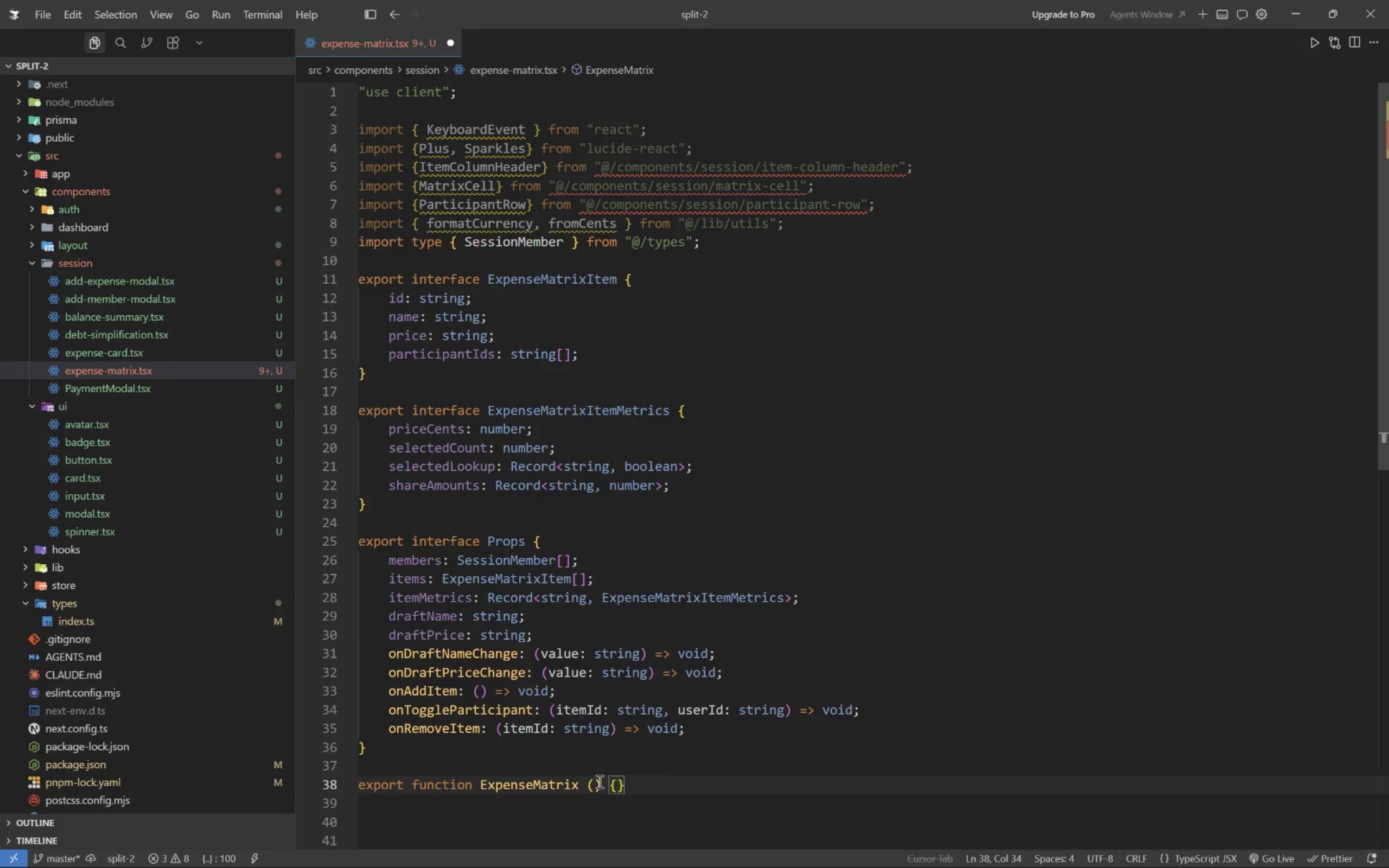 
wait(18.87)
 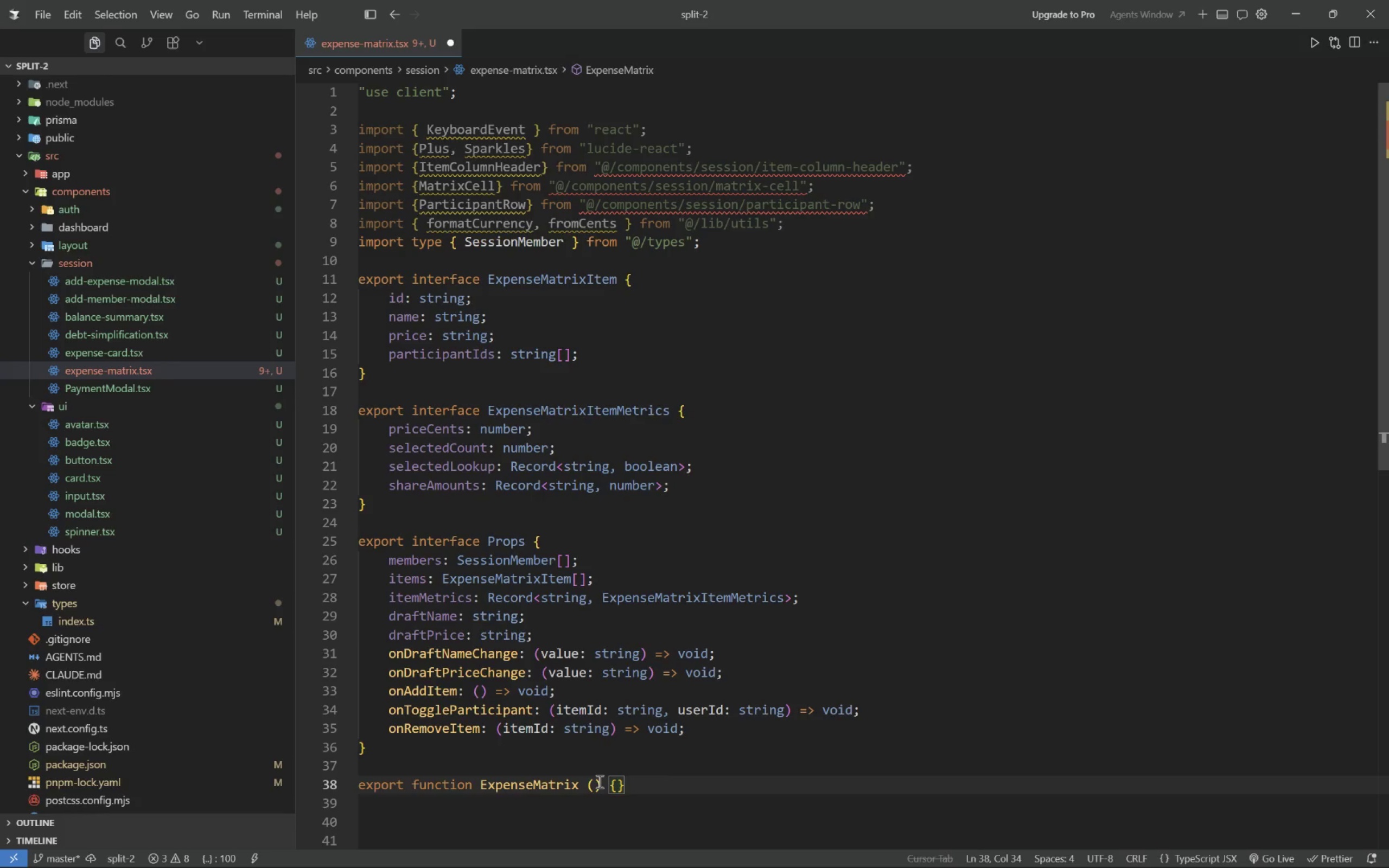 
scroll: coordinate [578, 630], scroll_direction: down, amount: 3.0
 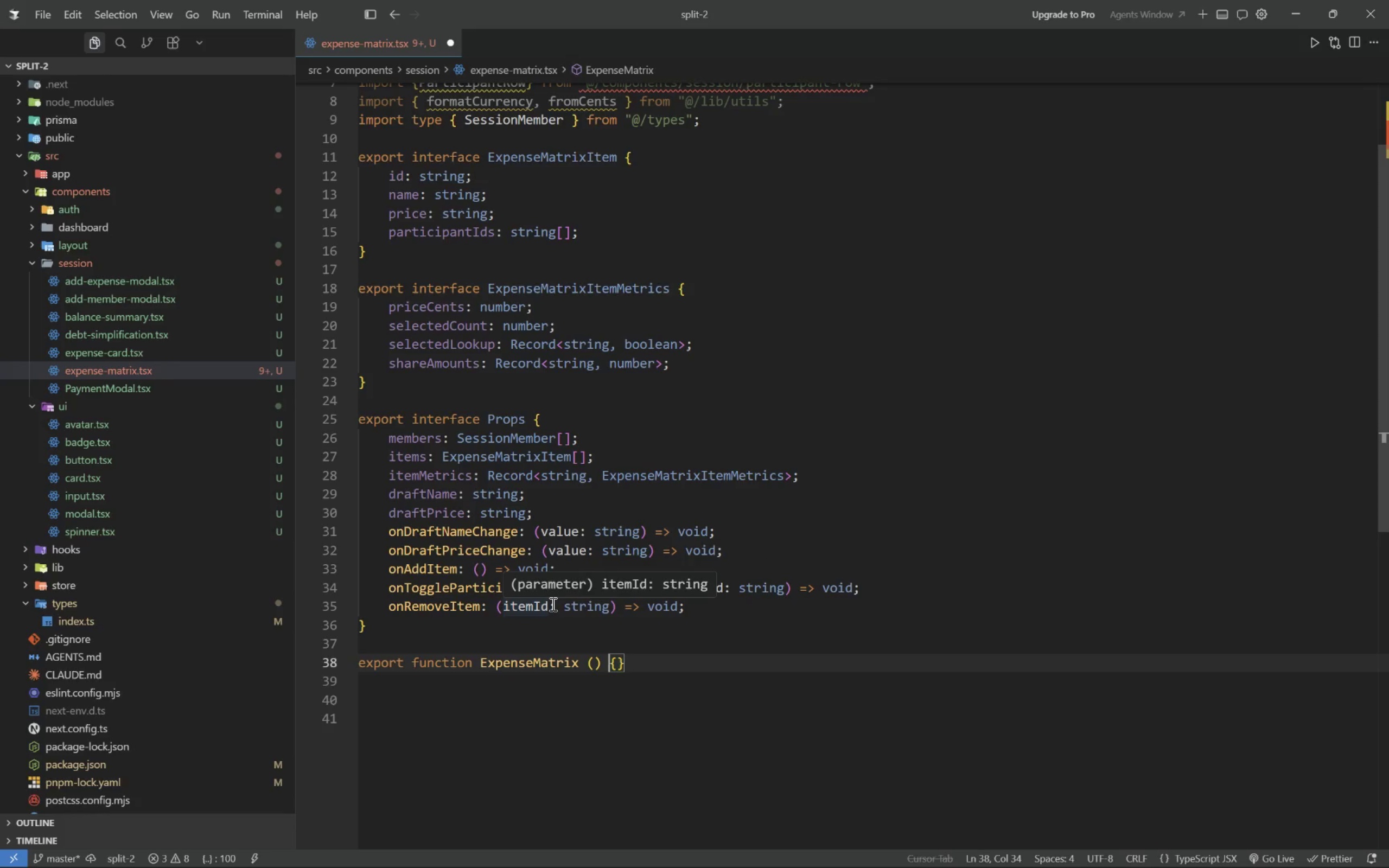 
wait(21.89)
 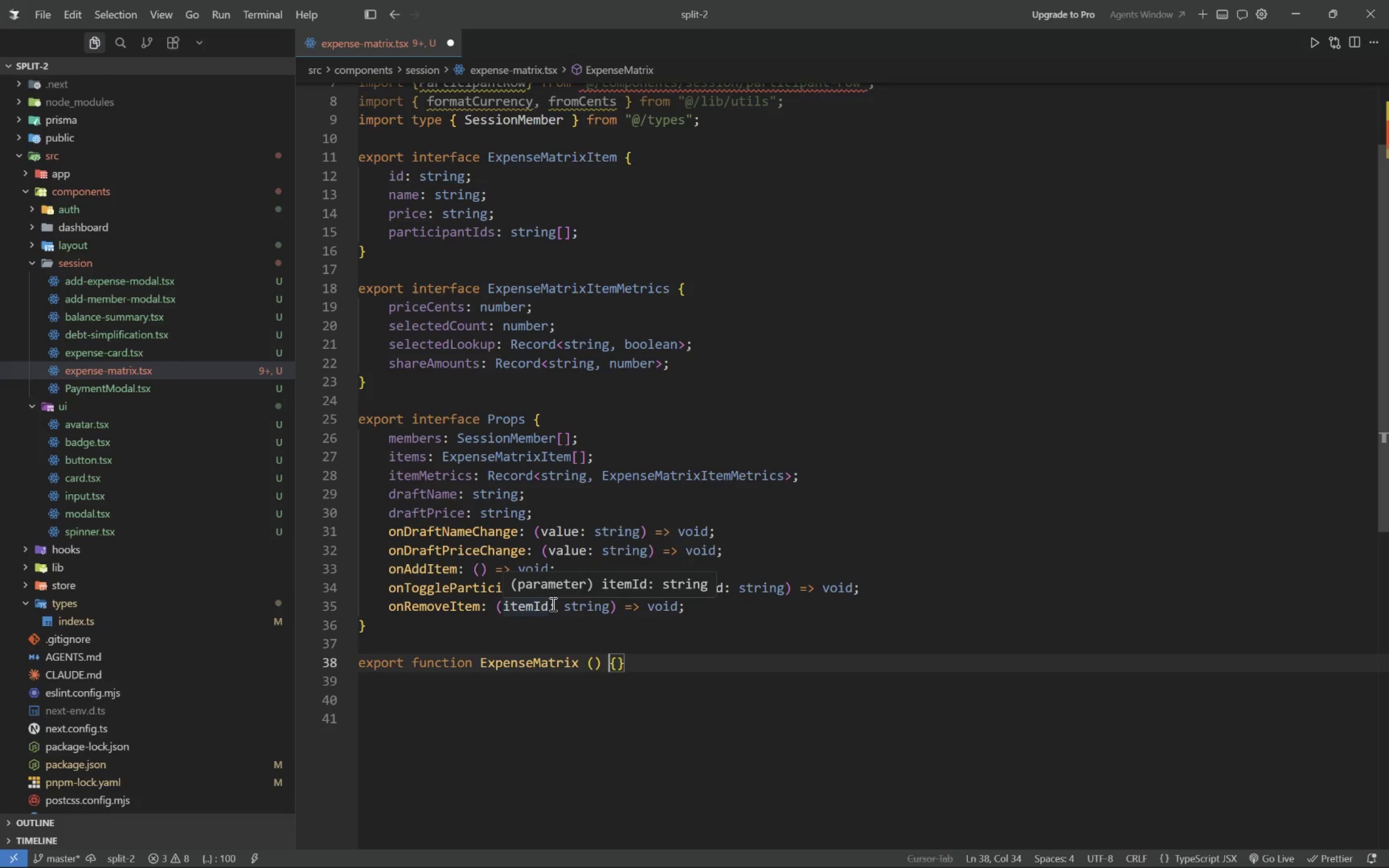 
left_click([594, 667])
 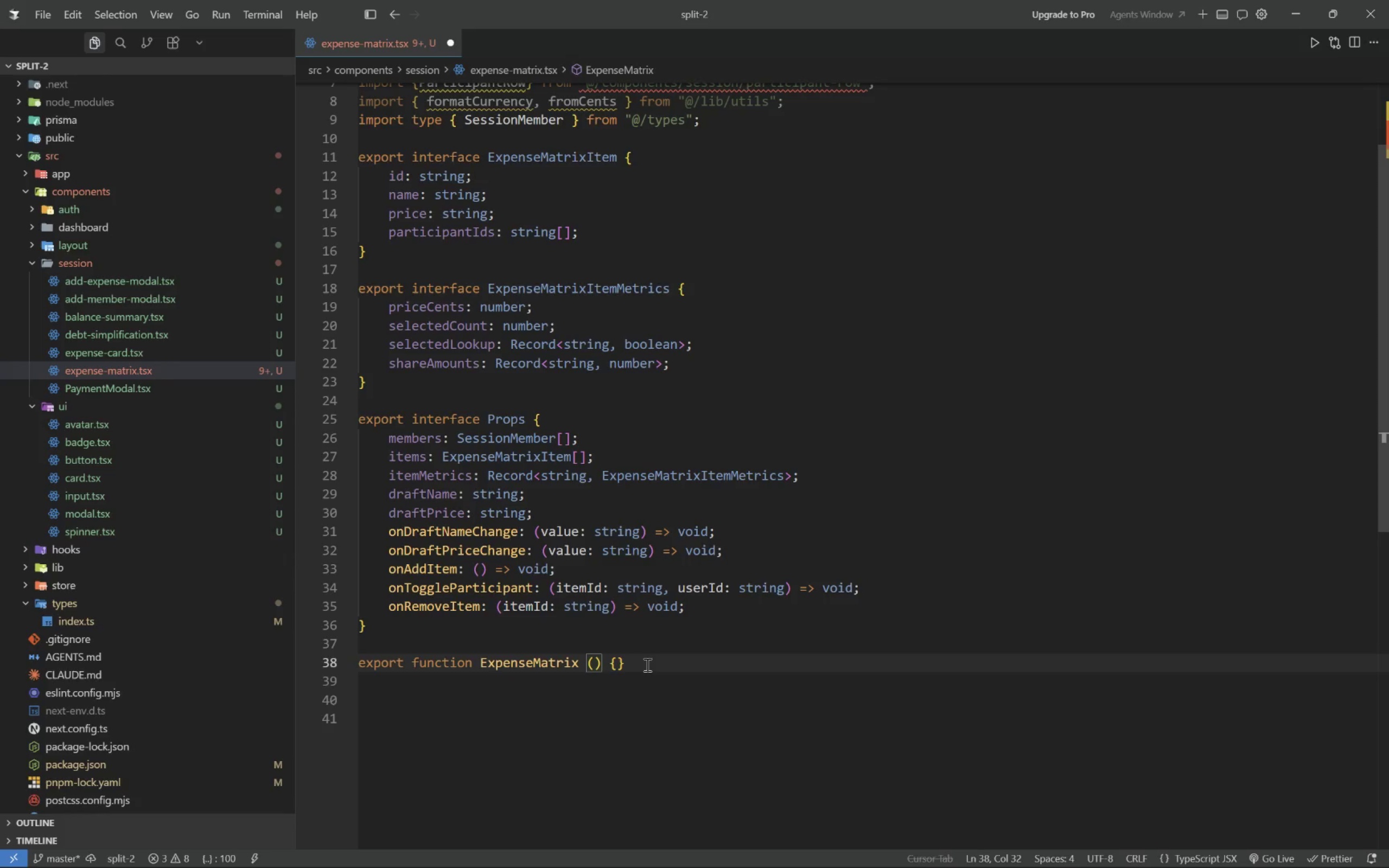 
key(Shift+ShiftLeft)
 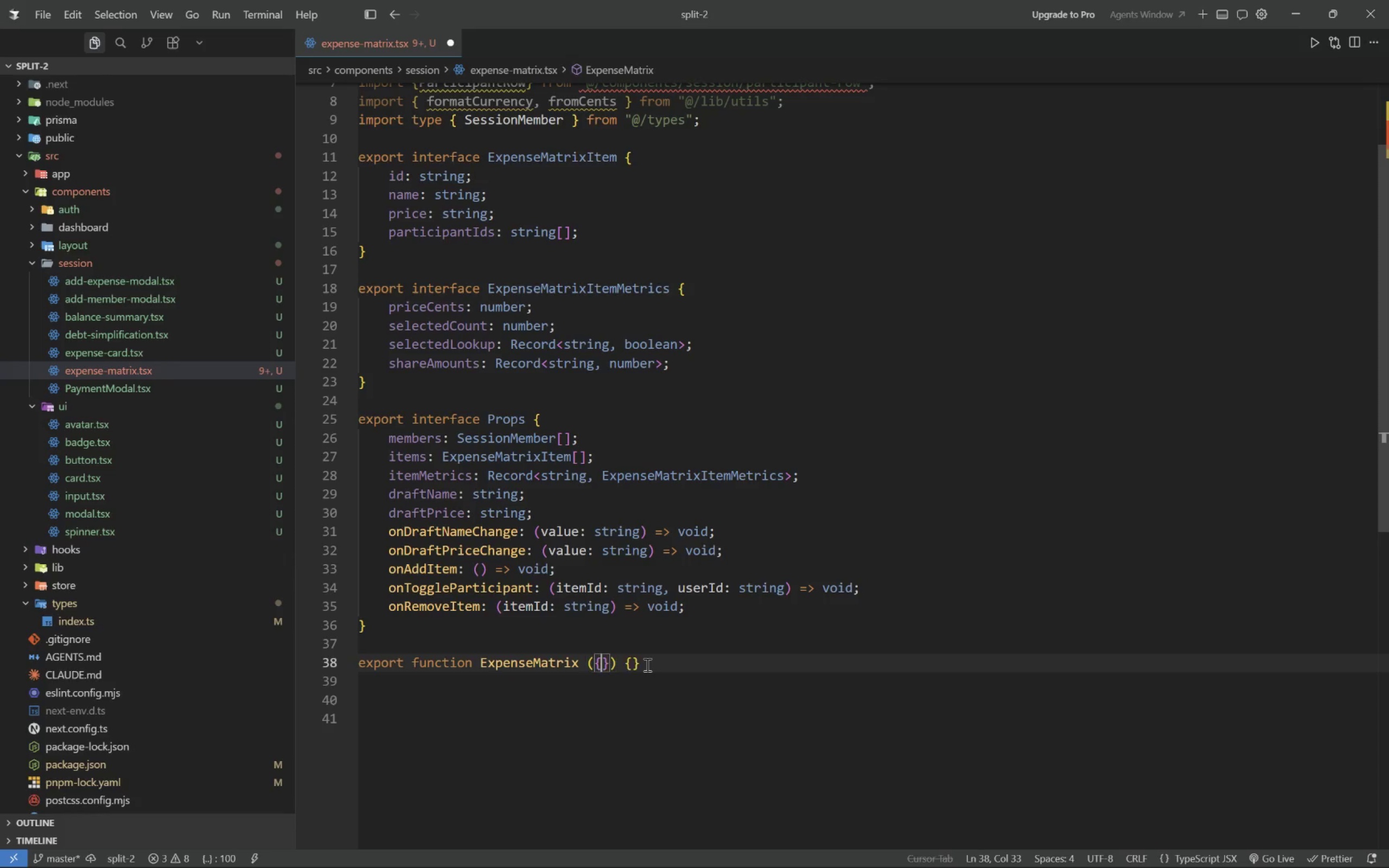 
key(Shift+BracketLeft)
 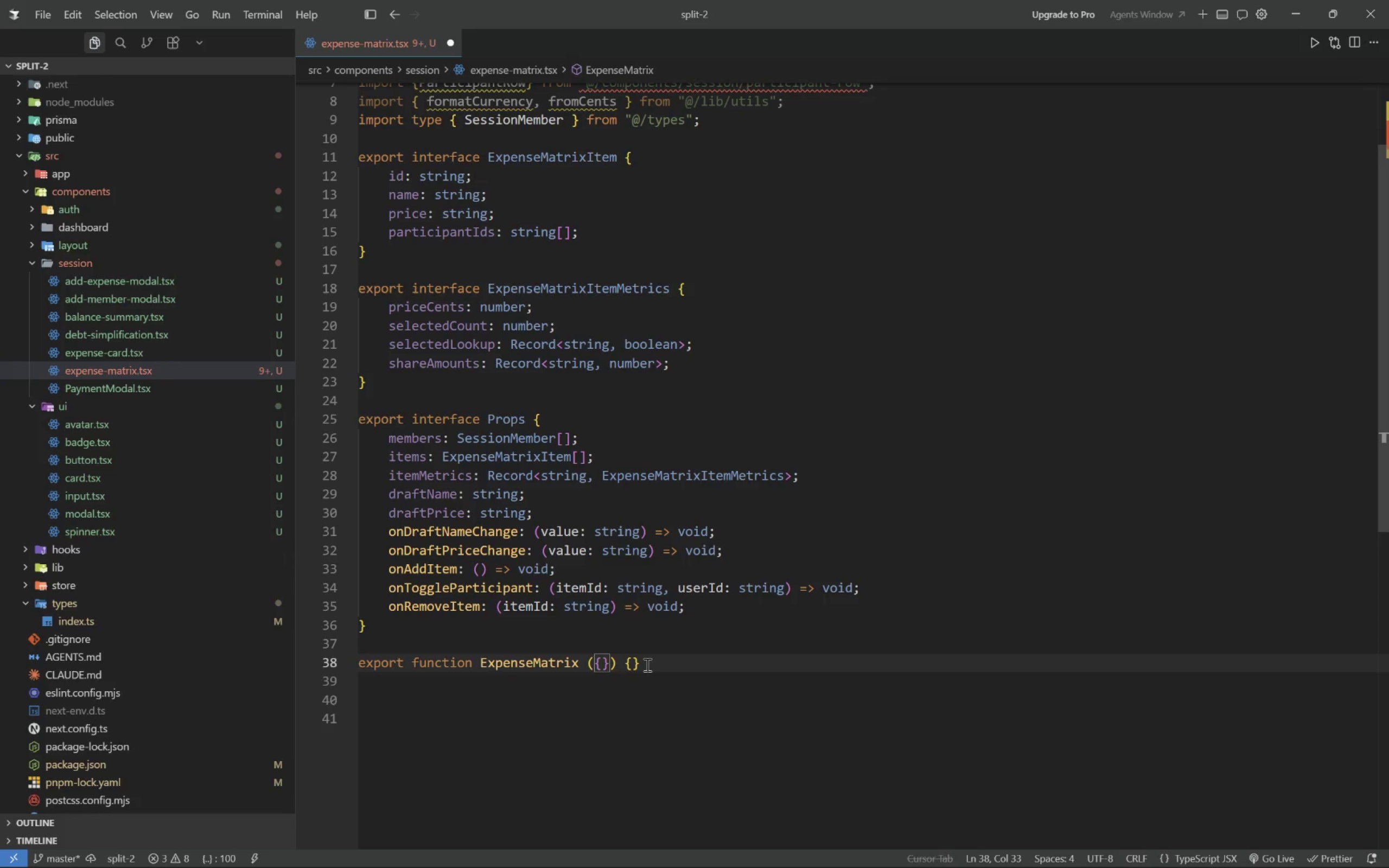 
key(Enter)
 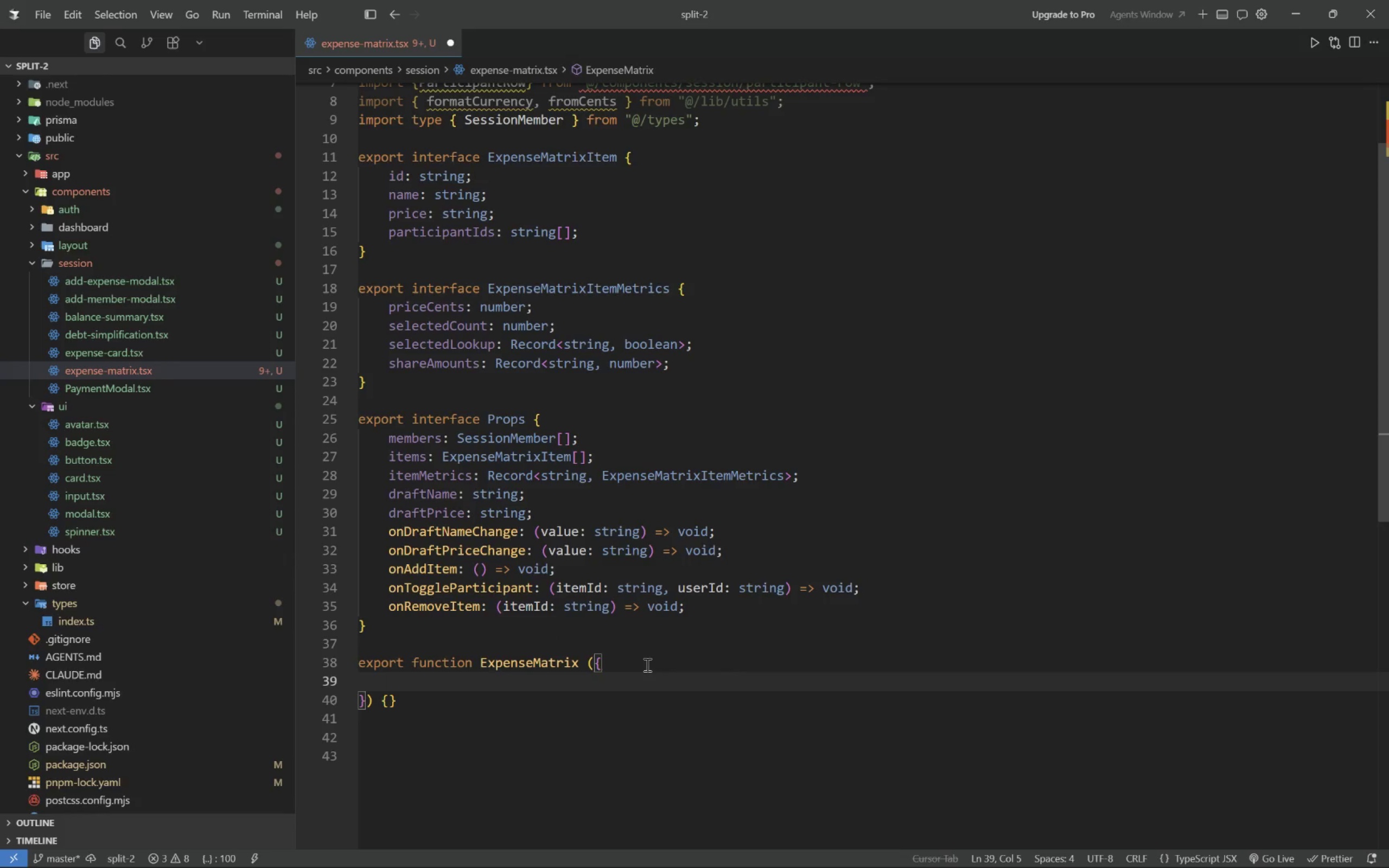 
type(members,)
 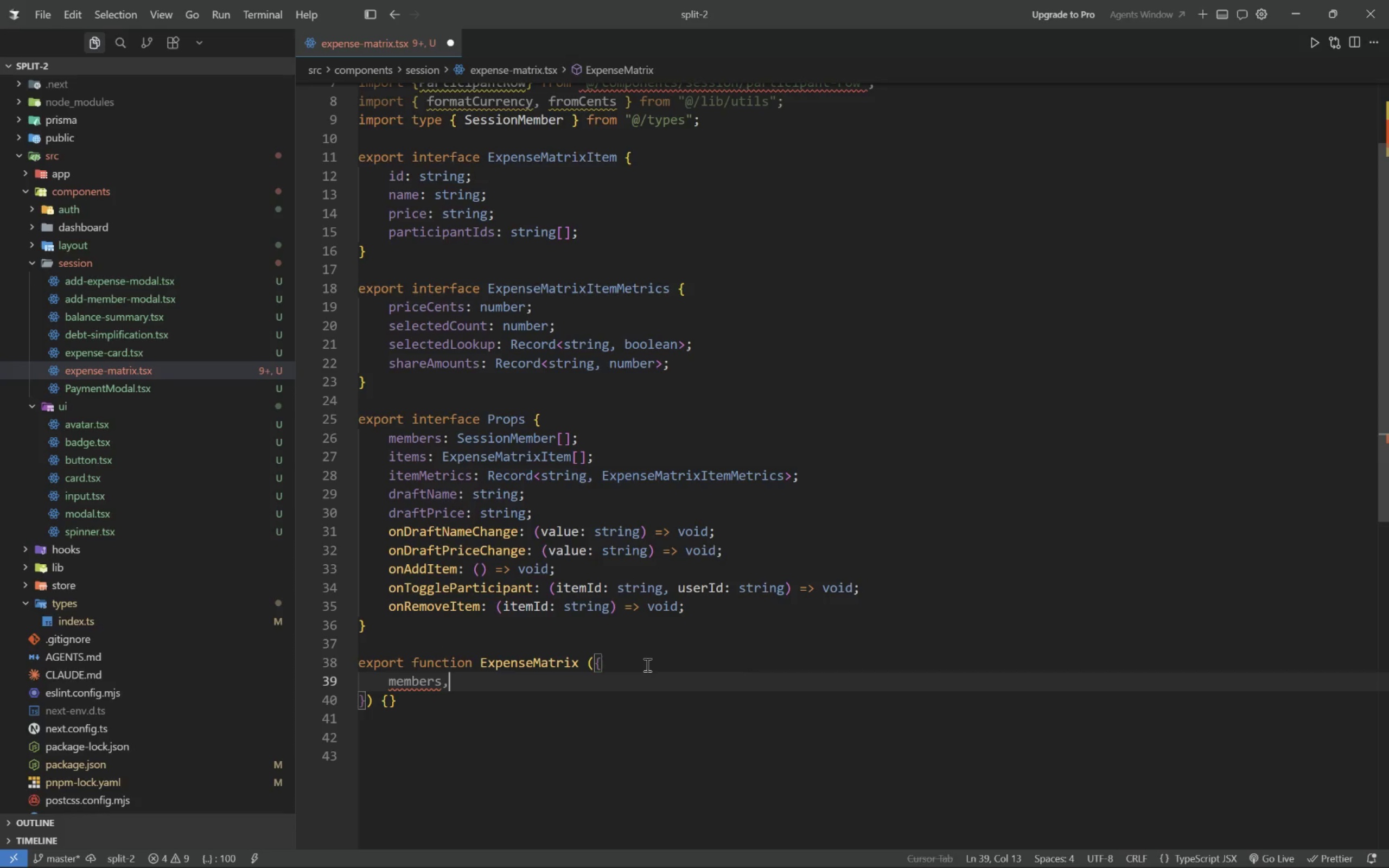 
key(Enter)
 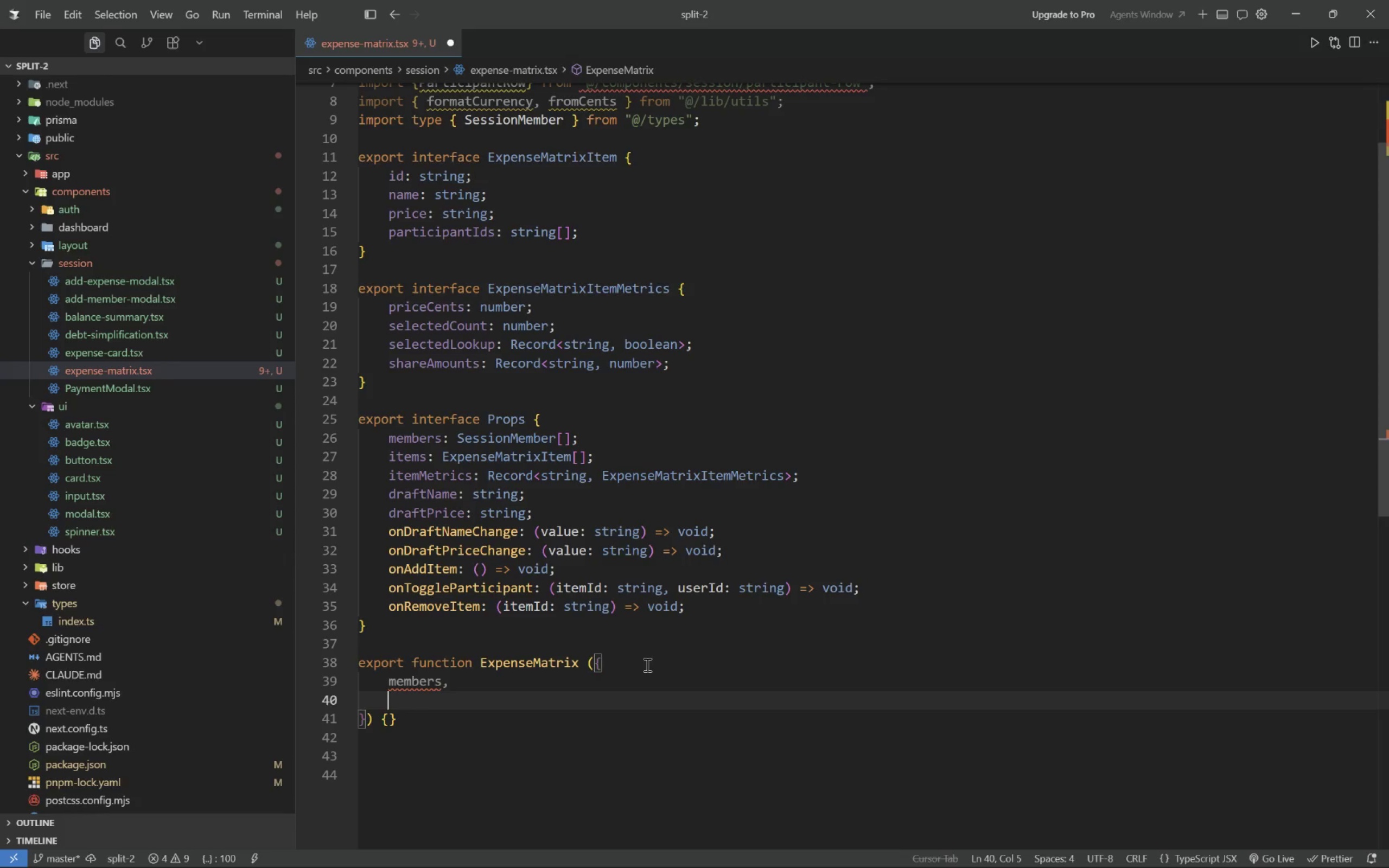 
type(items,)
 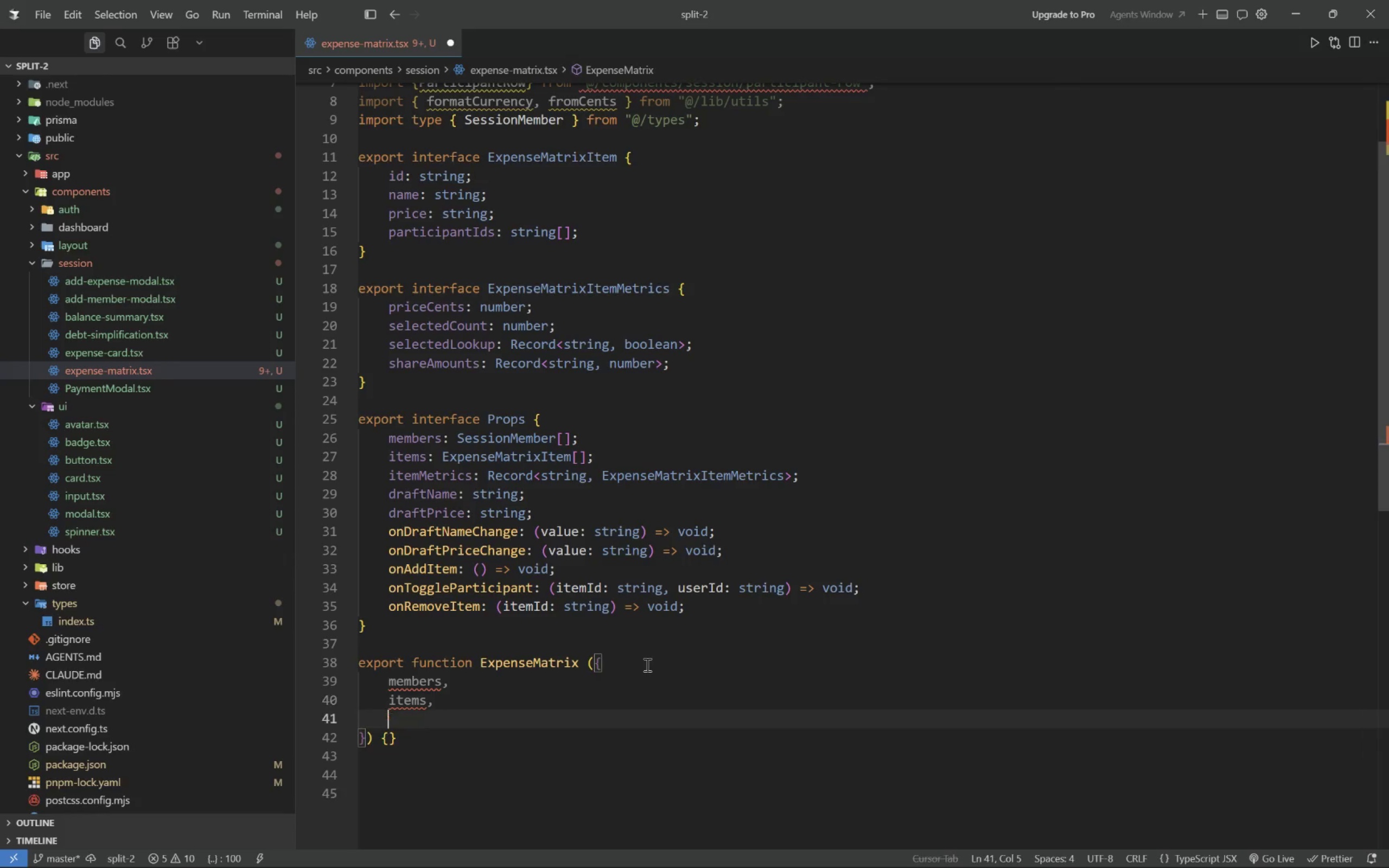 
key(Enter)
 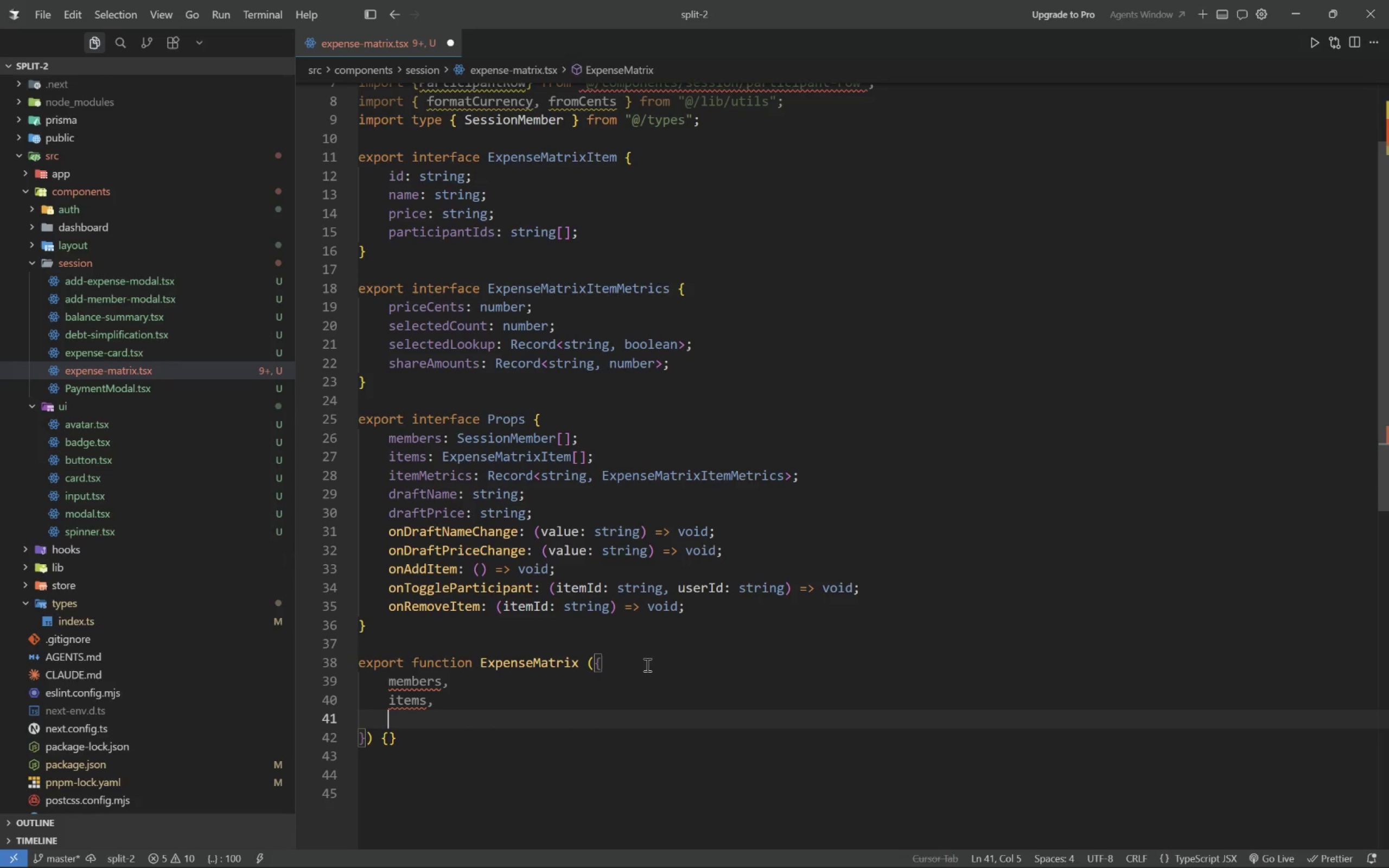 
type(itemMetrics,)
 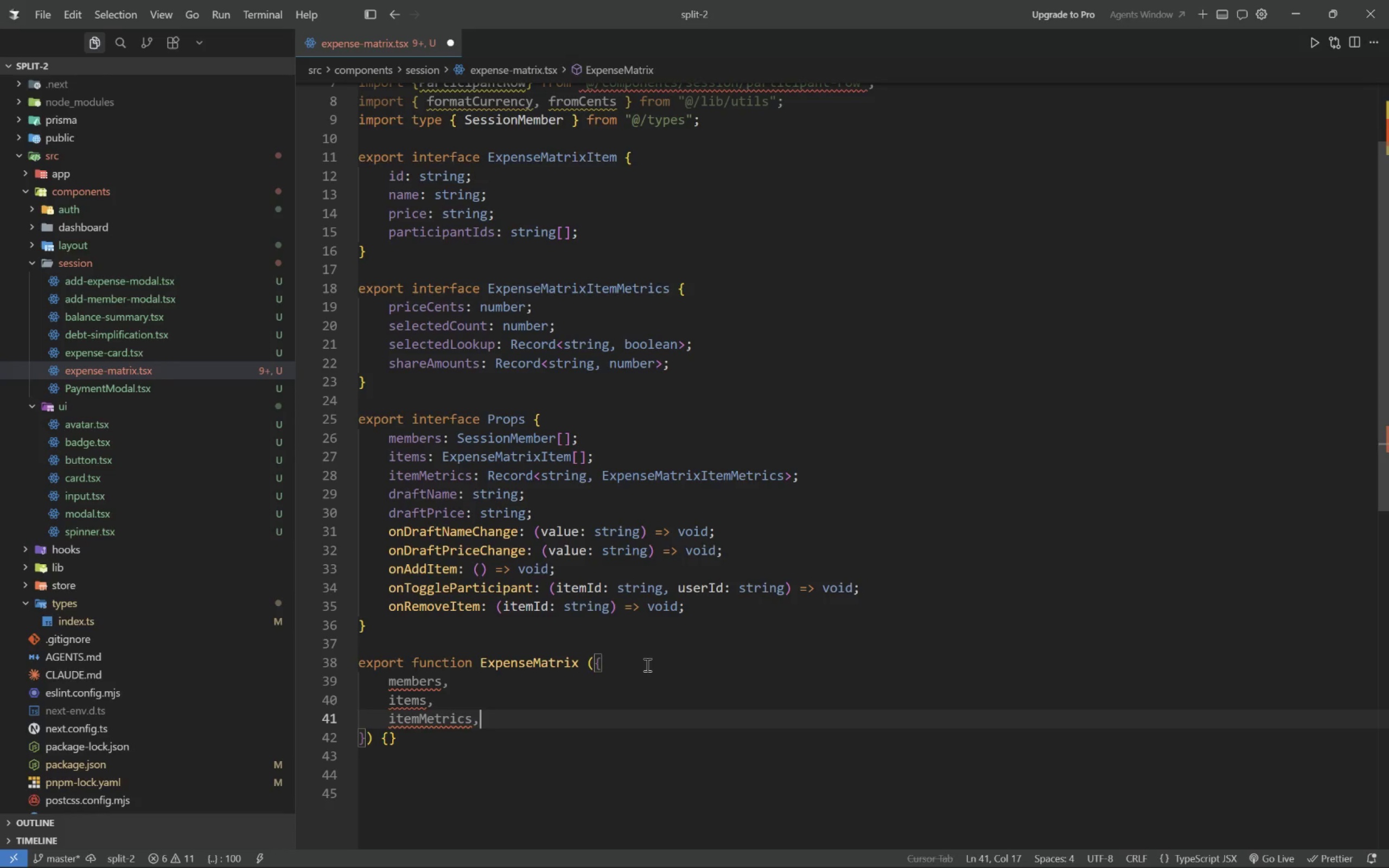 
key(Enter)
 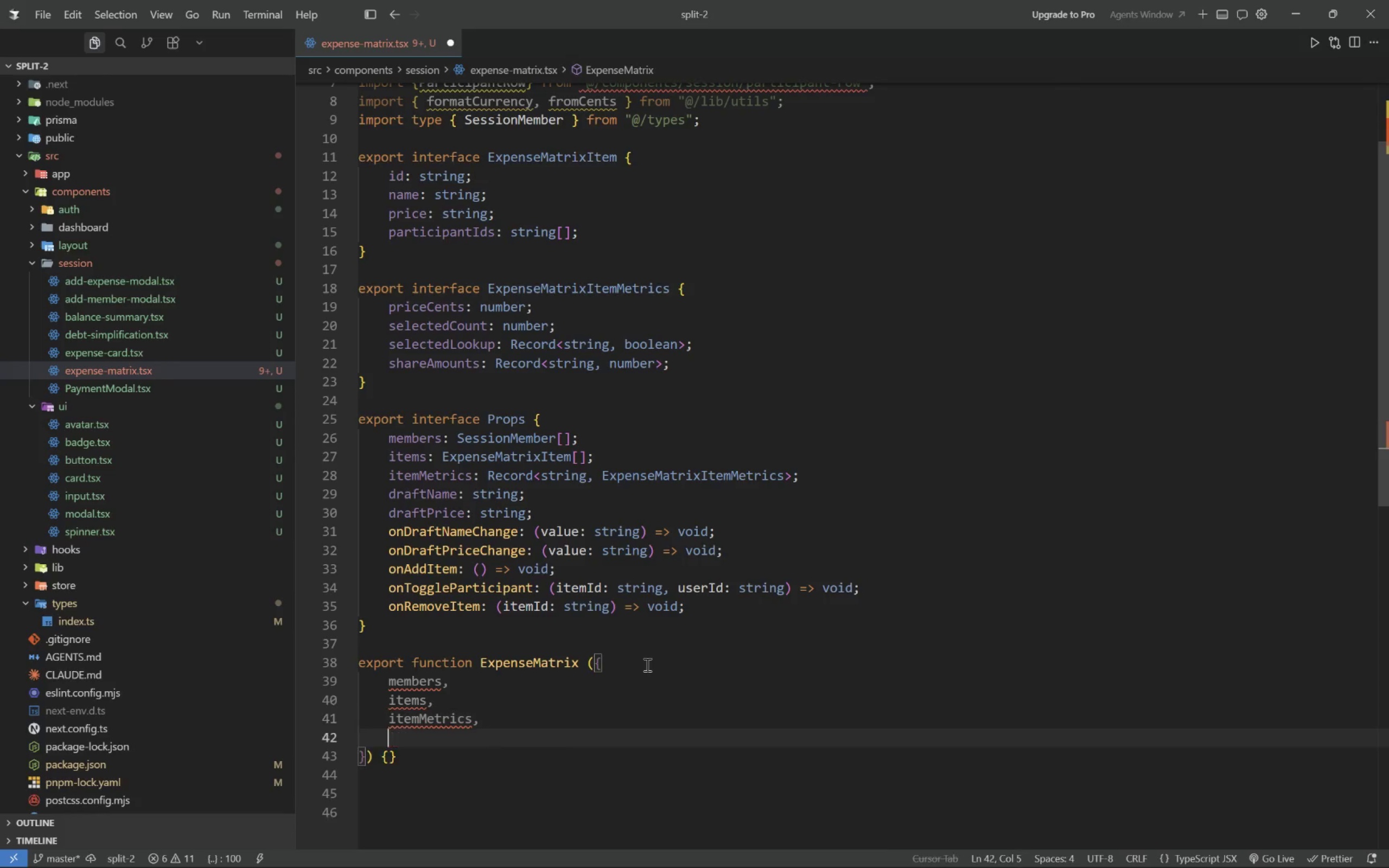 
type(draftName,)
 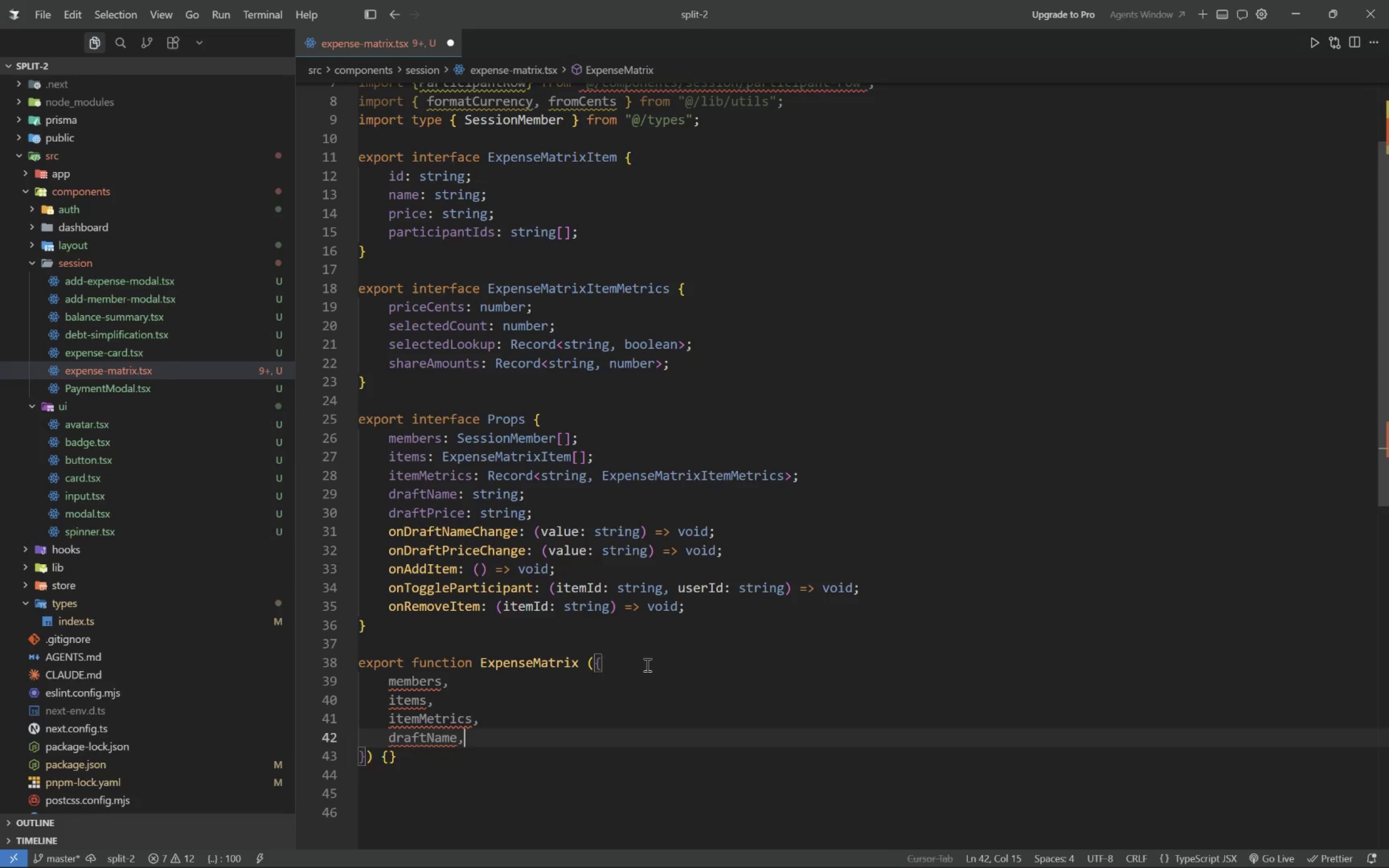 
key(Enter)
 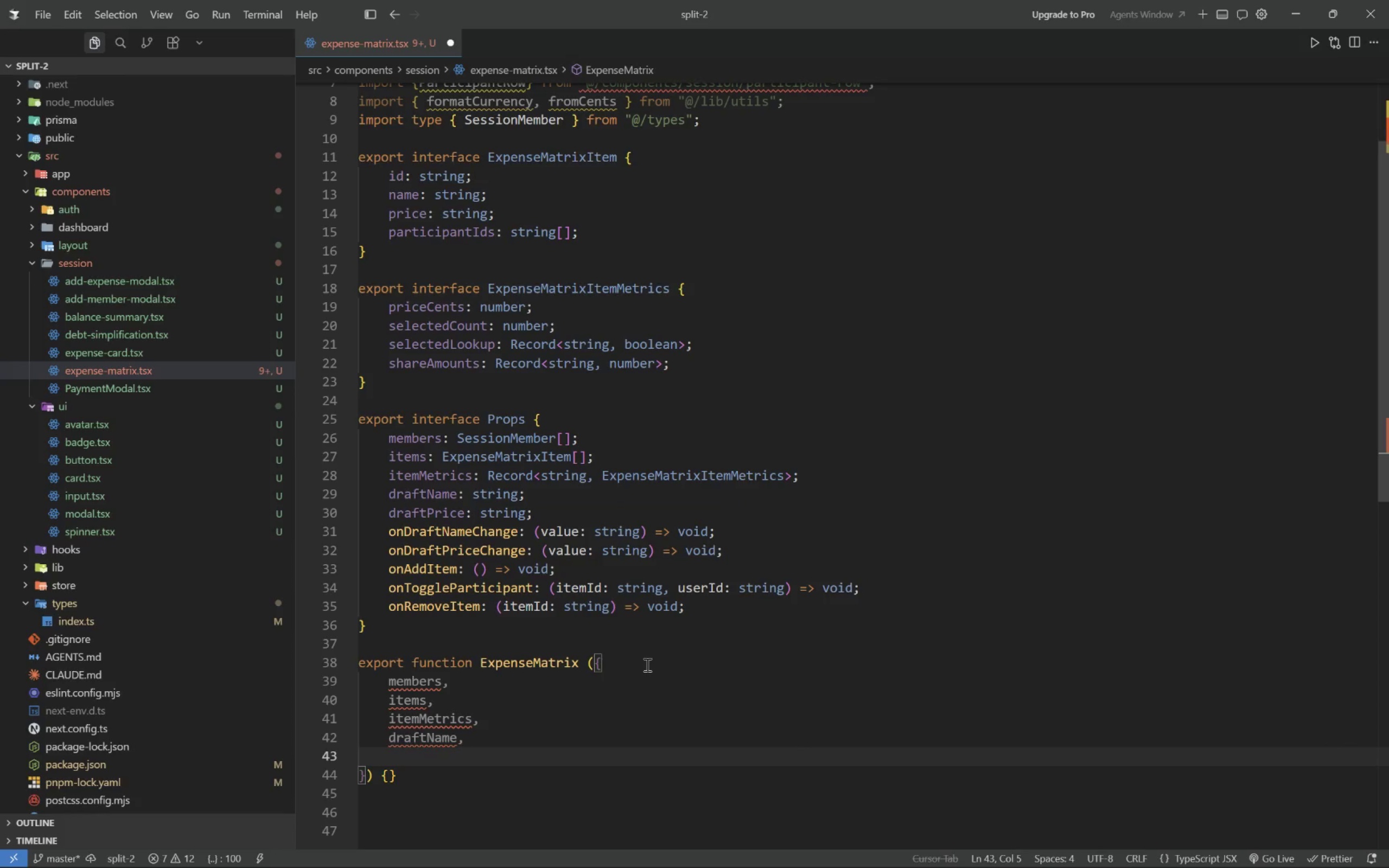 
type(draftPrice,)
 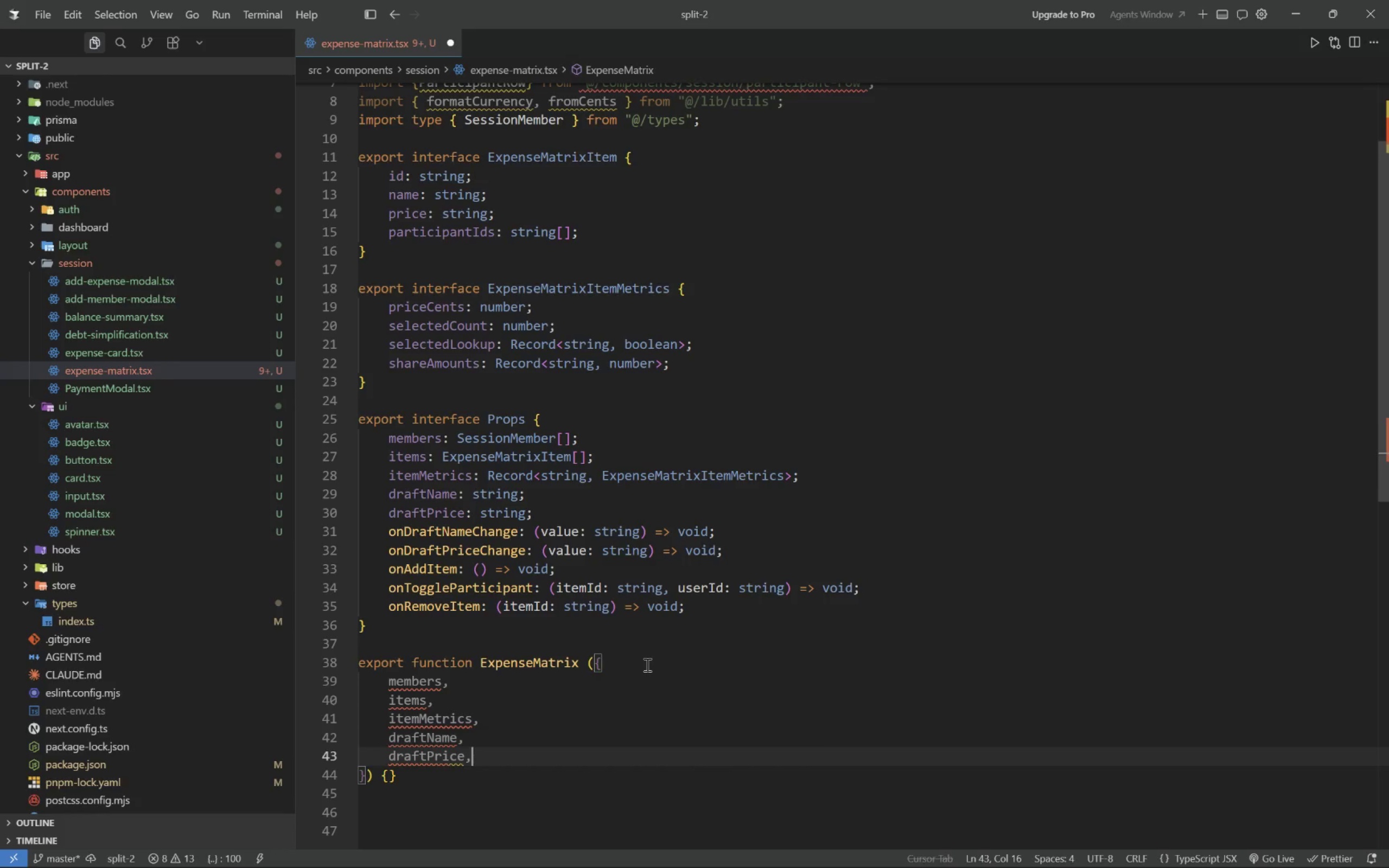 
key(Enter)
 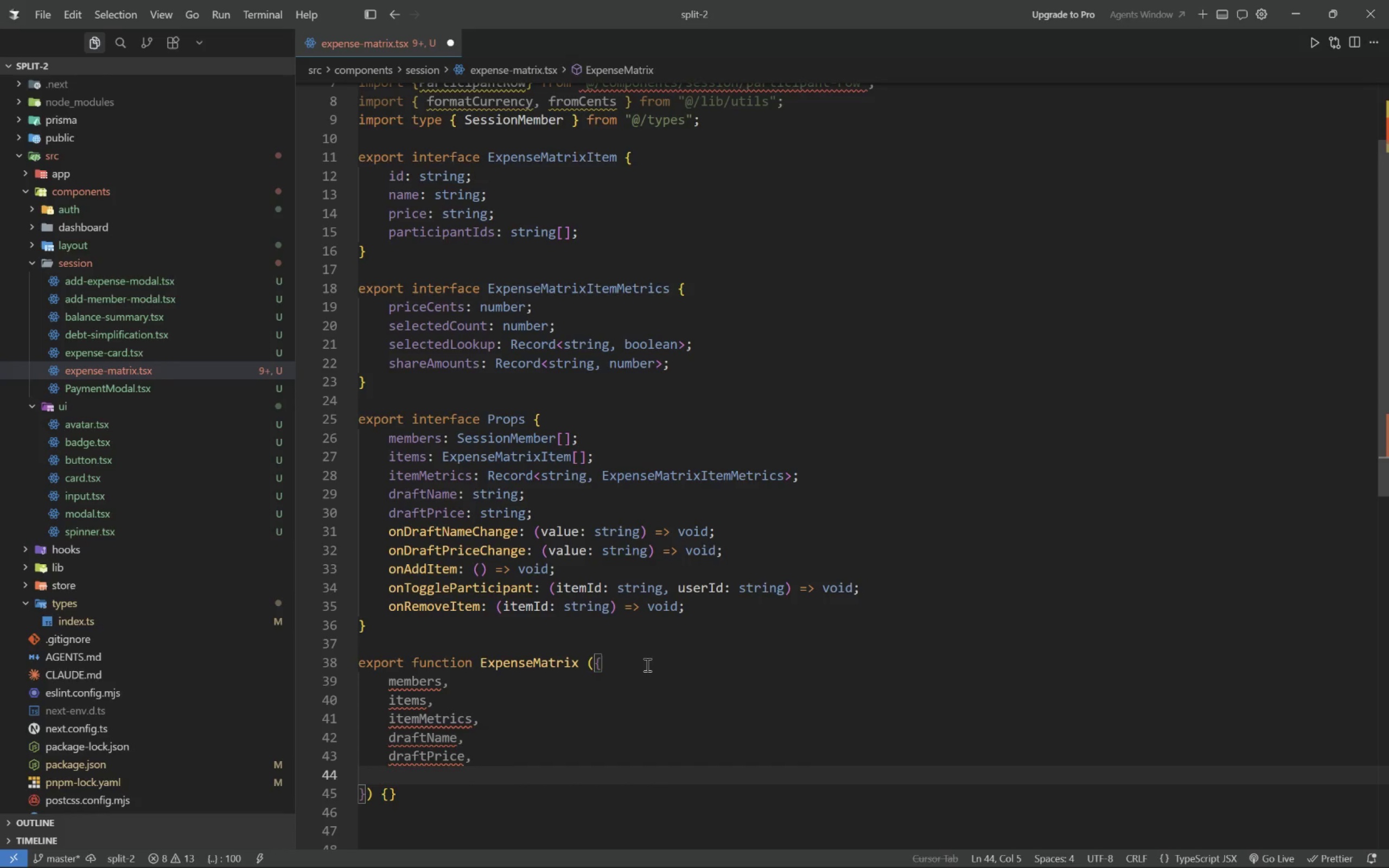 
type(onDraftPriceChange,)
 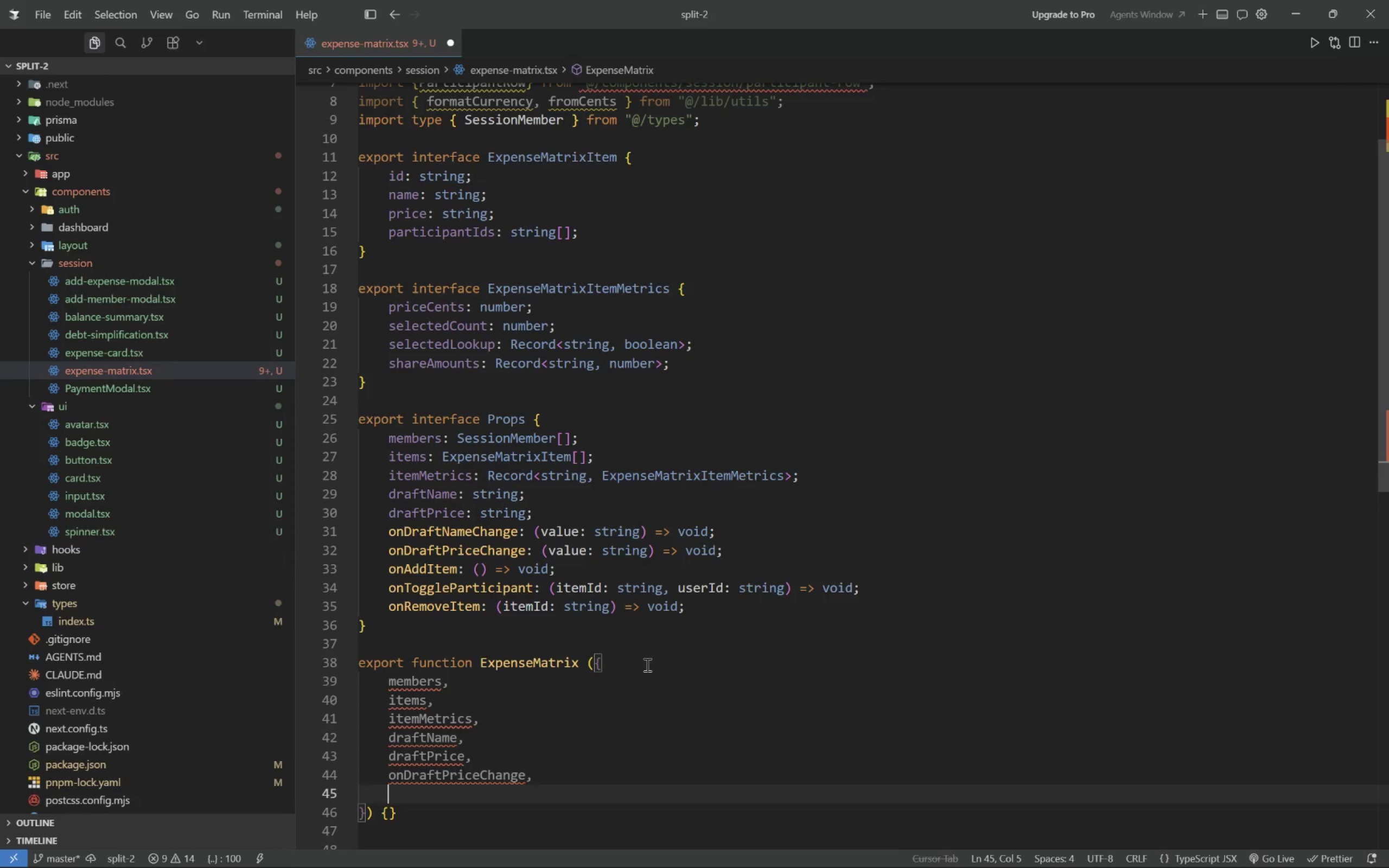 
 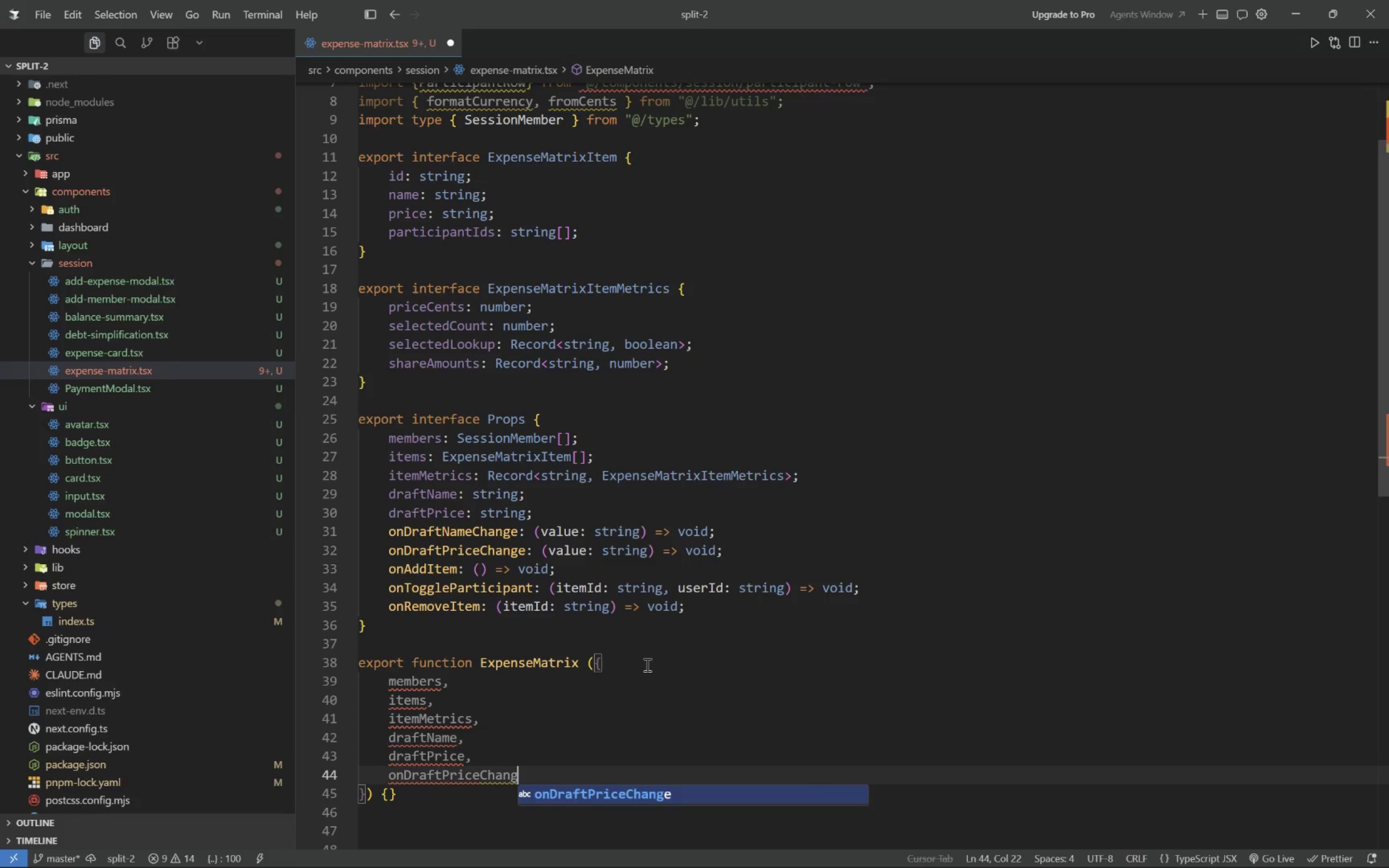 
key(Enter)
 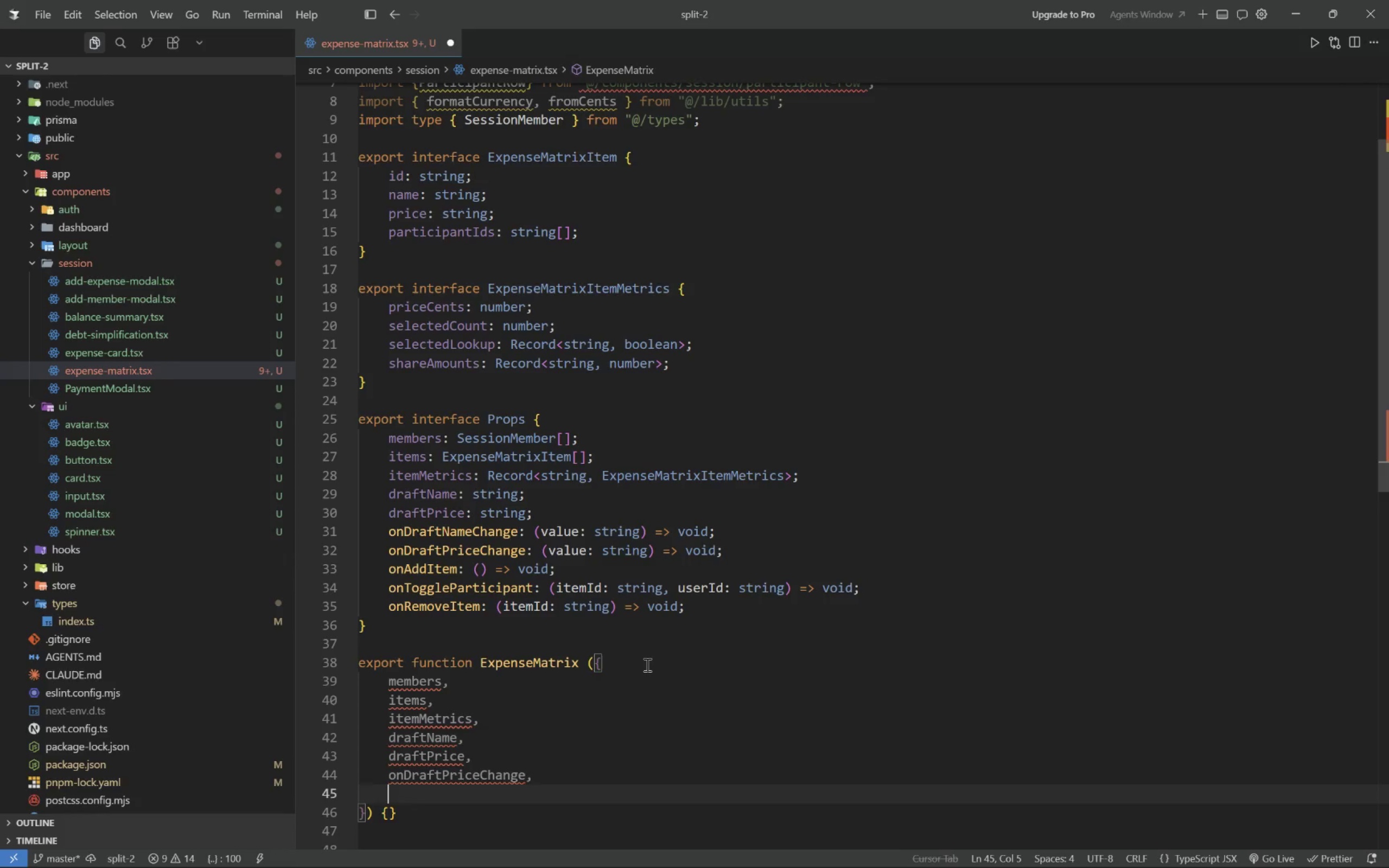 
type(onAddItem,)
 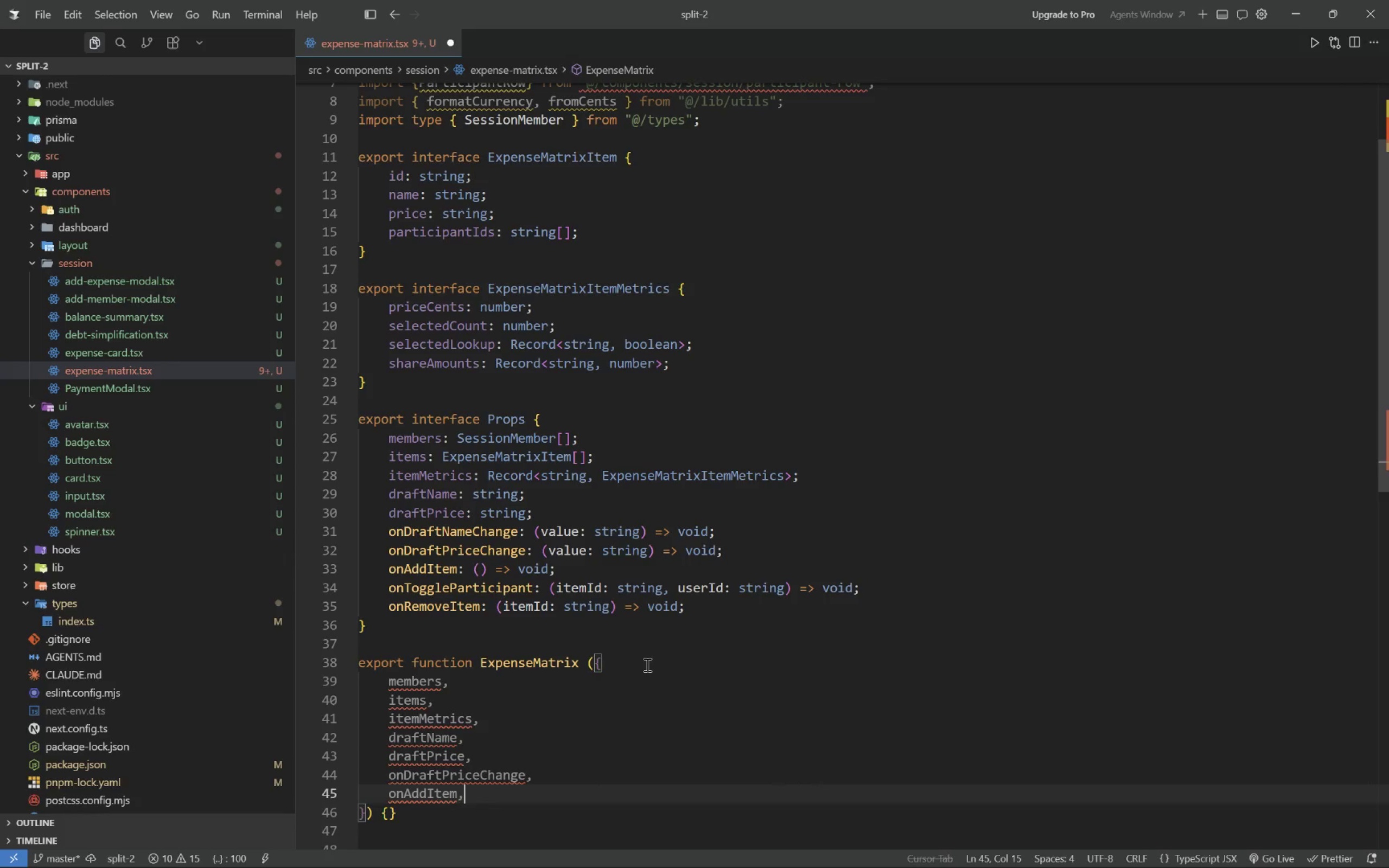 
key(Enter)
 